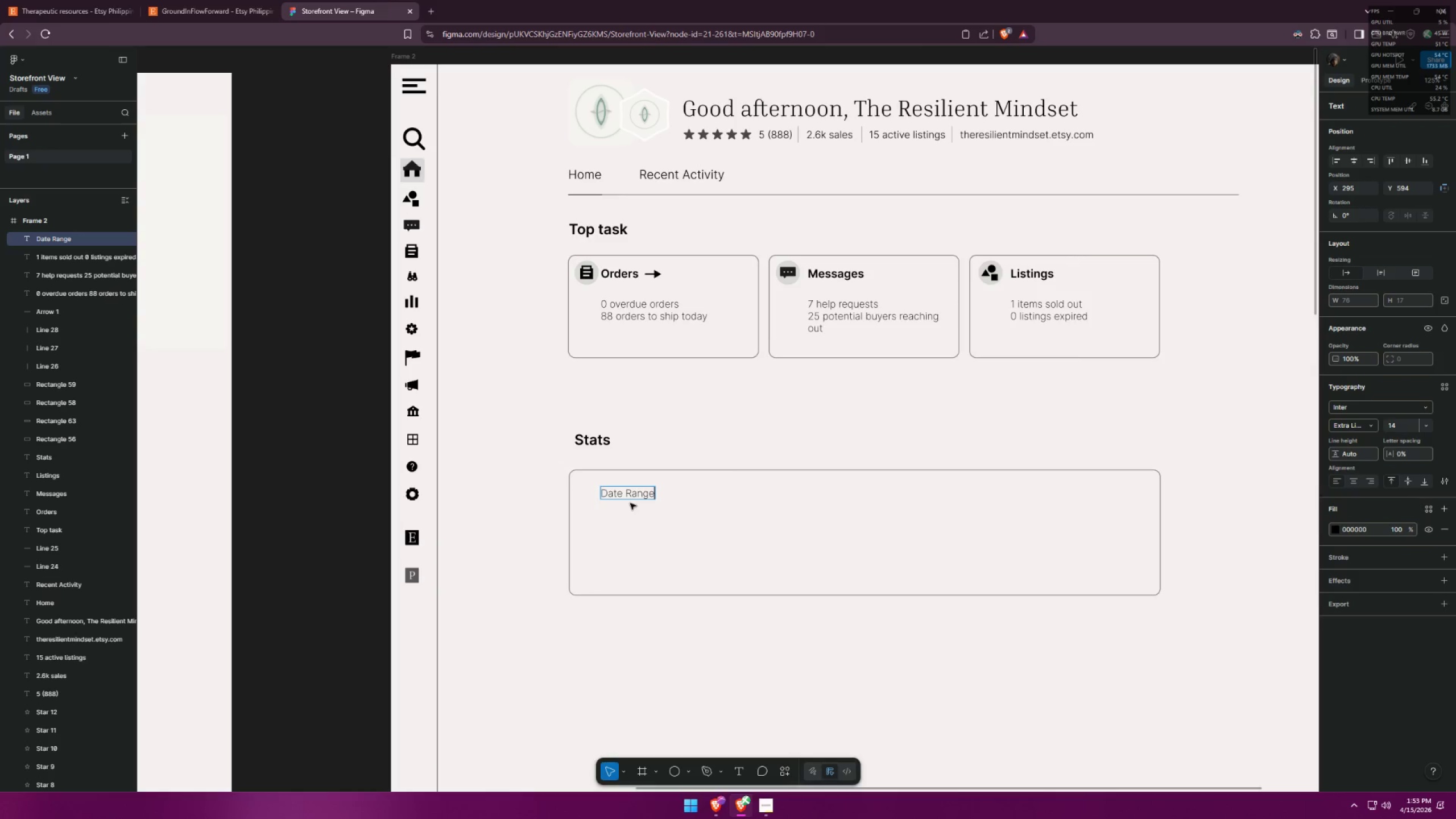 
key(Alt+AltLeft)
 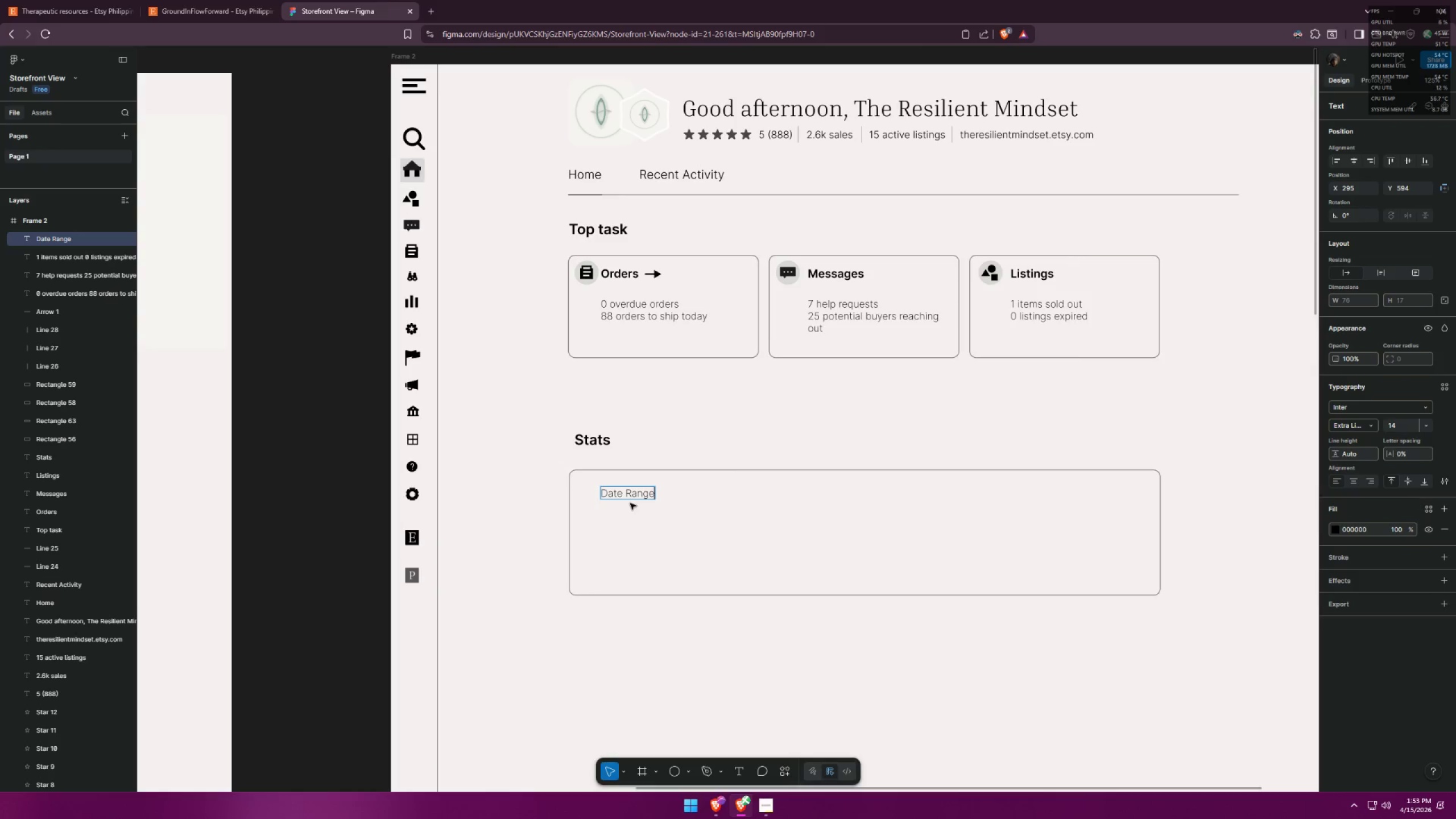 
key(Alt+Tab)
 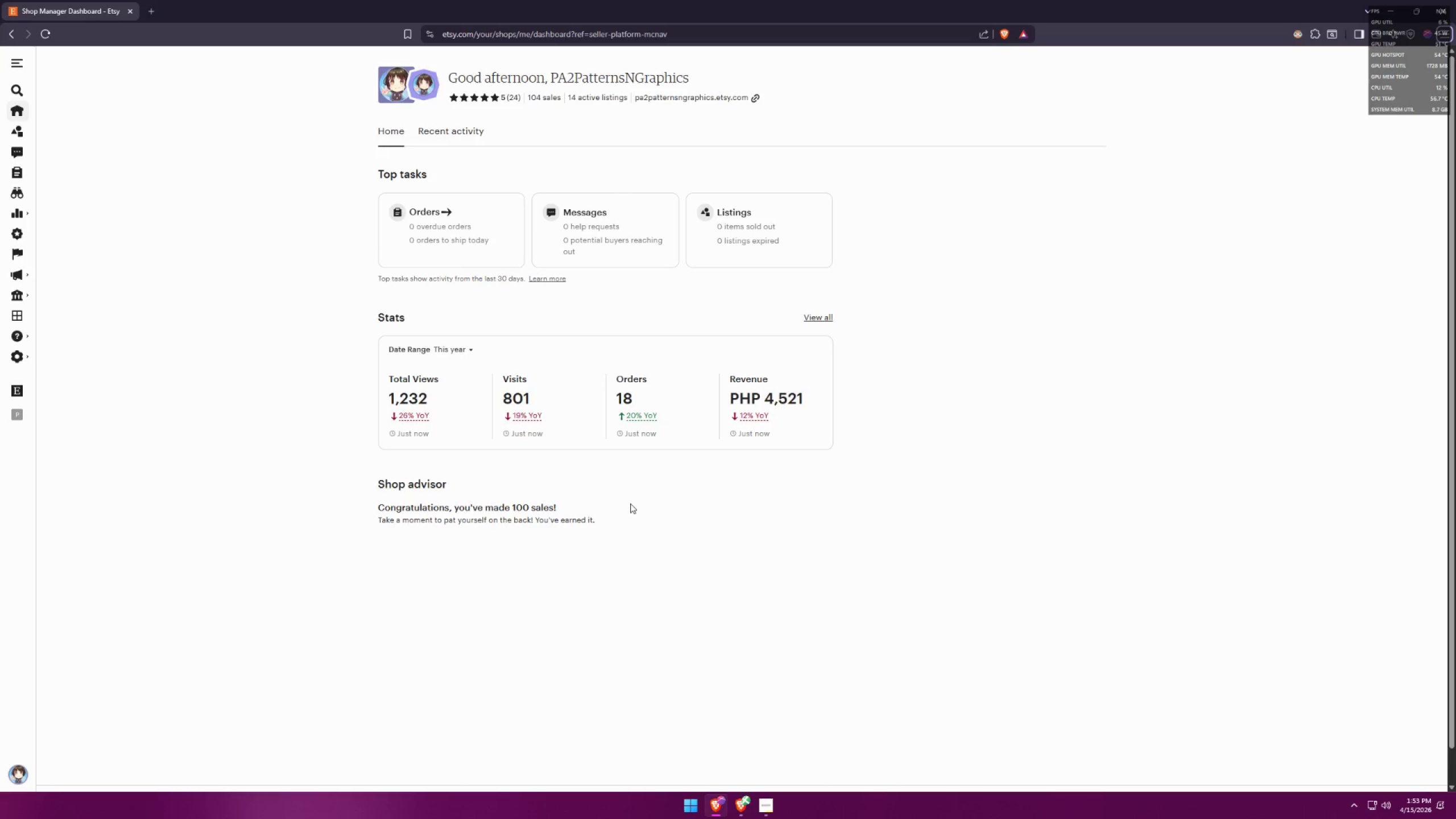 
key(Alt+AltLeft)
 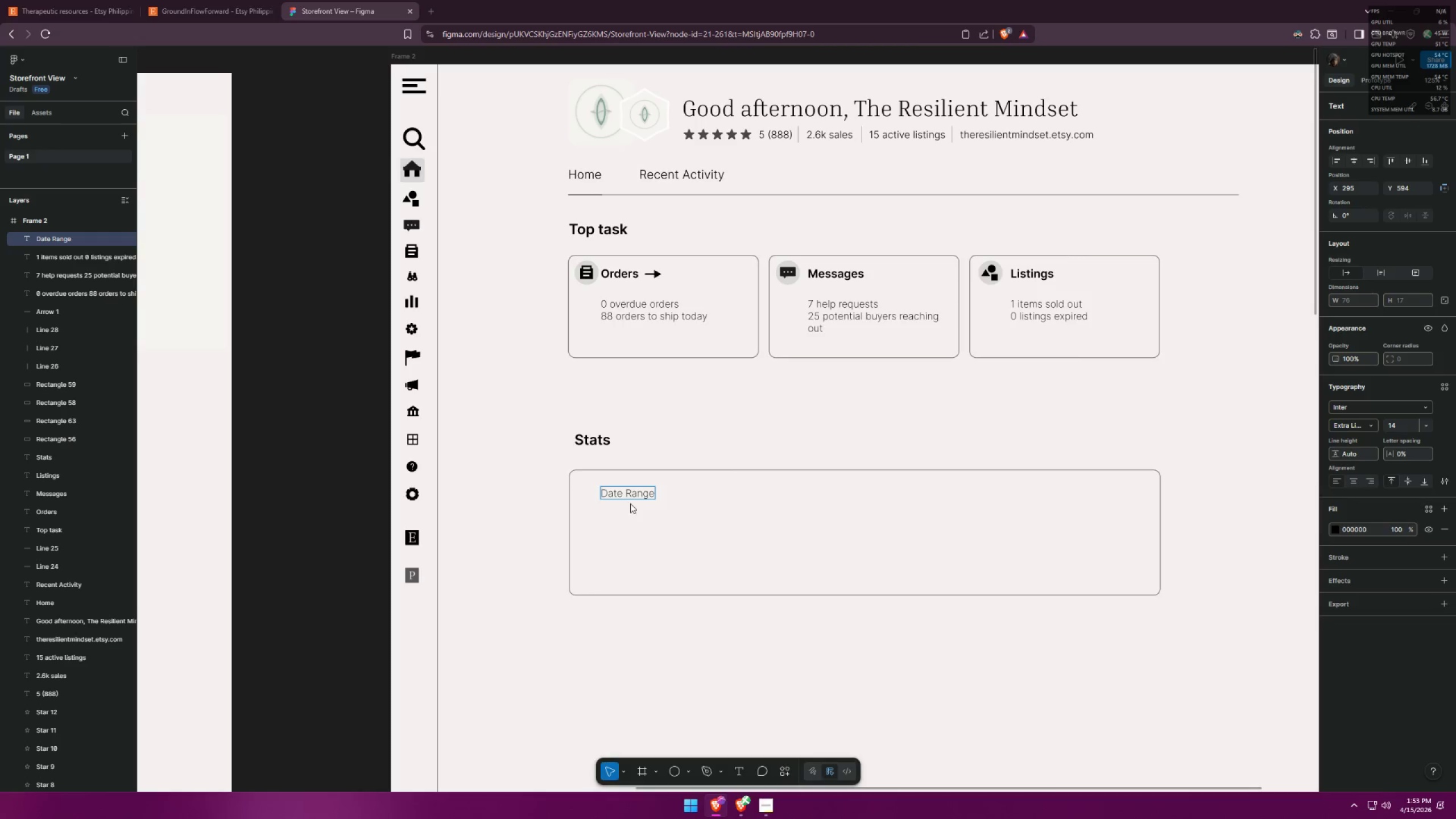 
key(Alt+Tab)
 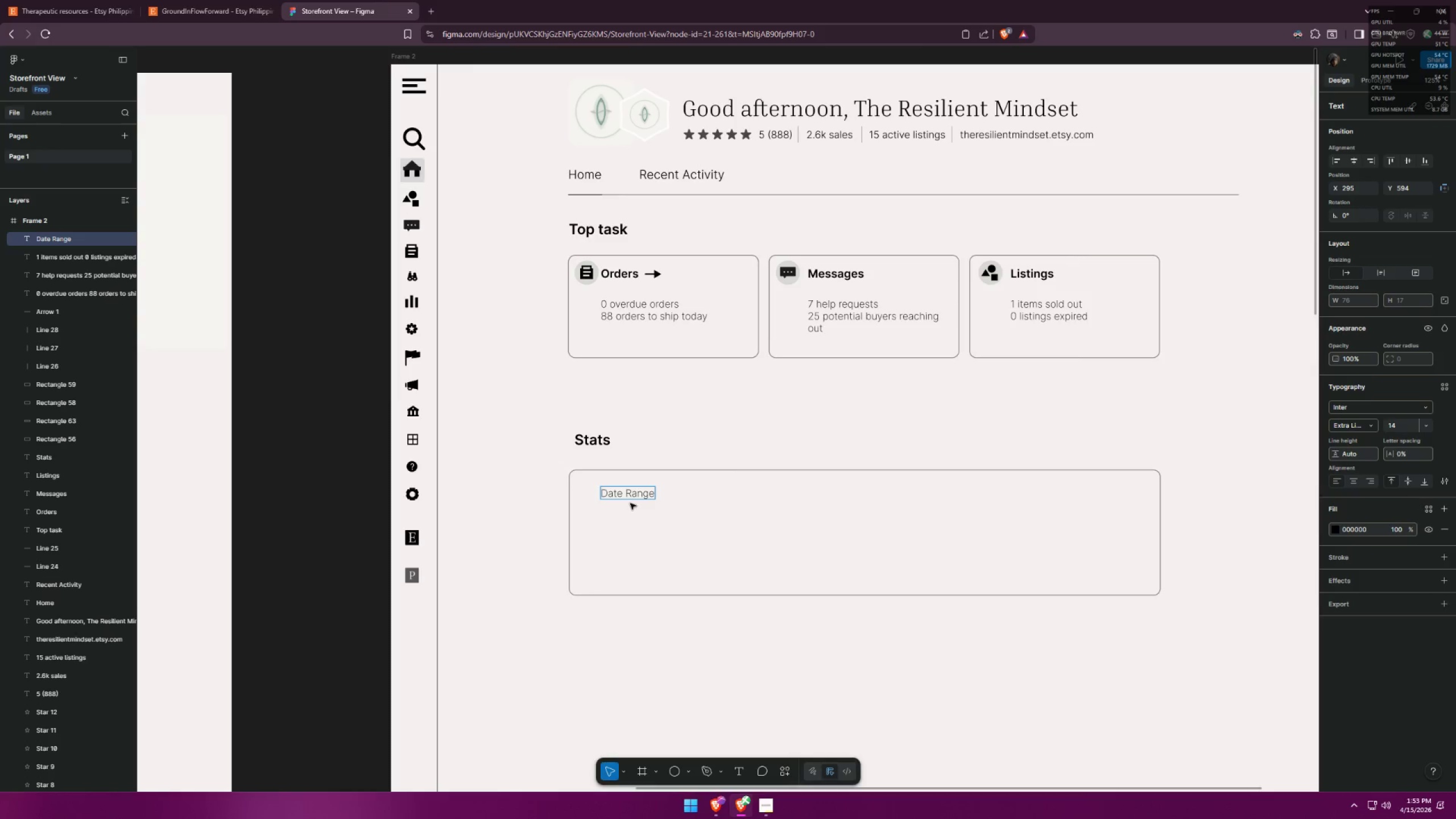 
key(Shift+Semicolon)
 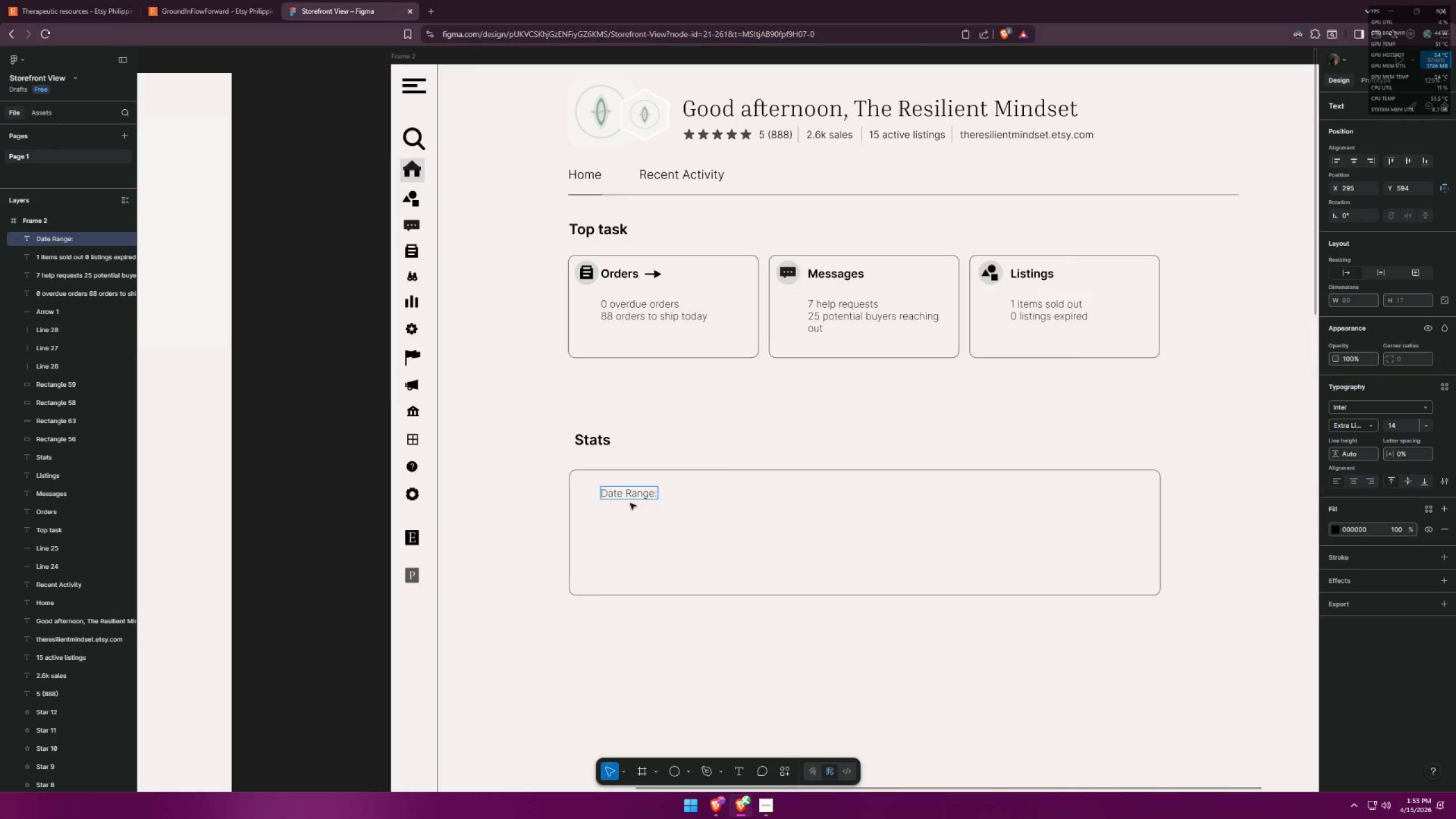 
key(Space)
 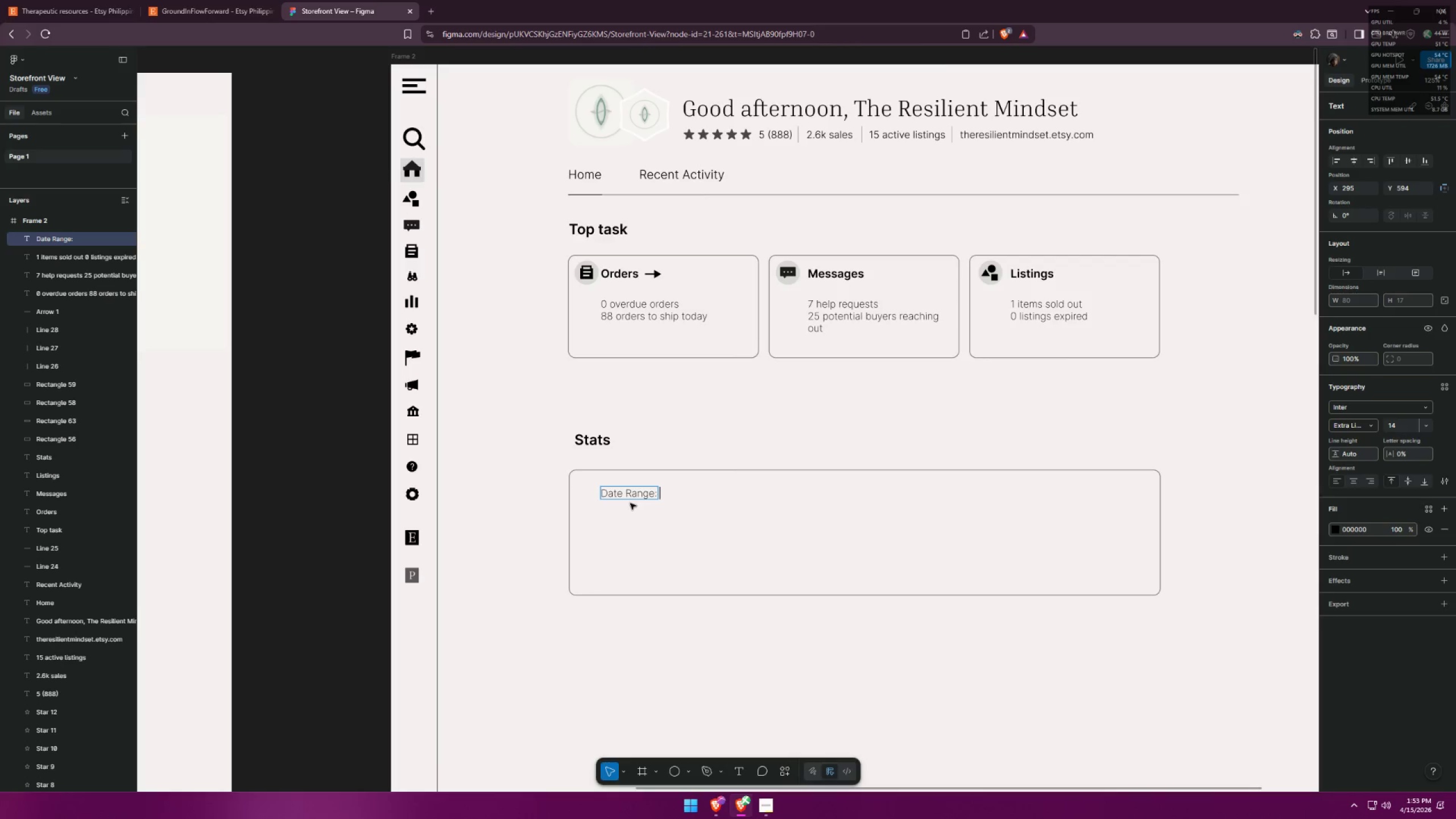 
key(Alt+AltLeft)
 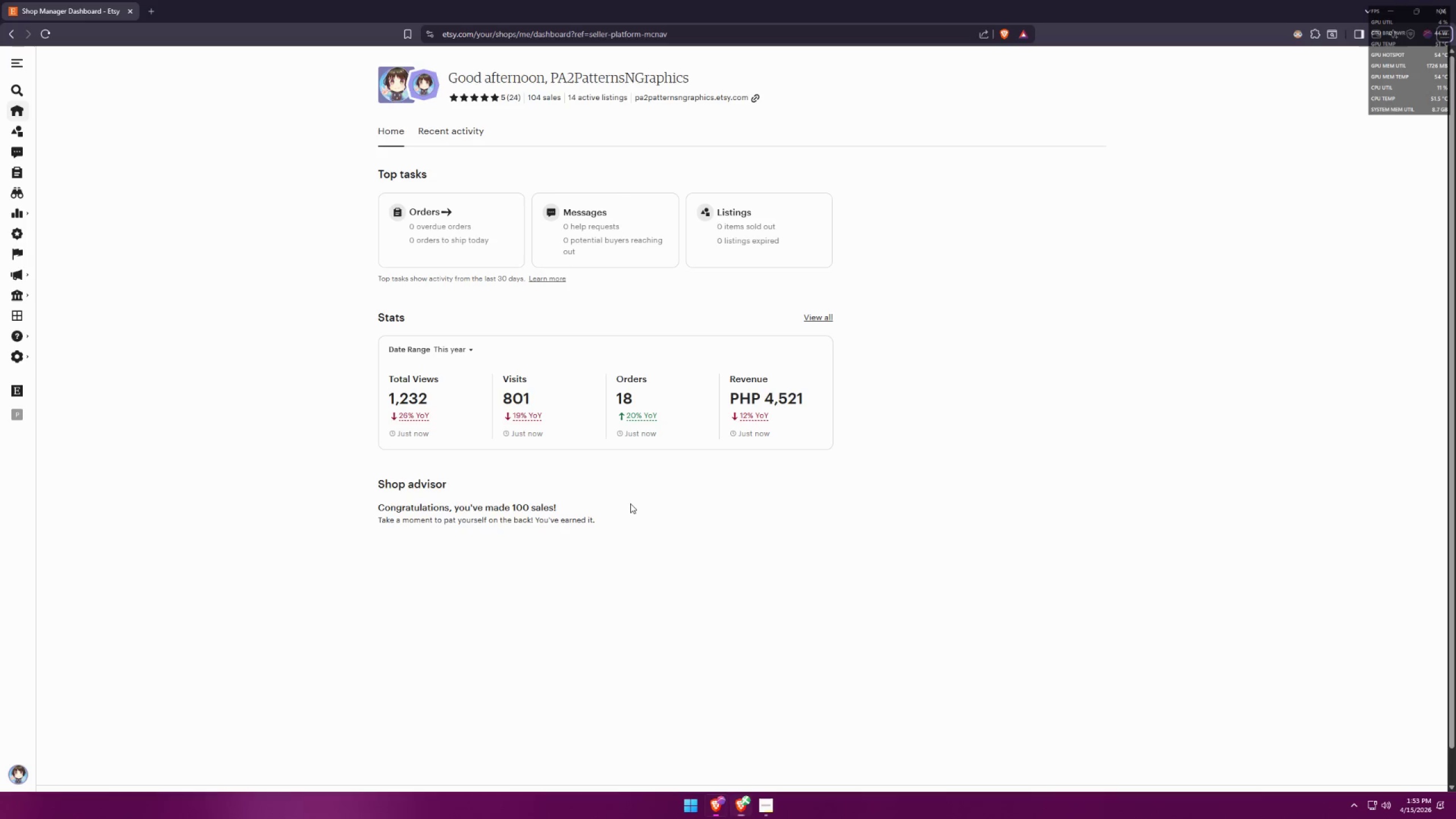 
key(Alt+Tab)
 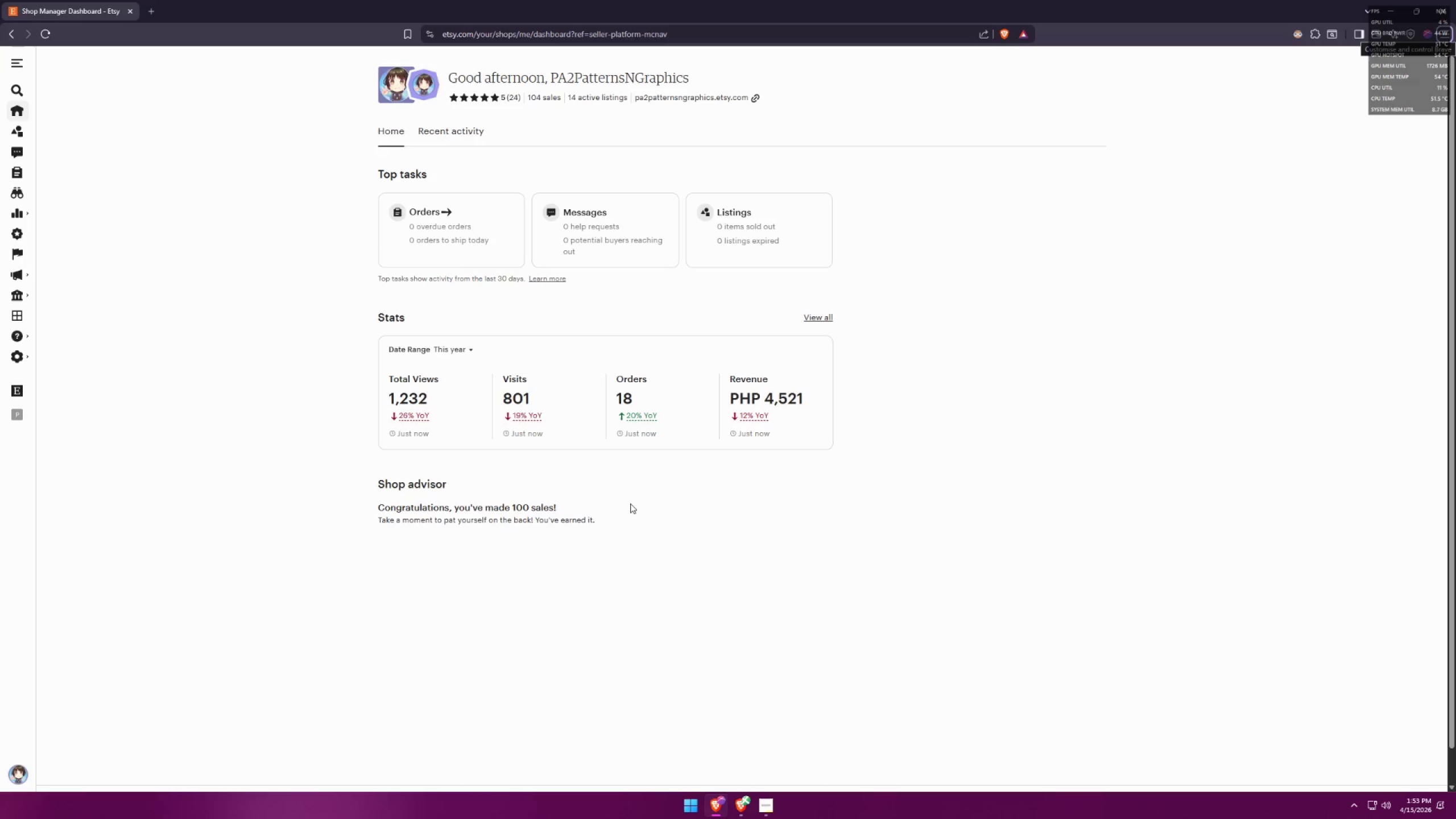 
key(Alt+AltLeft)
 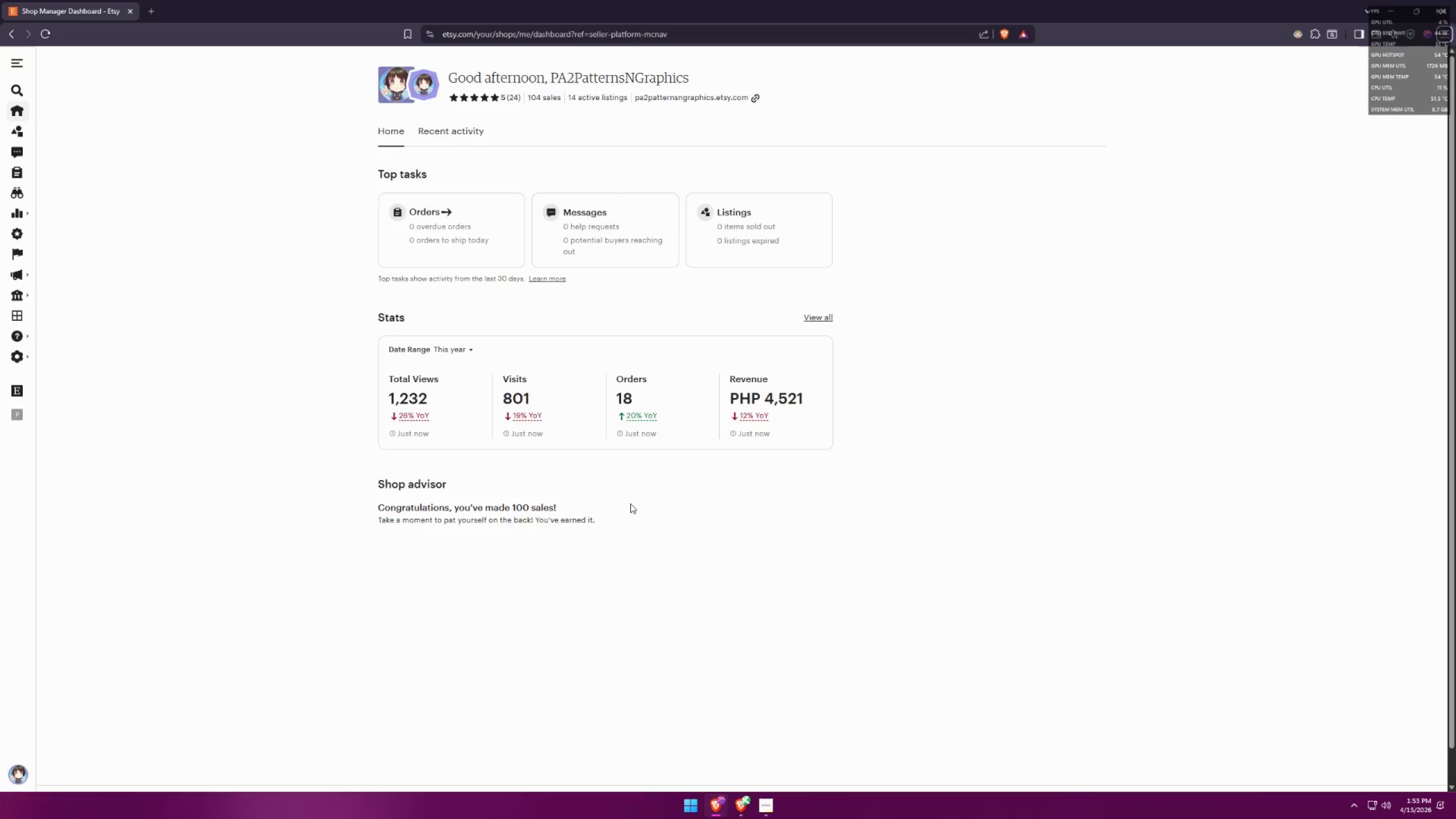 
key(Tab)
type(This )
 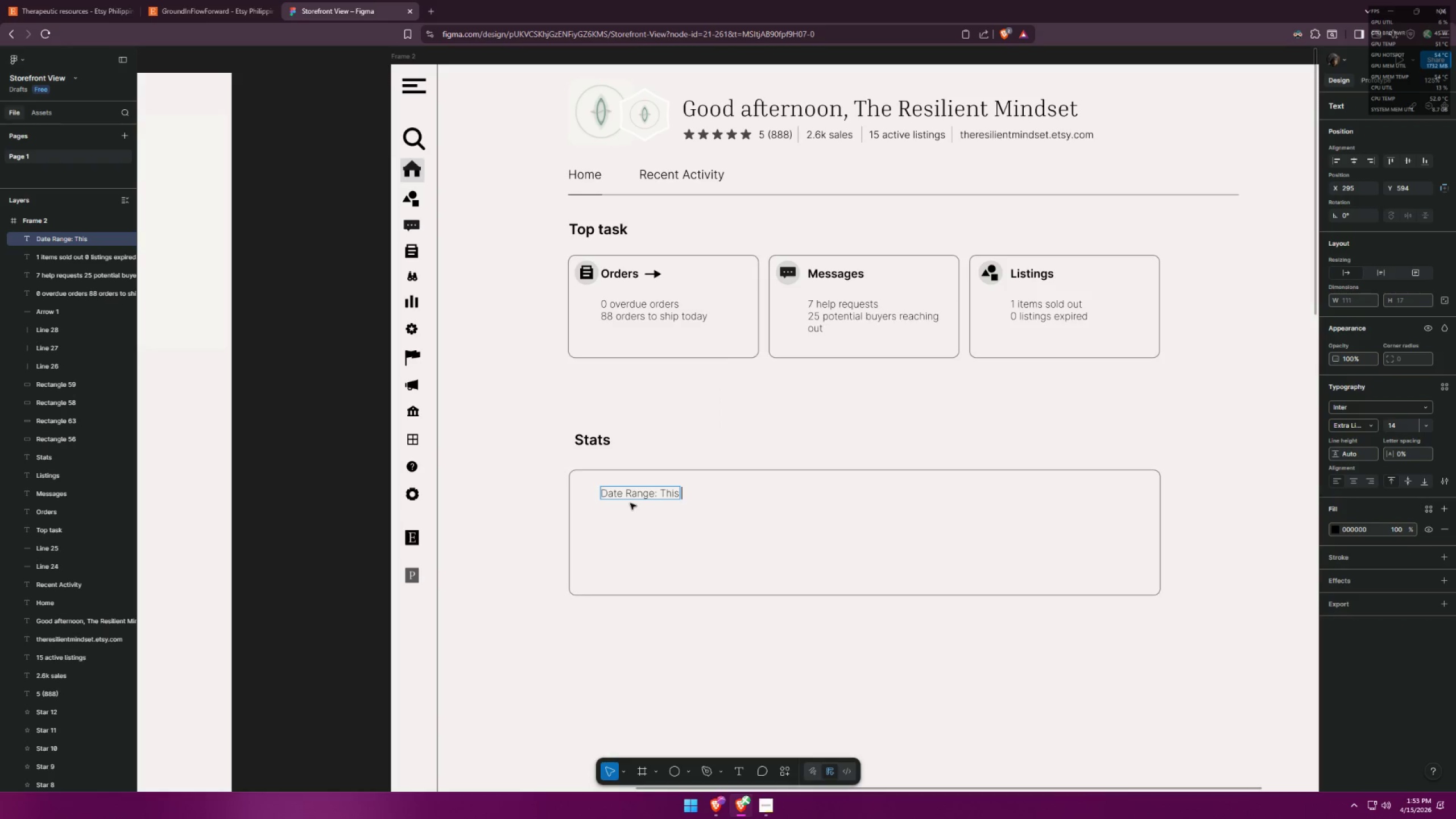 
key(Alt+AltLeft)
 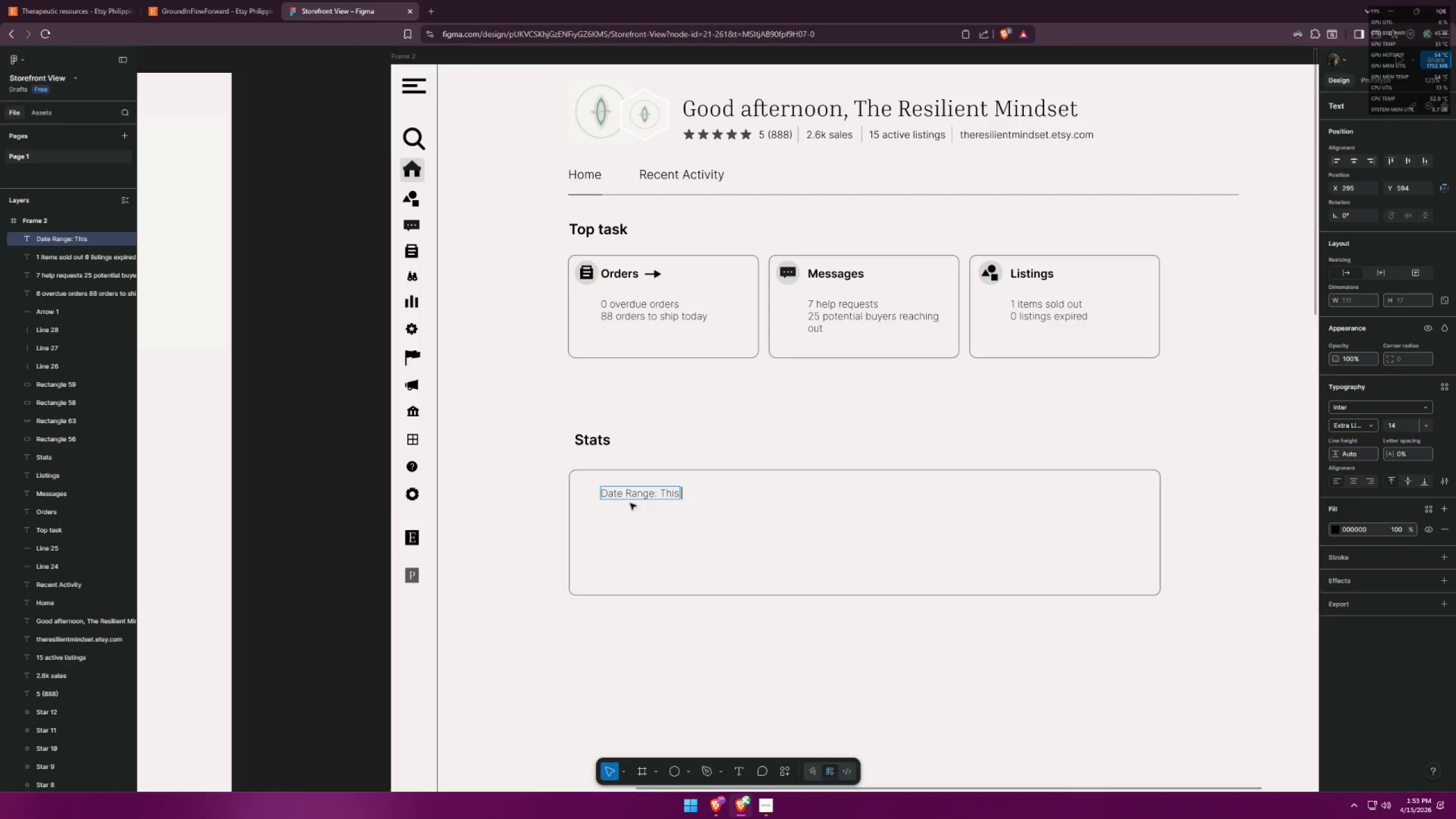 
key(Alt+Tab)
 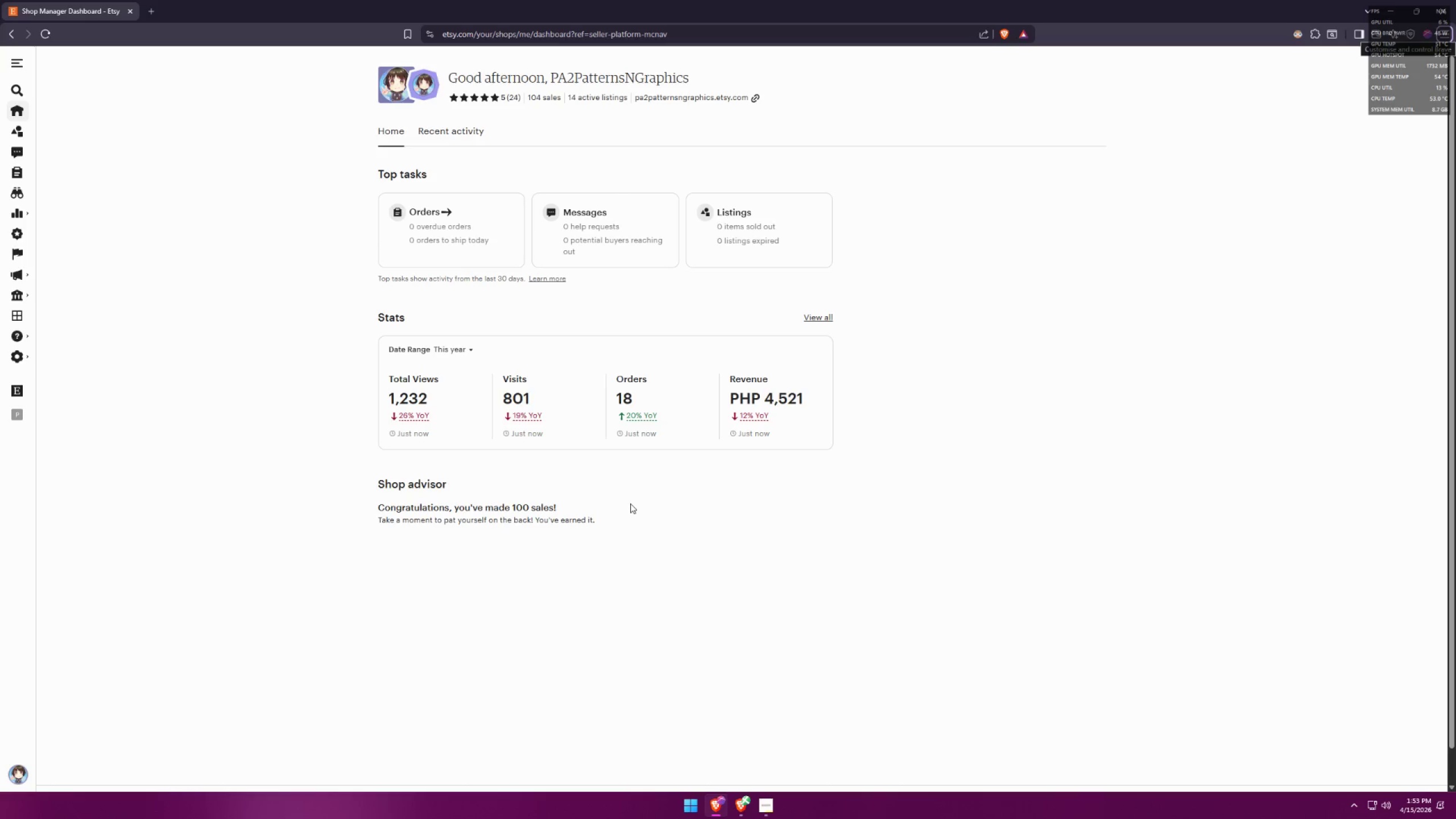 
key(Alt+AltLeft)
 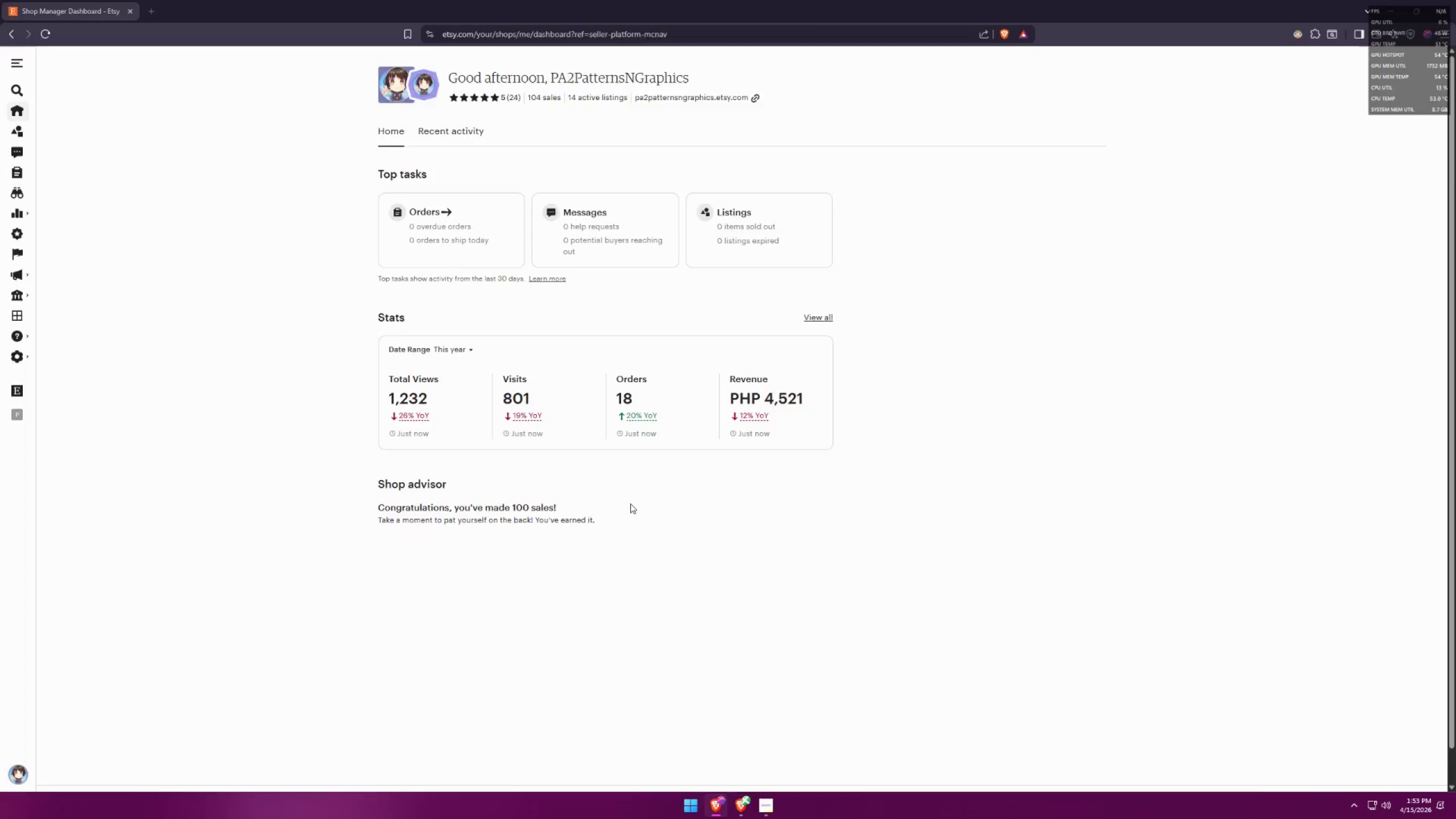 
key(Alt+Tab)
 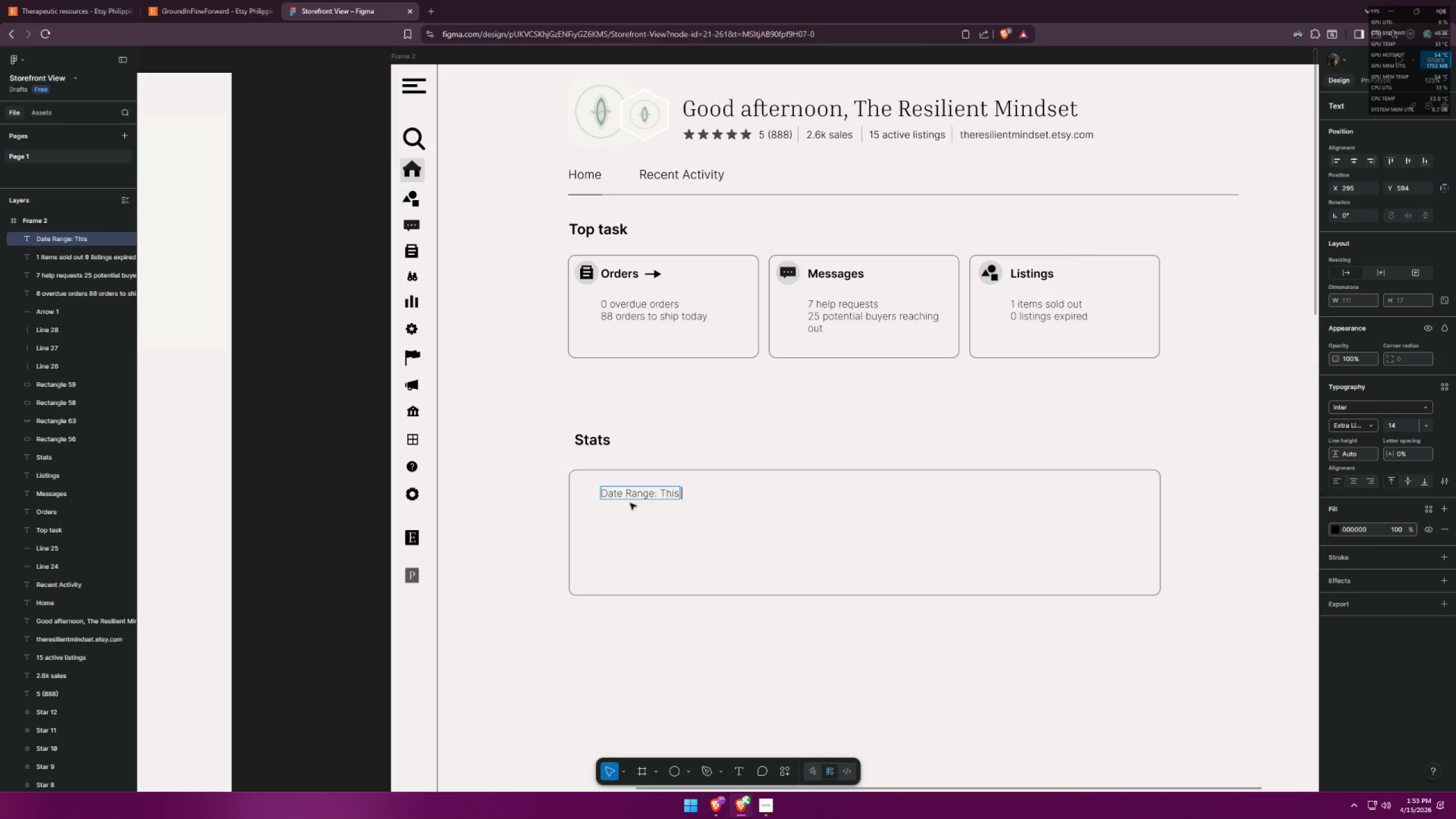 
key(Alt+AltLeft)
 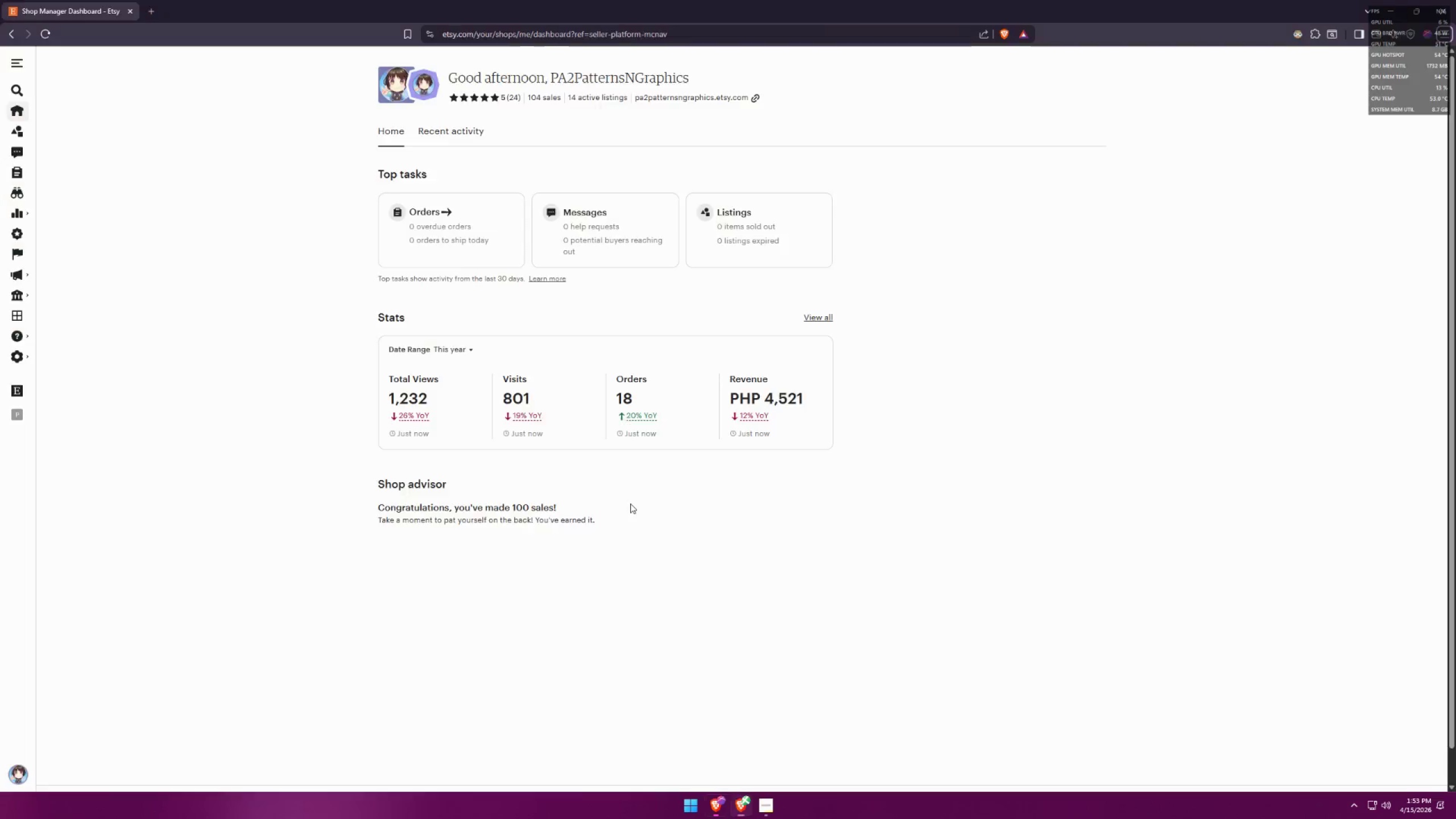 
key(Alt+Tab)
 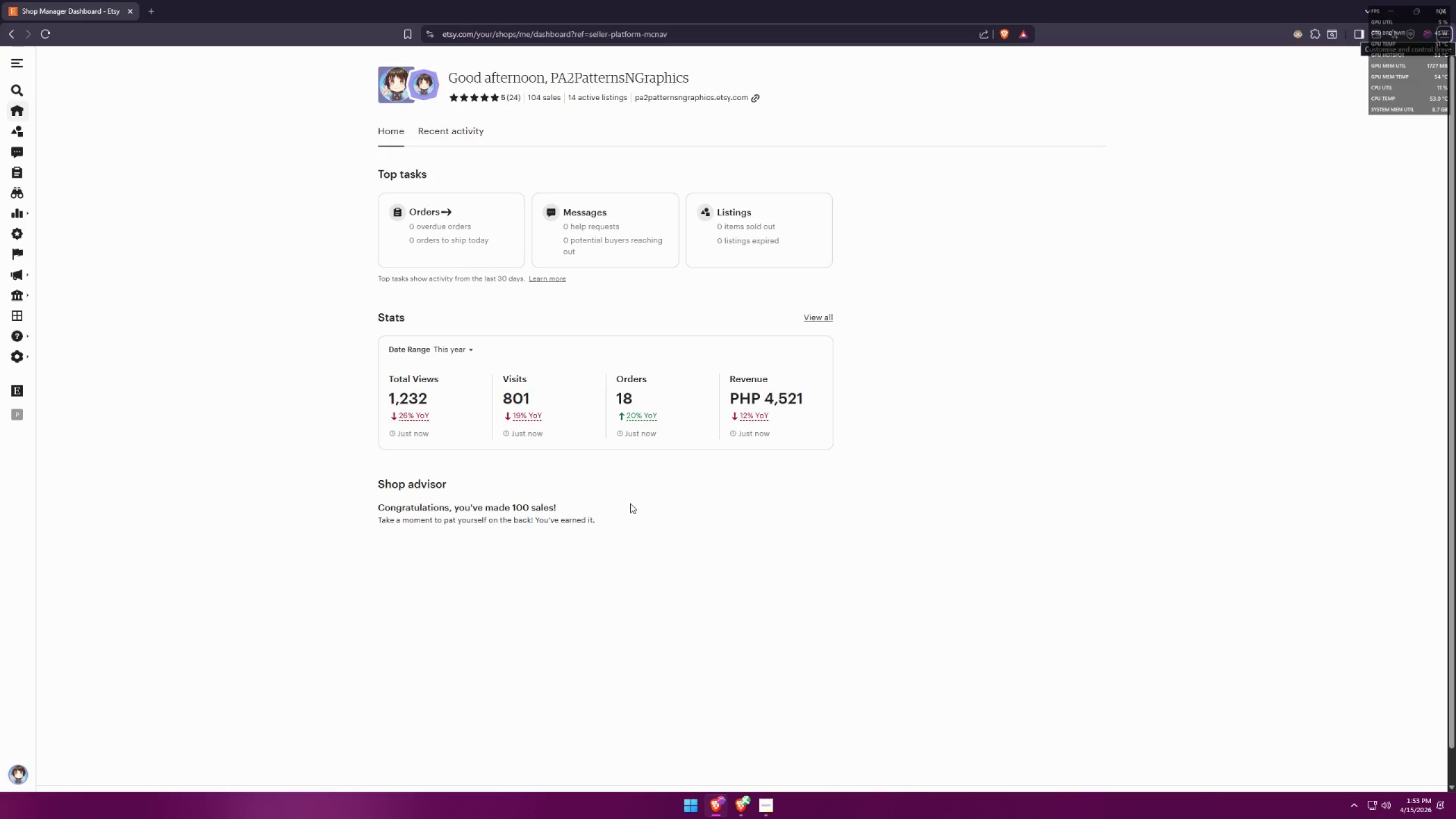 
key(Alt+AltLeft)
 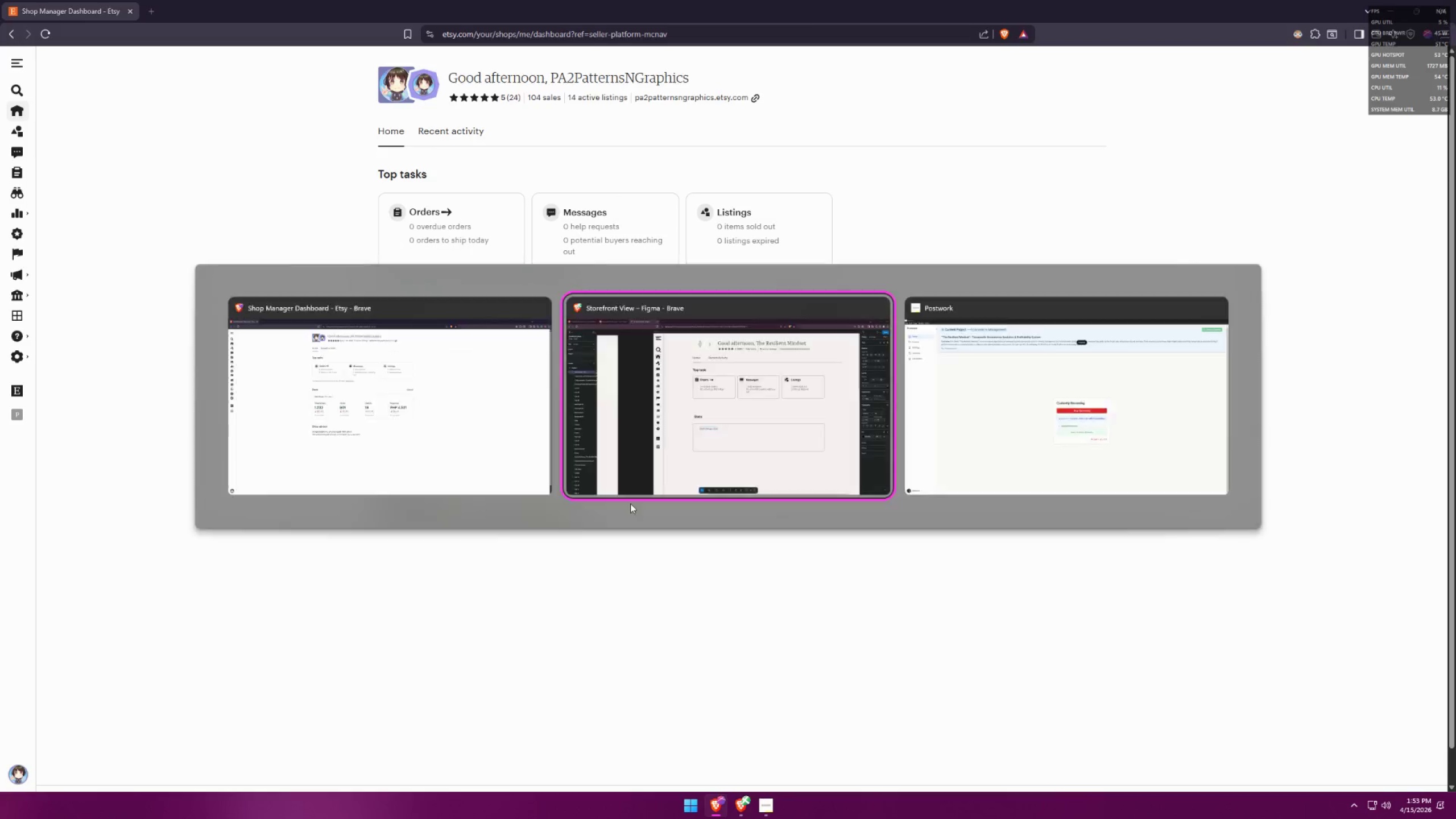 
key(Tab)
type(month)
 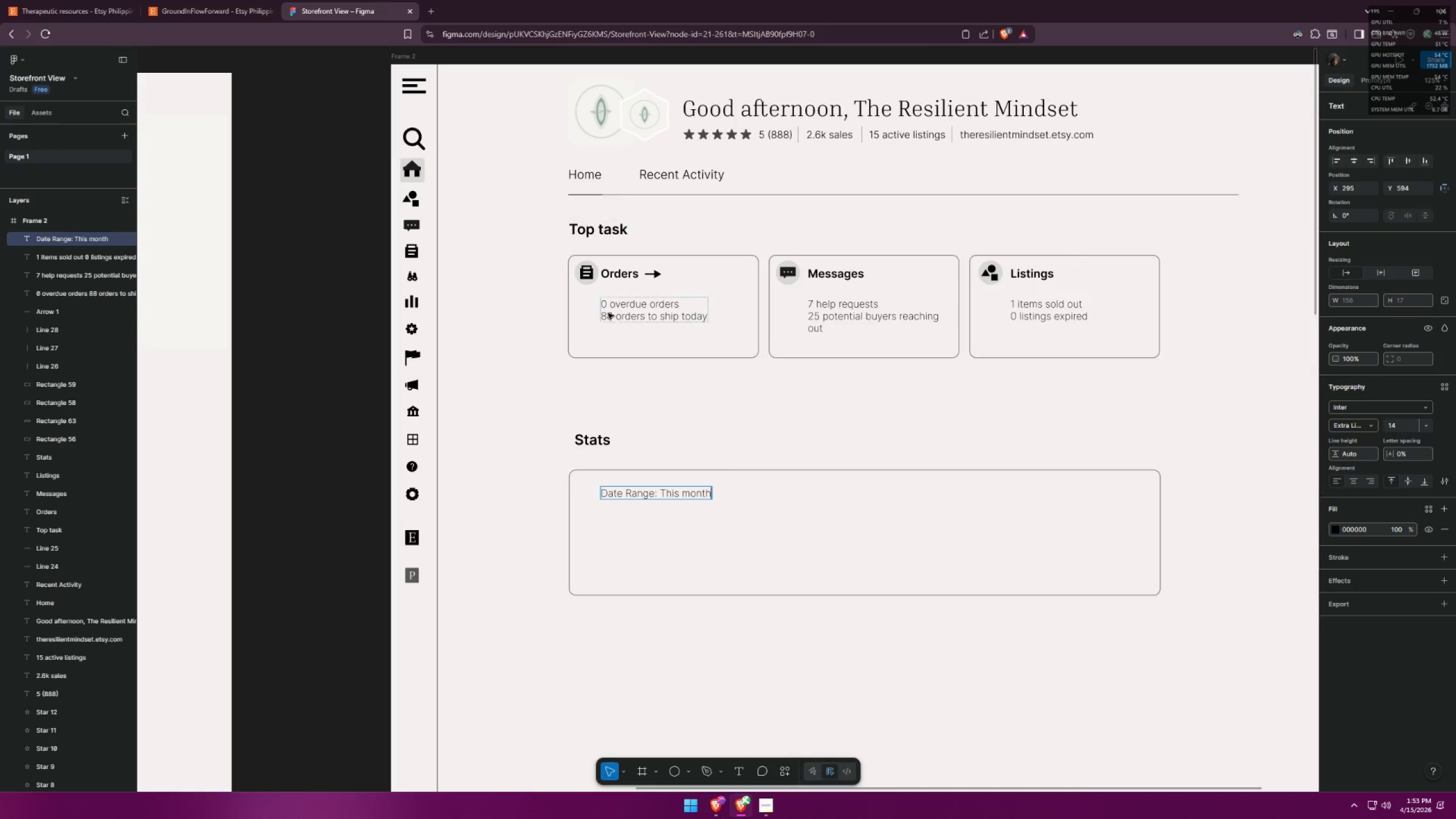 
key(Alt+AltLeft)
 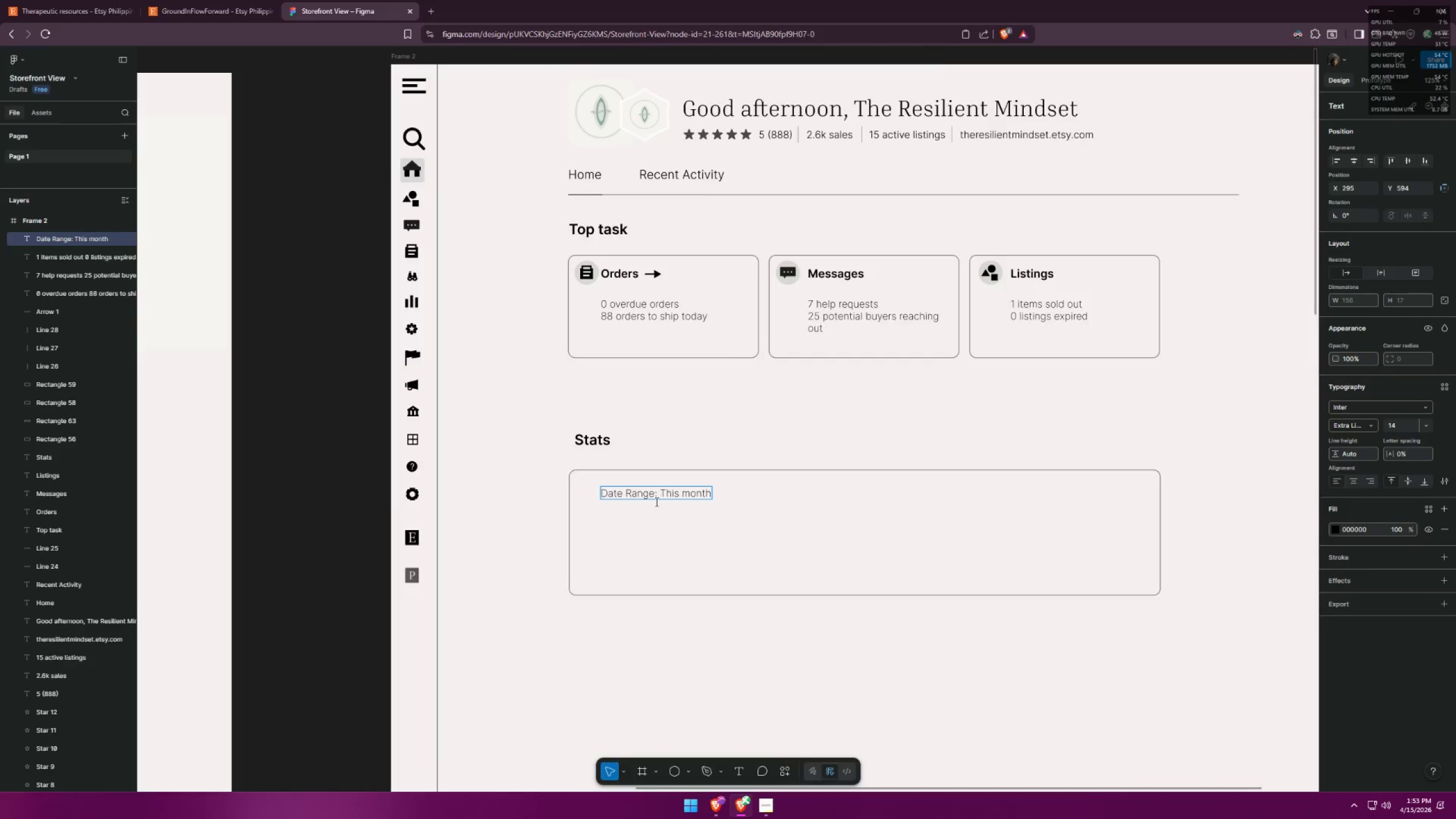 
key(Alt+Tab)
 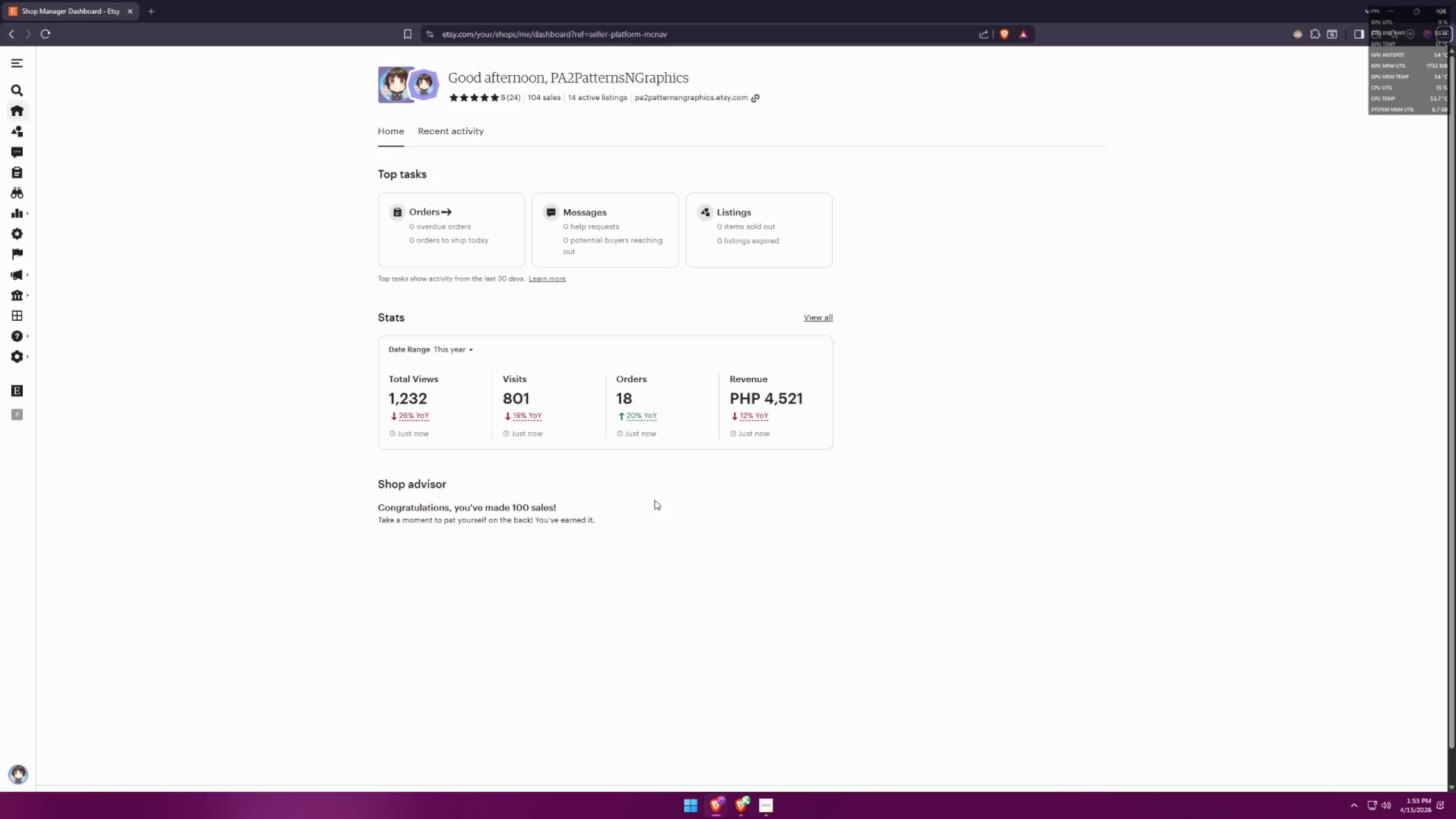 
key(Alt+AltLeft)
 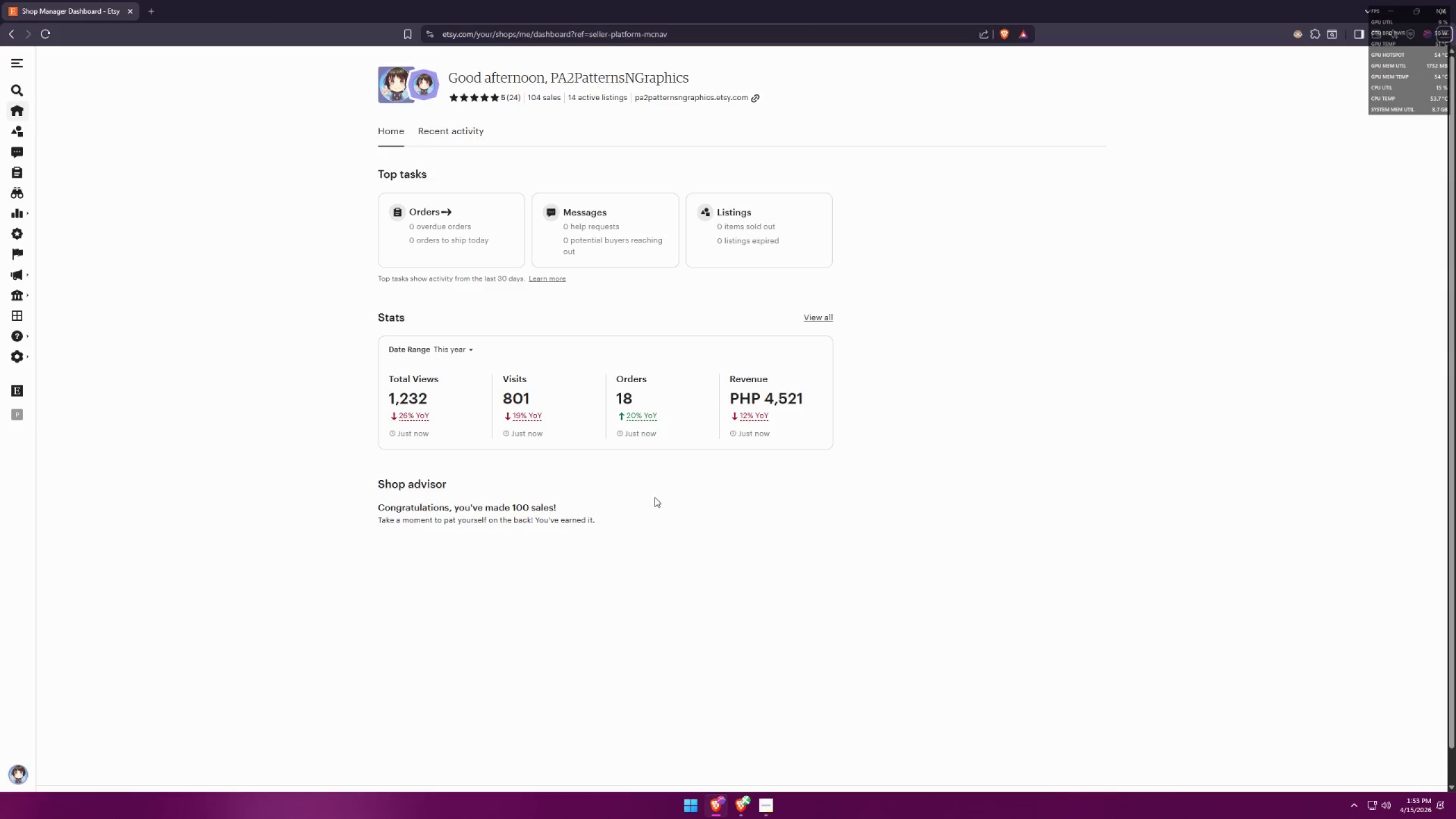 
key(Alt+Tab)
 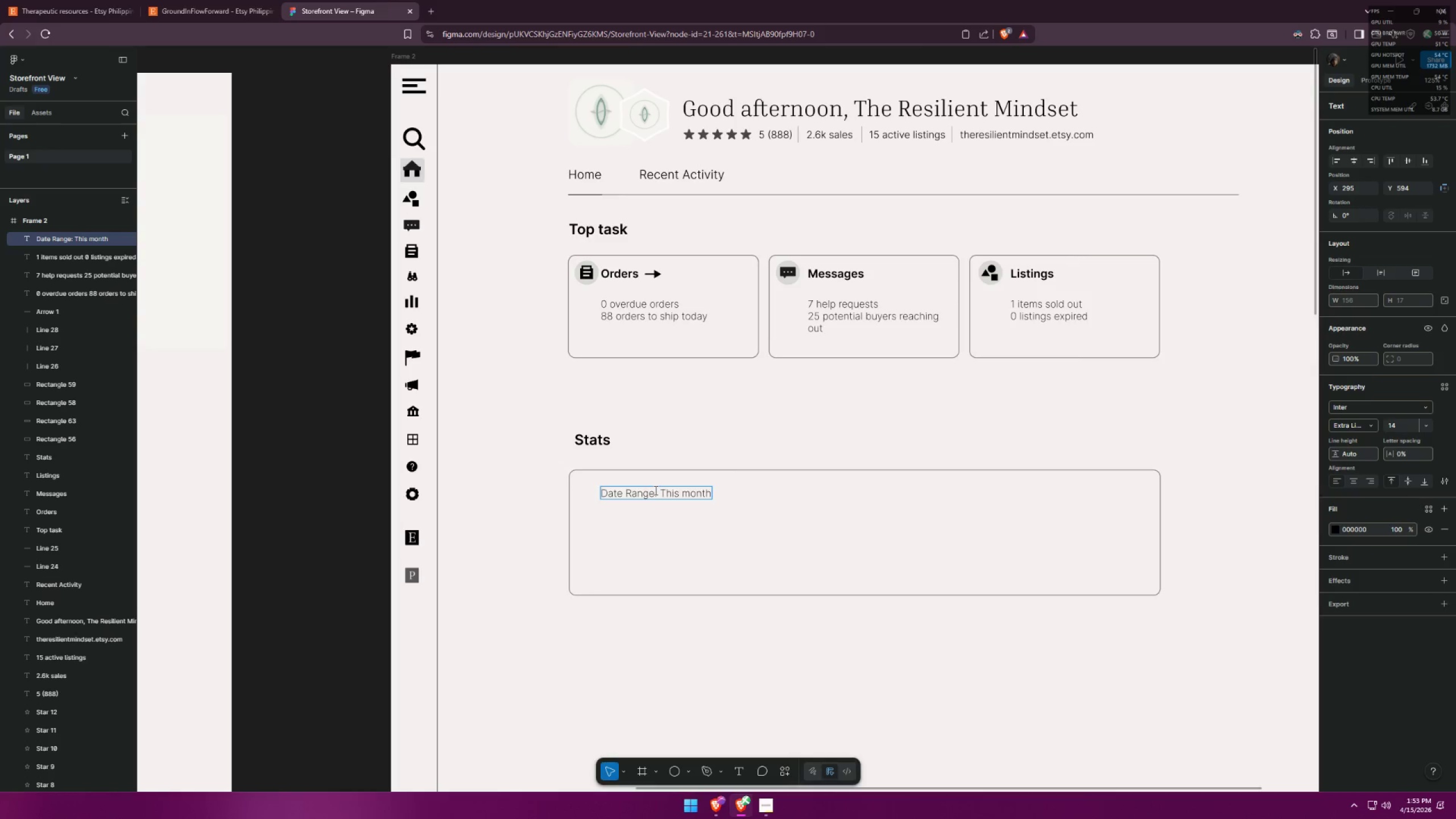 
double_click([656, 490])
 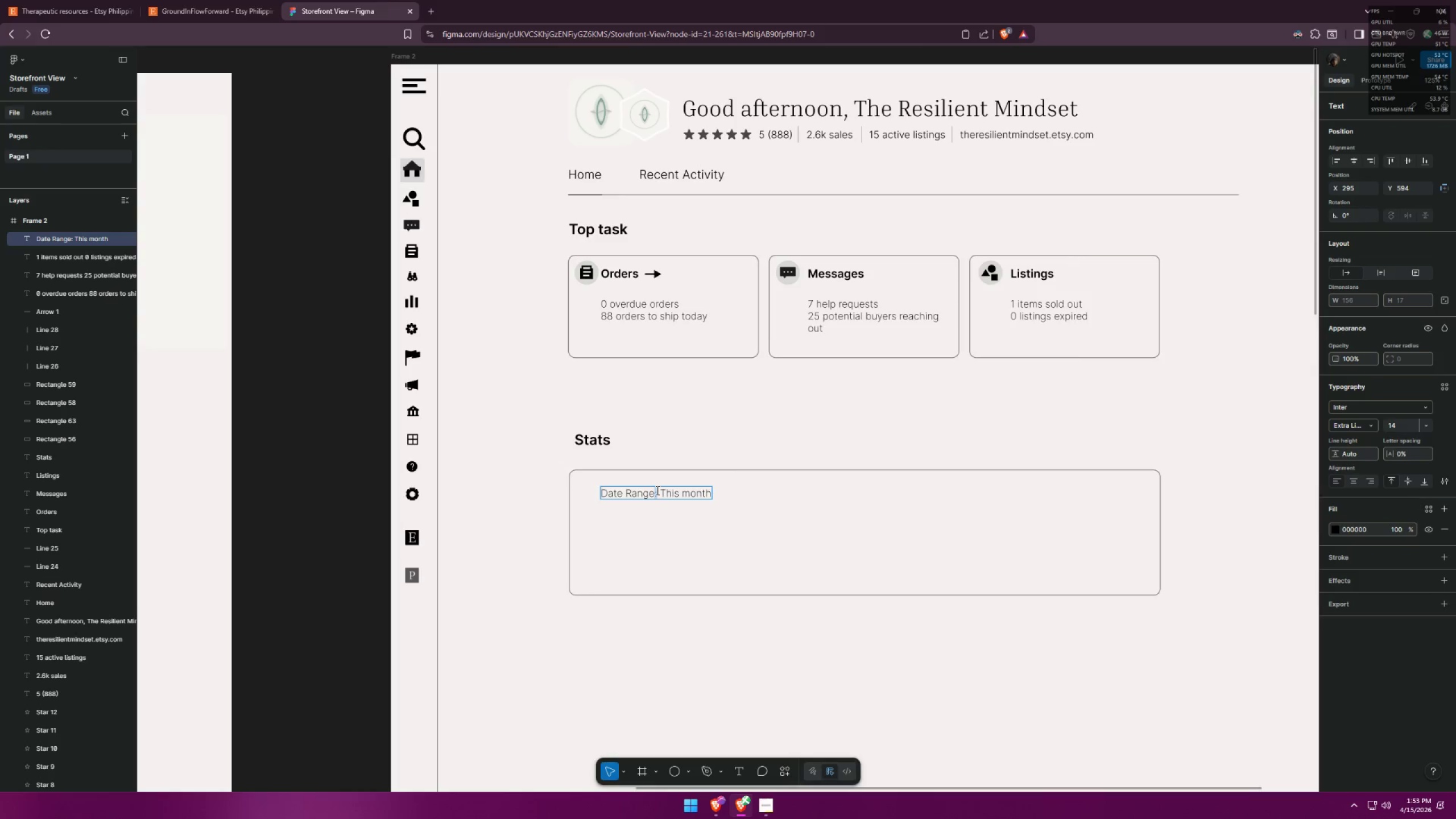 
key(Backspace)
 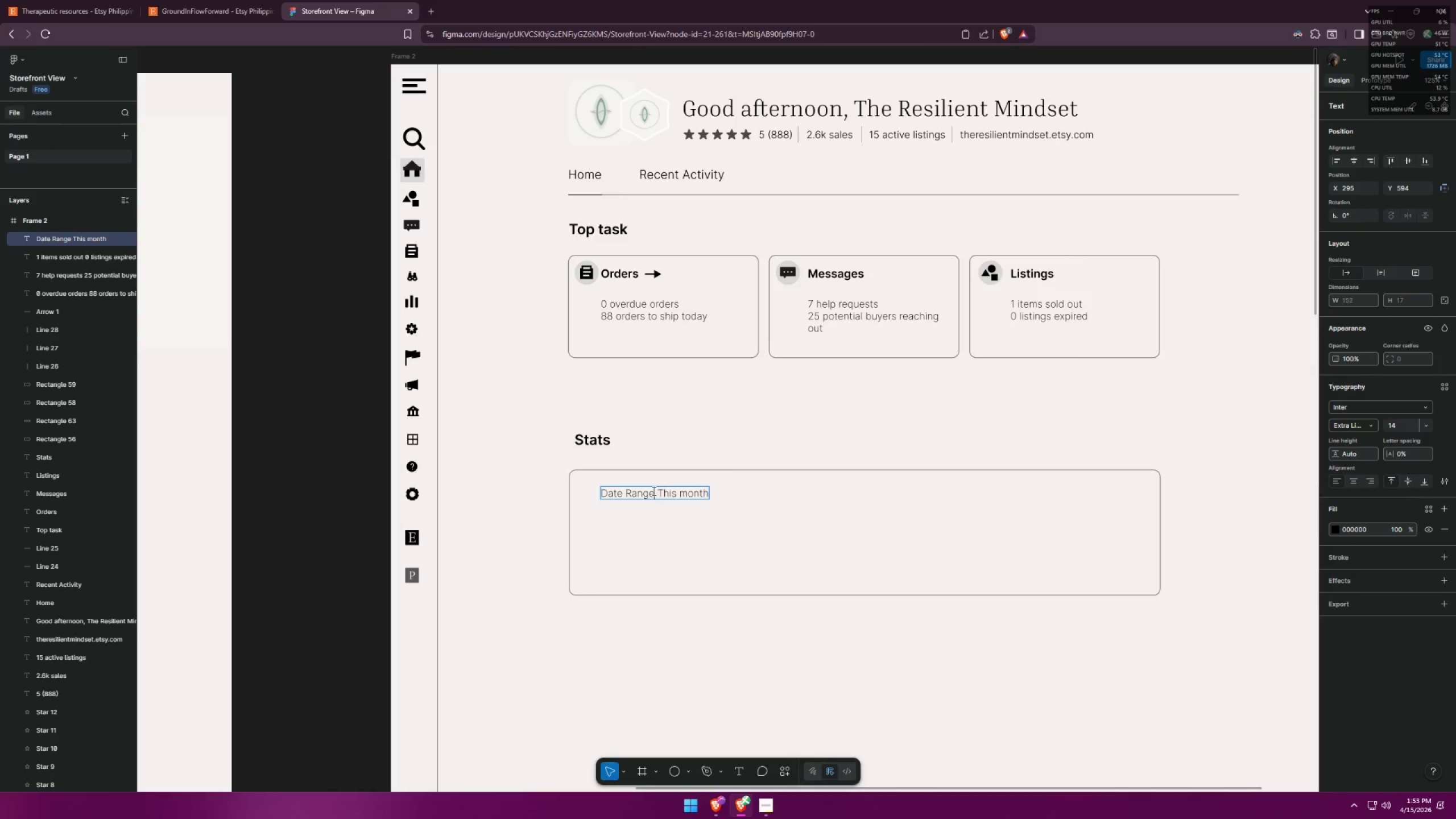 
left_click_drag(start_coordinate=[652, 491], to_coordinate=[586, 487])
 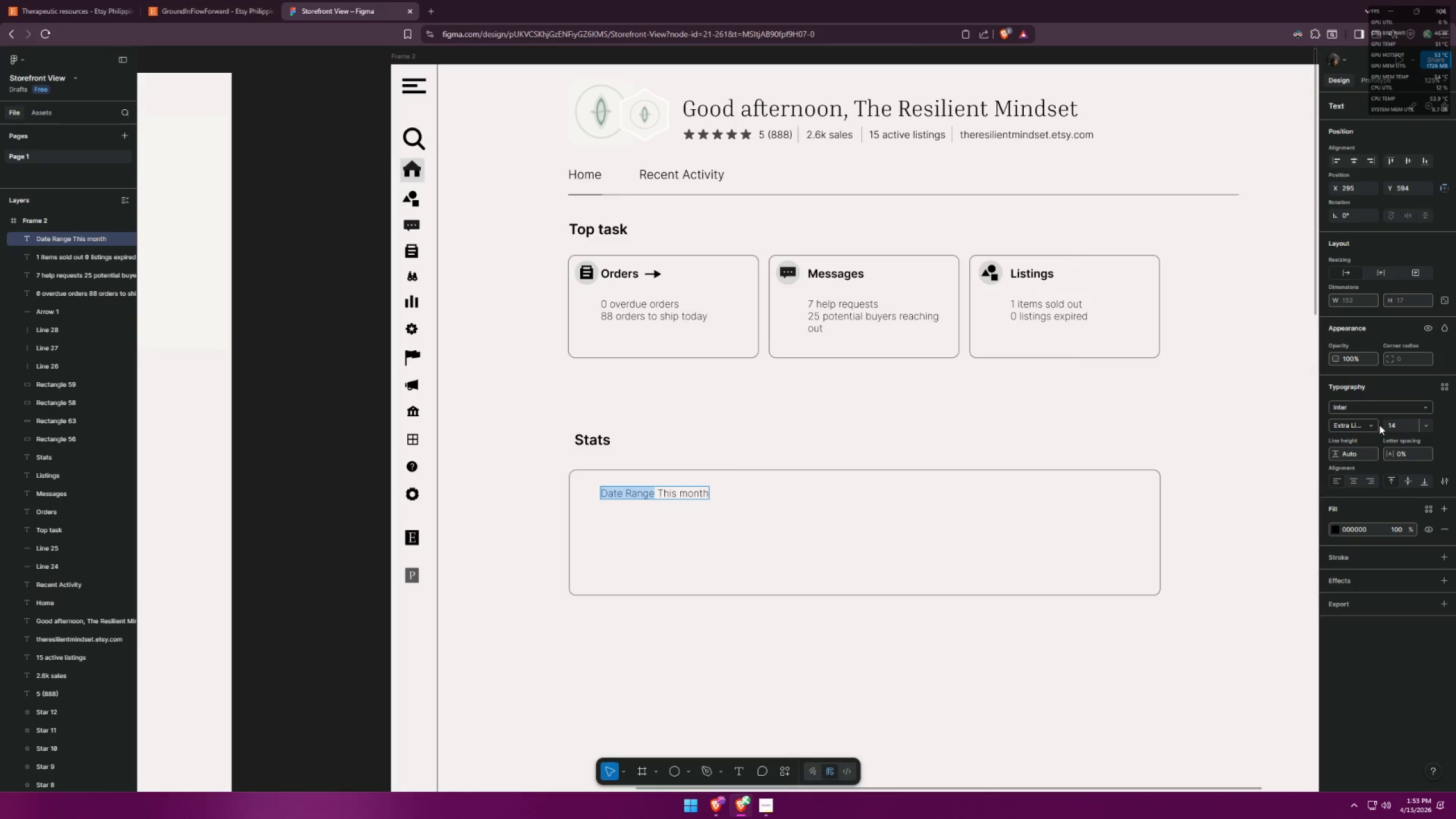 
left_click([1356, 424])
 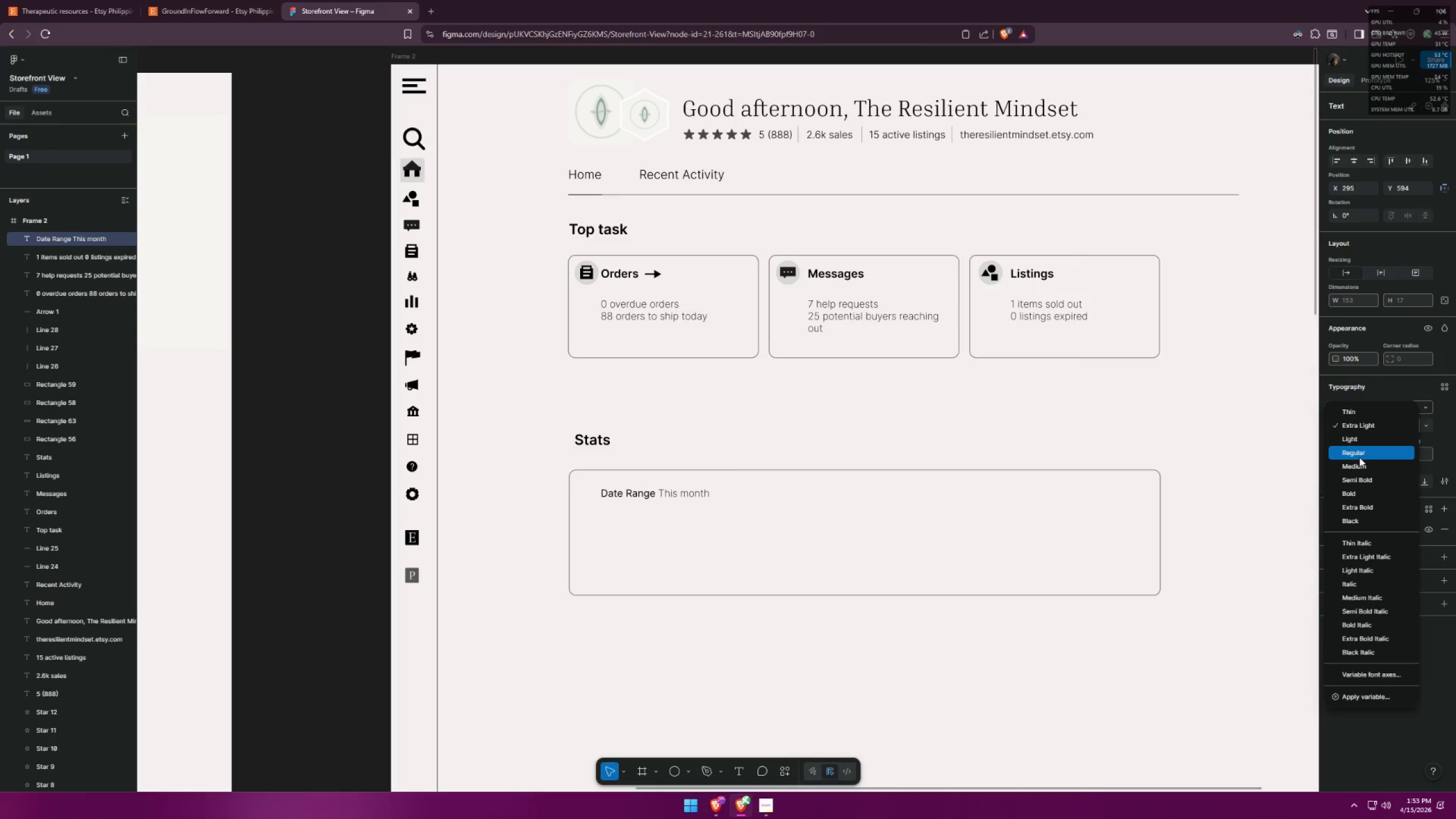 
left_click([1359, 457])
 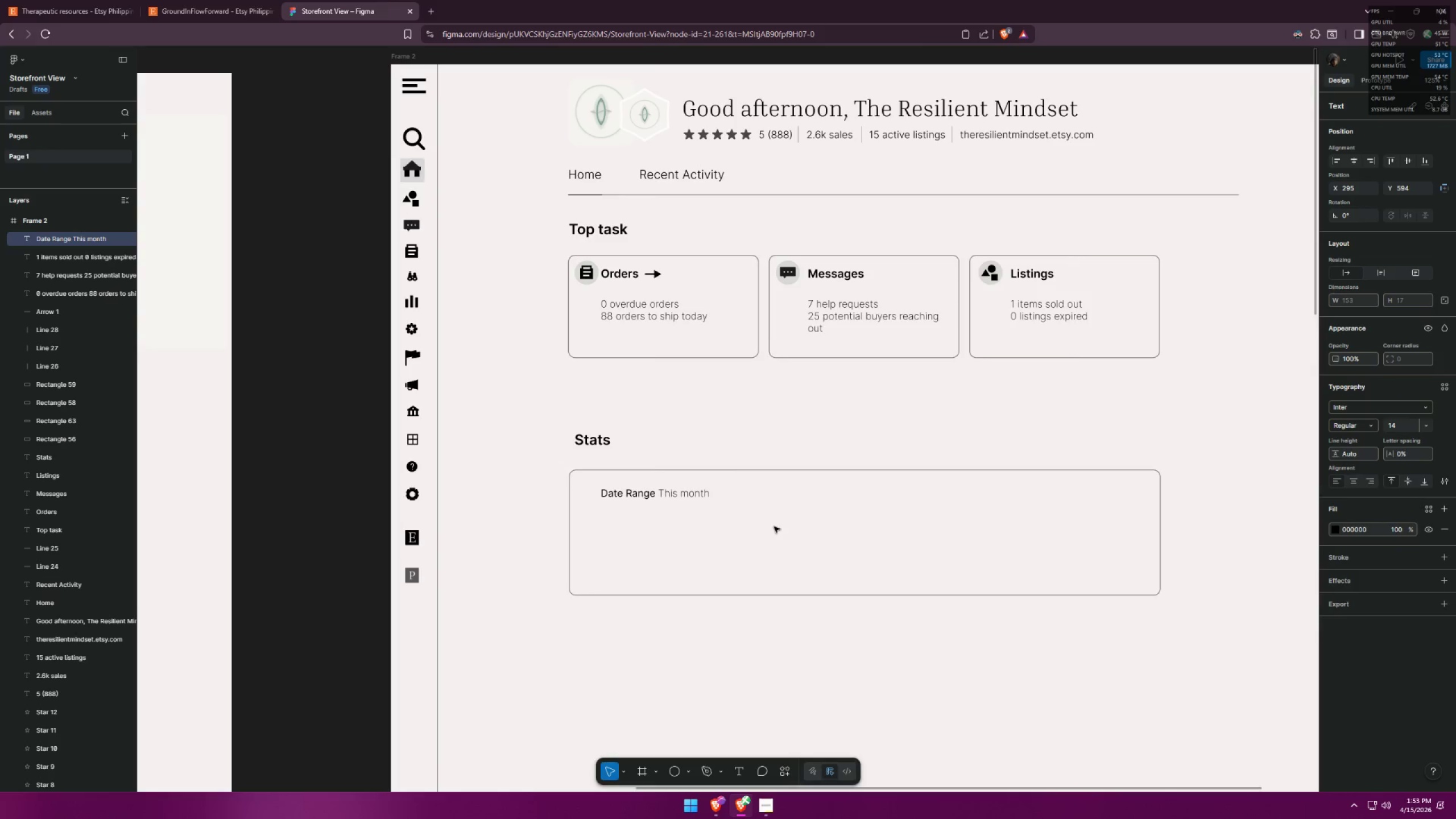 
double_click([774, 527])
 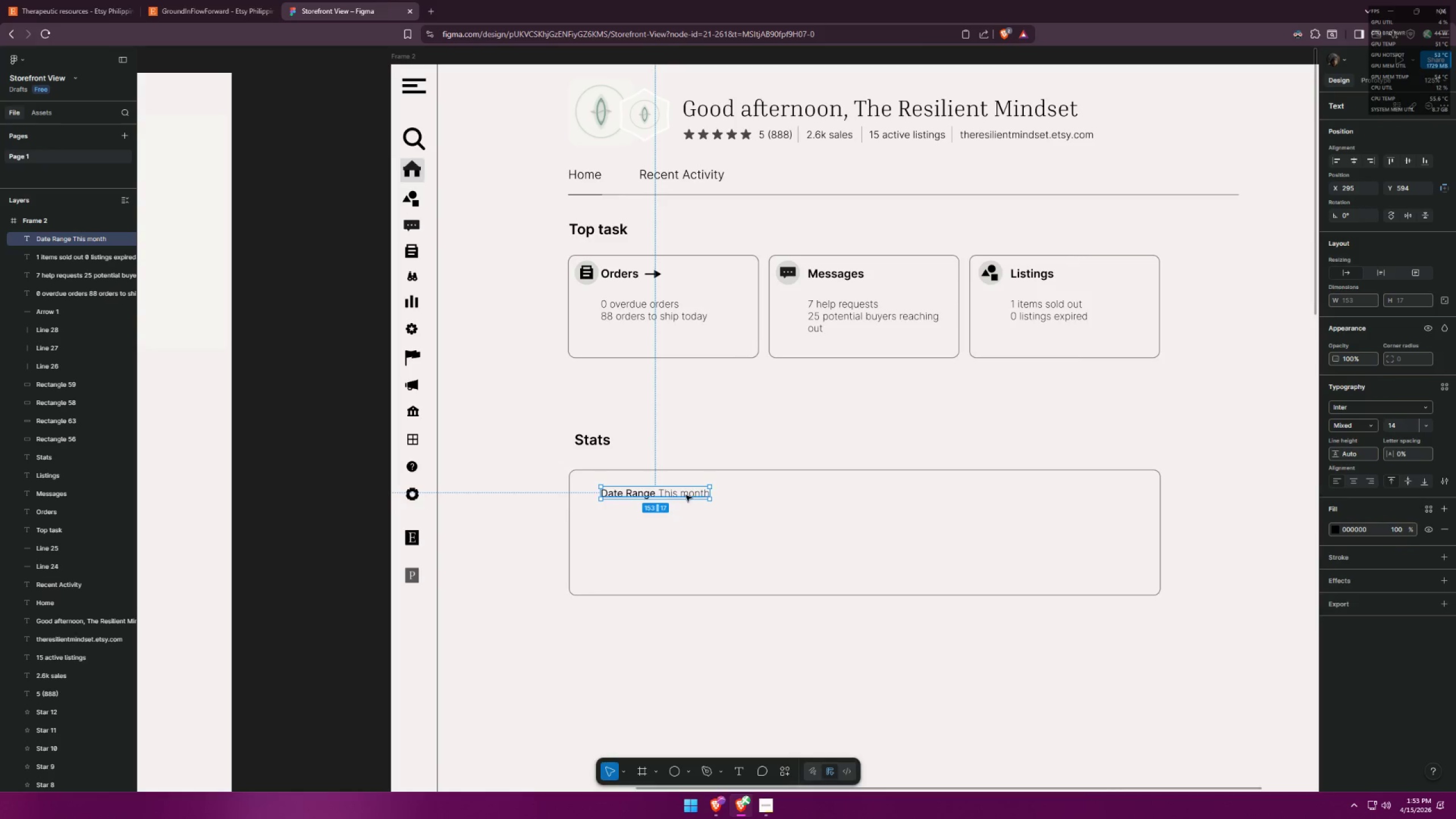 
left_click_drag(start_coordinate=[686, 495], to_coordinate=[671, 491])
 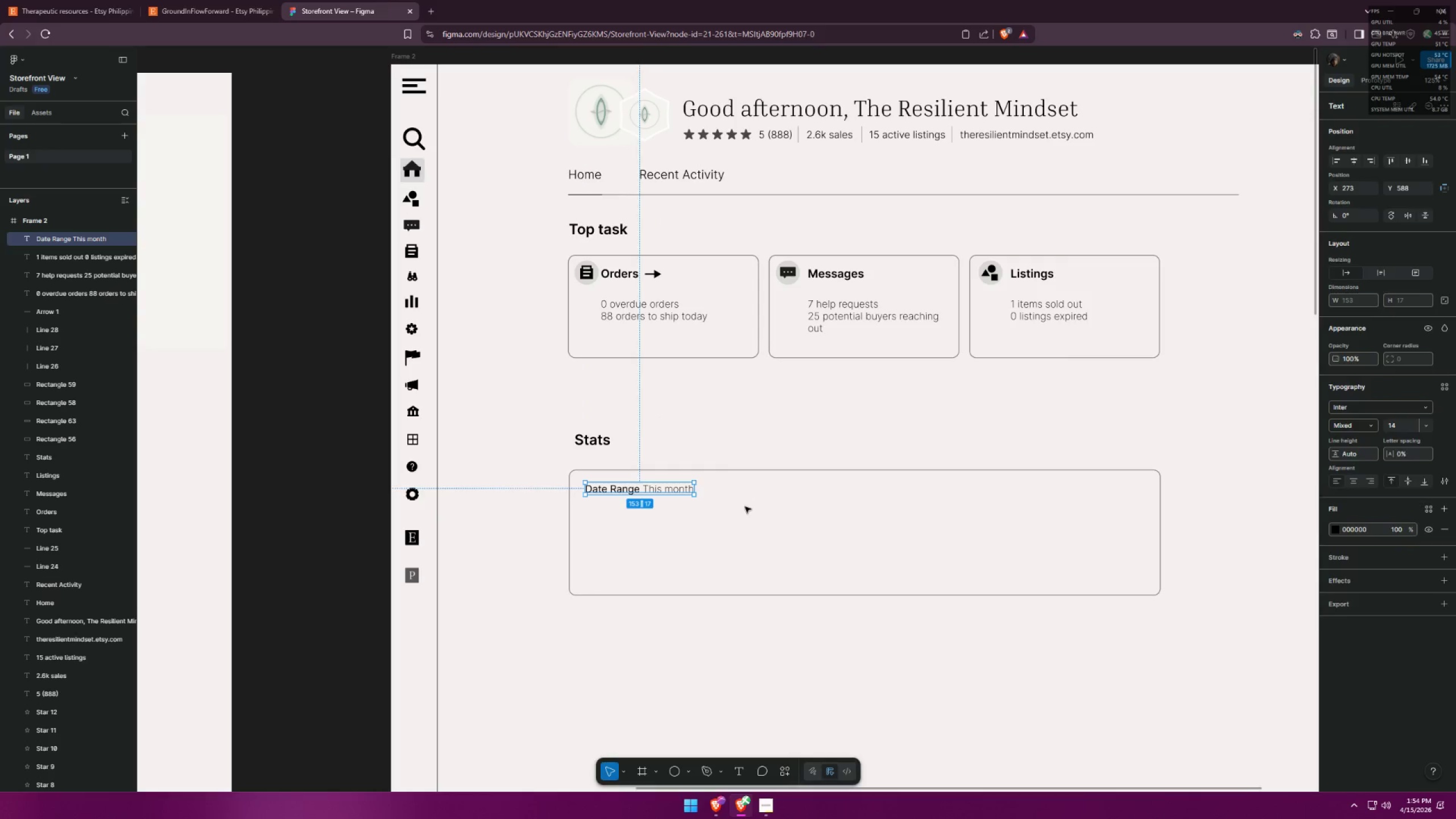 
left_click([750, 507])
 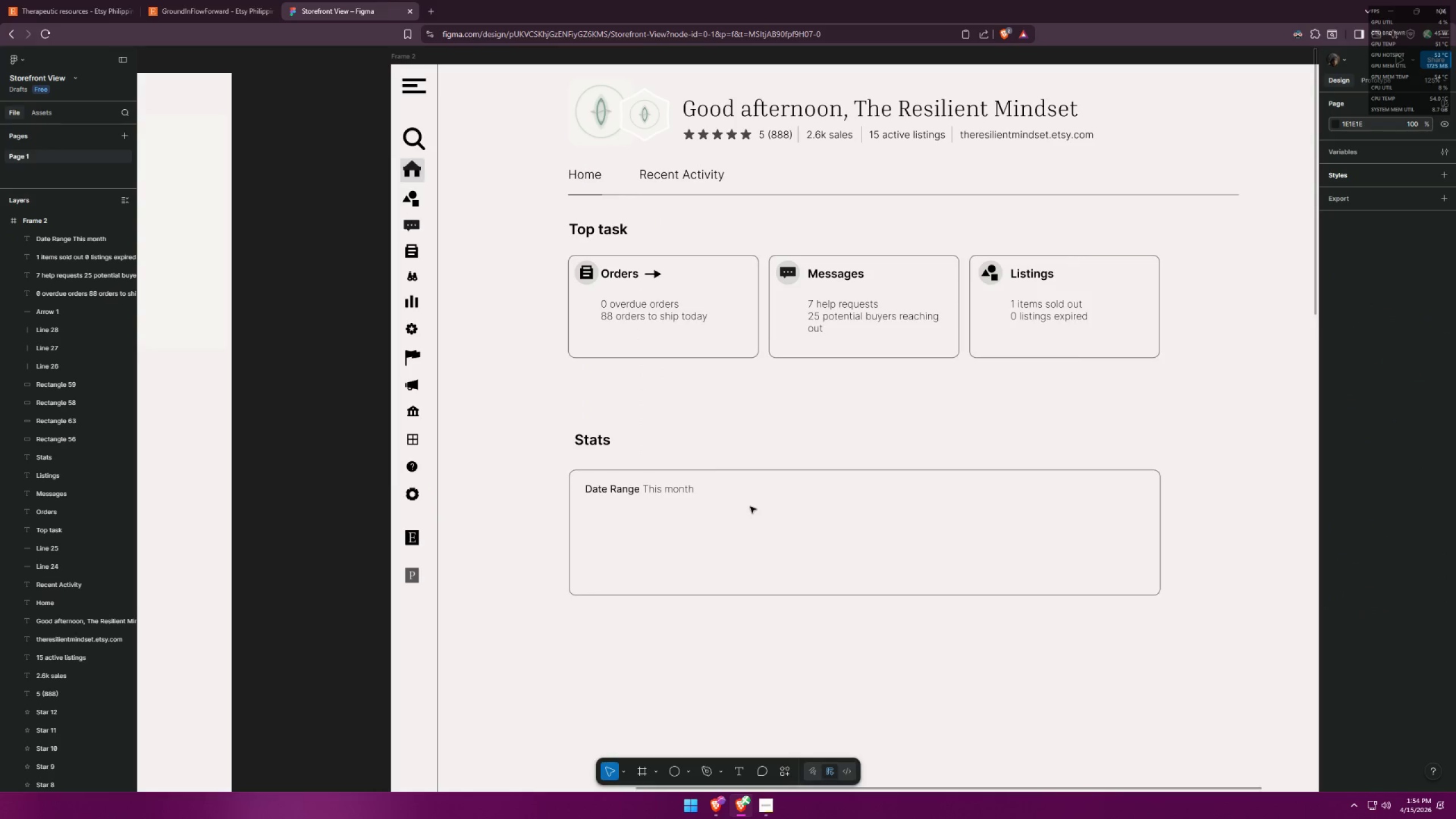 
key(Alt+AltLeft)
 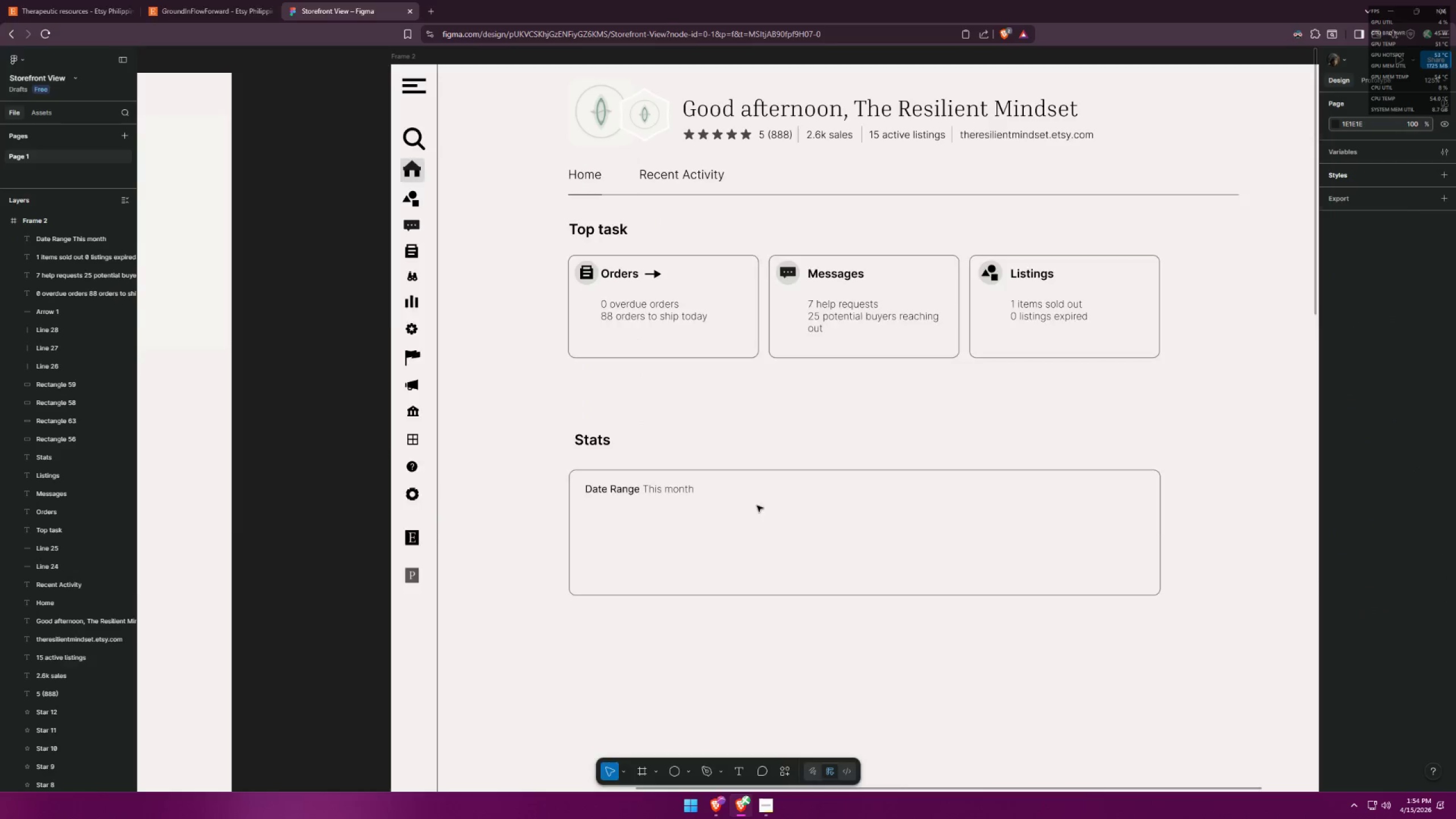 
key(Alt+Tab)
 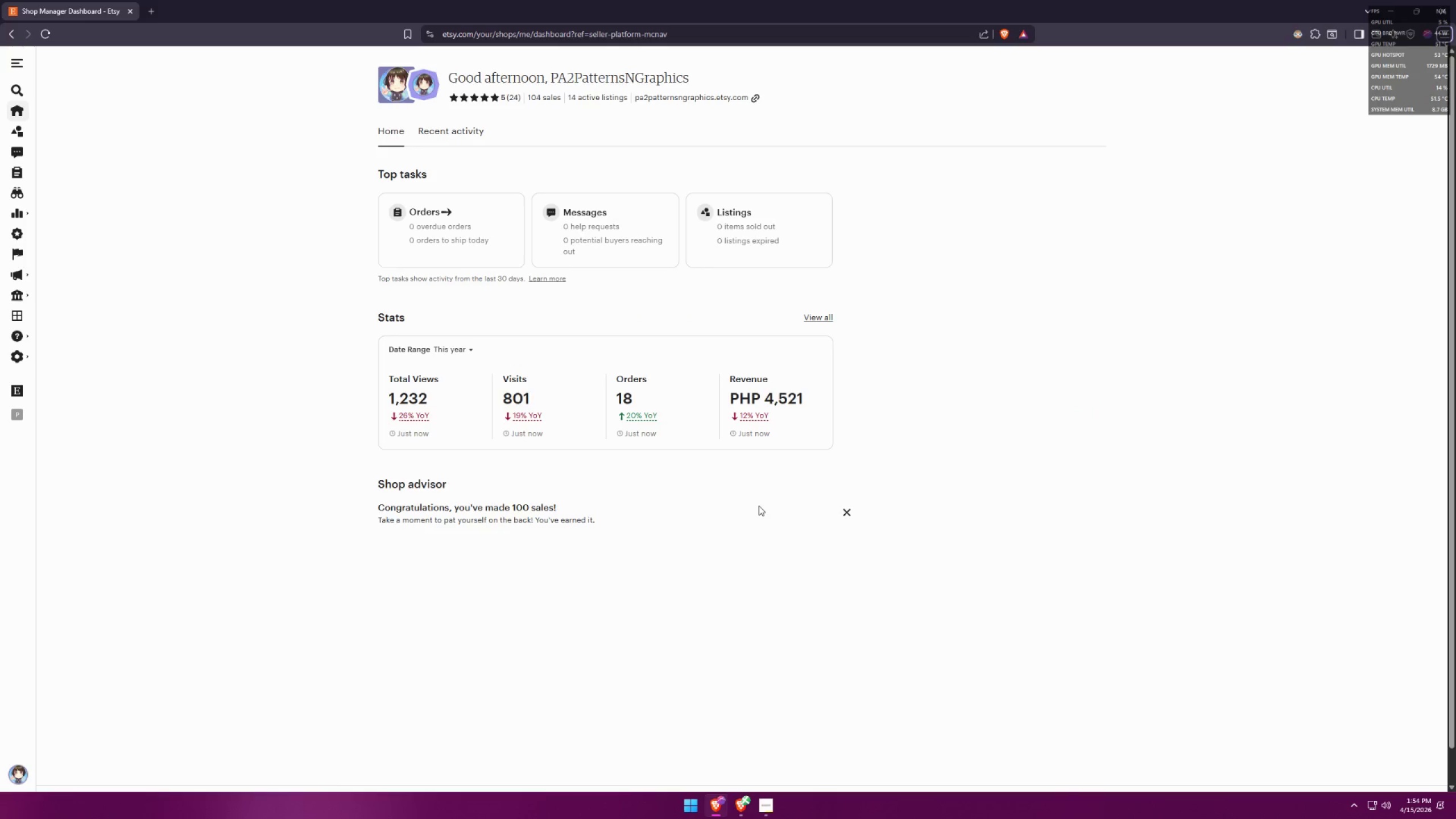 
key(Alt+AltLeft)
 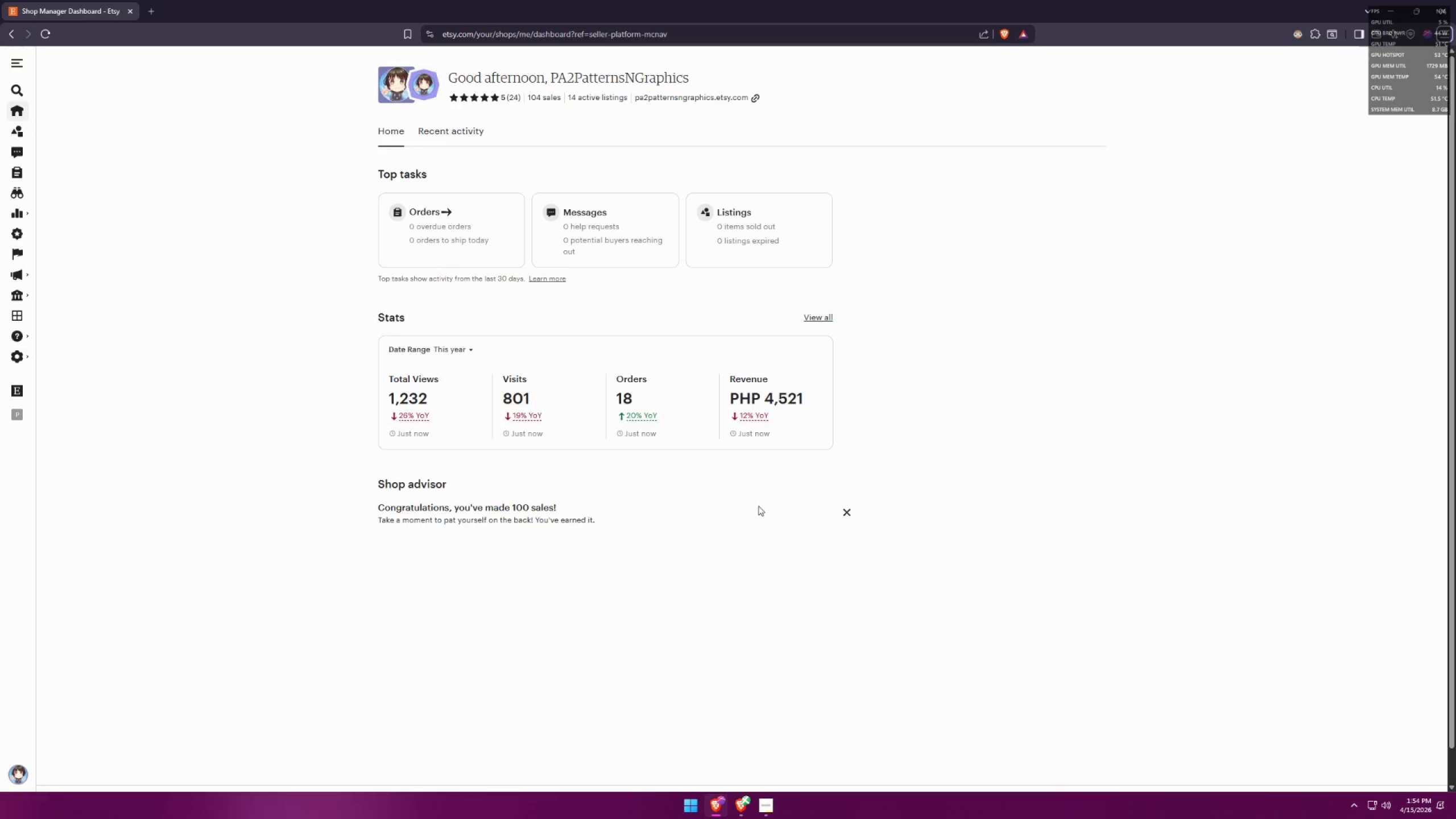 
key(Alt+Tab)
 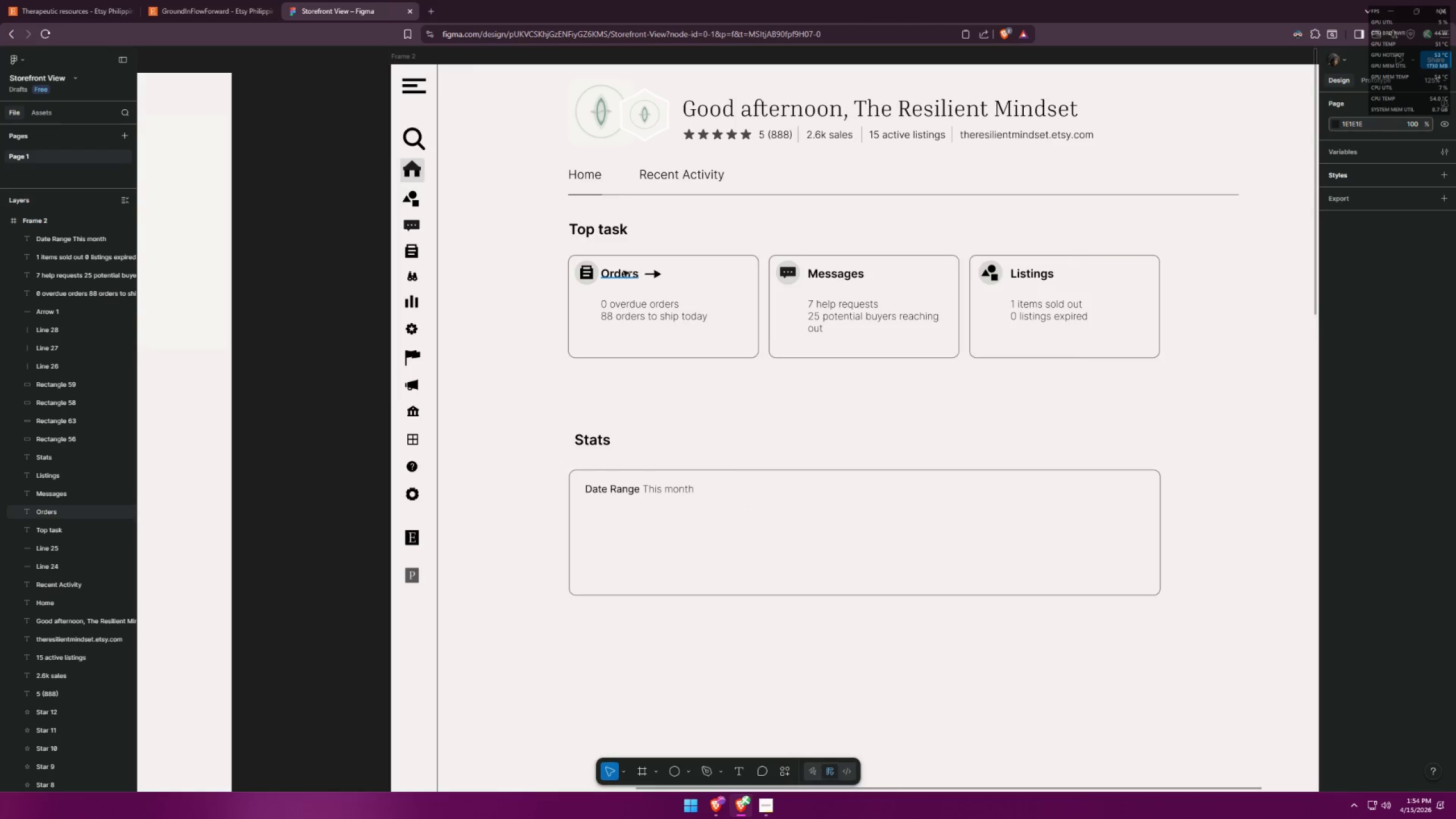 
left_click_drag(start_coordinate=[623, 271], to_coordinate=[623, 512])
 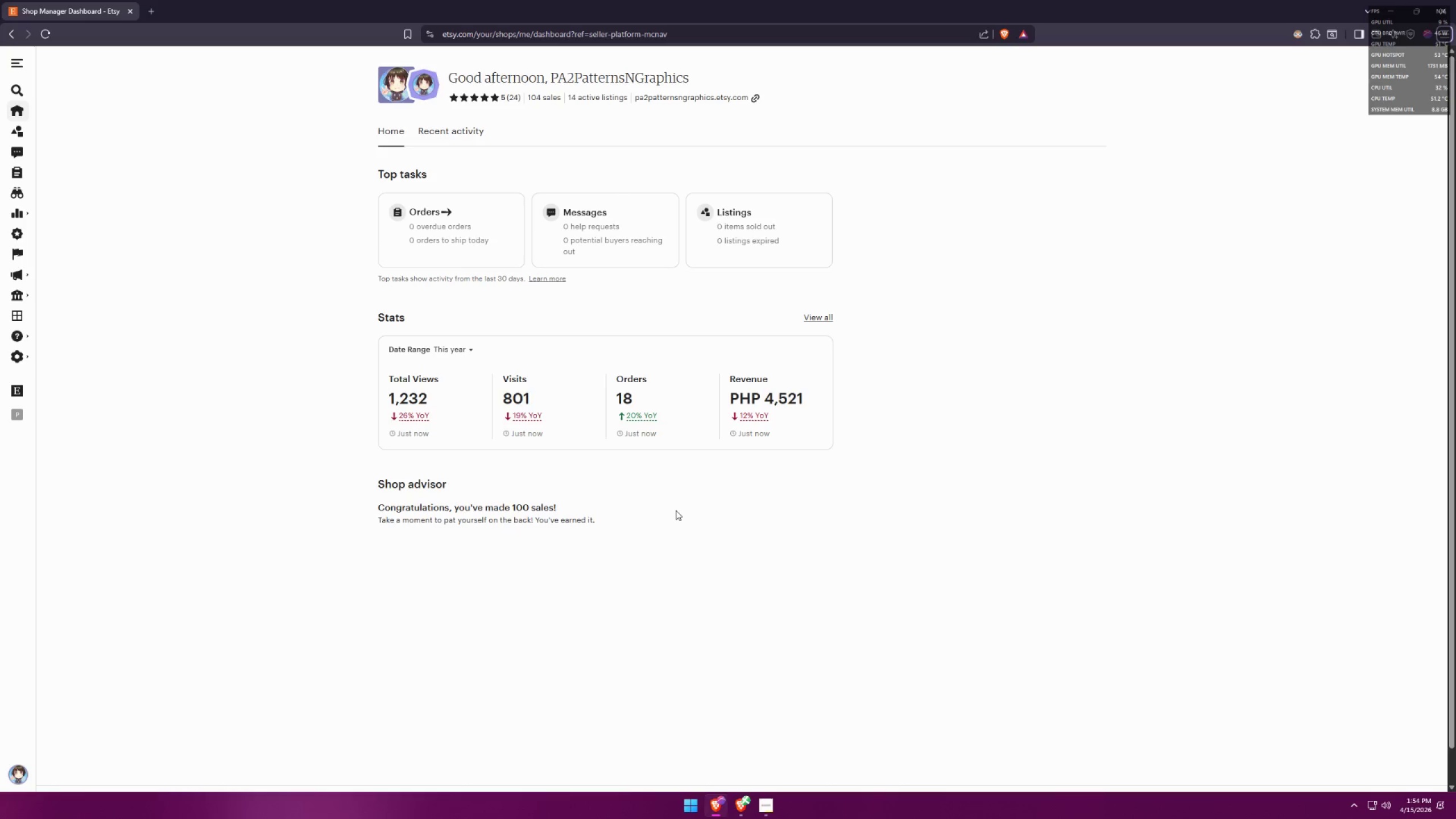 
hold_key(key=AltLeft, duration=1.22)
 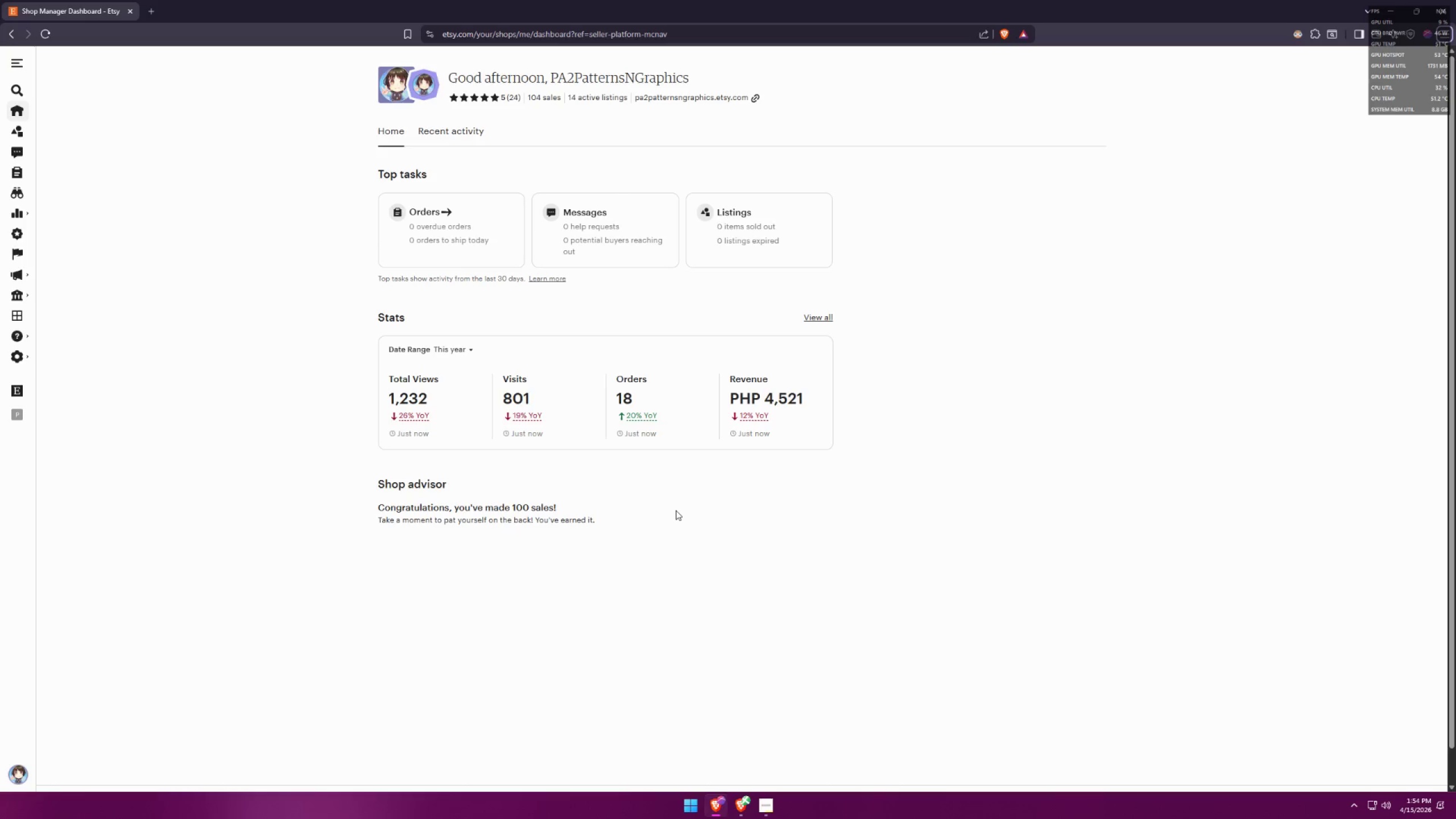 
hold_key(key=ShiftLeft, duration=1.22)
 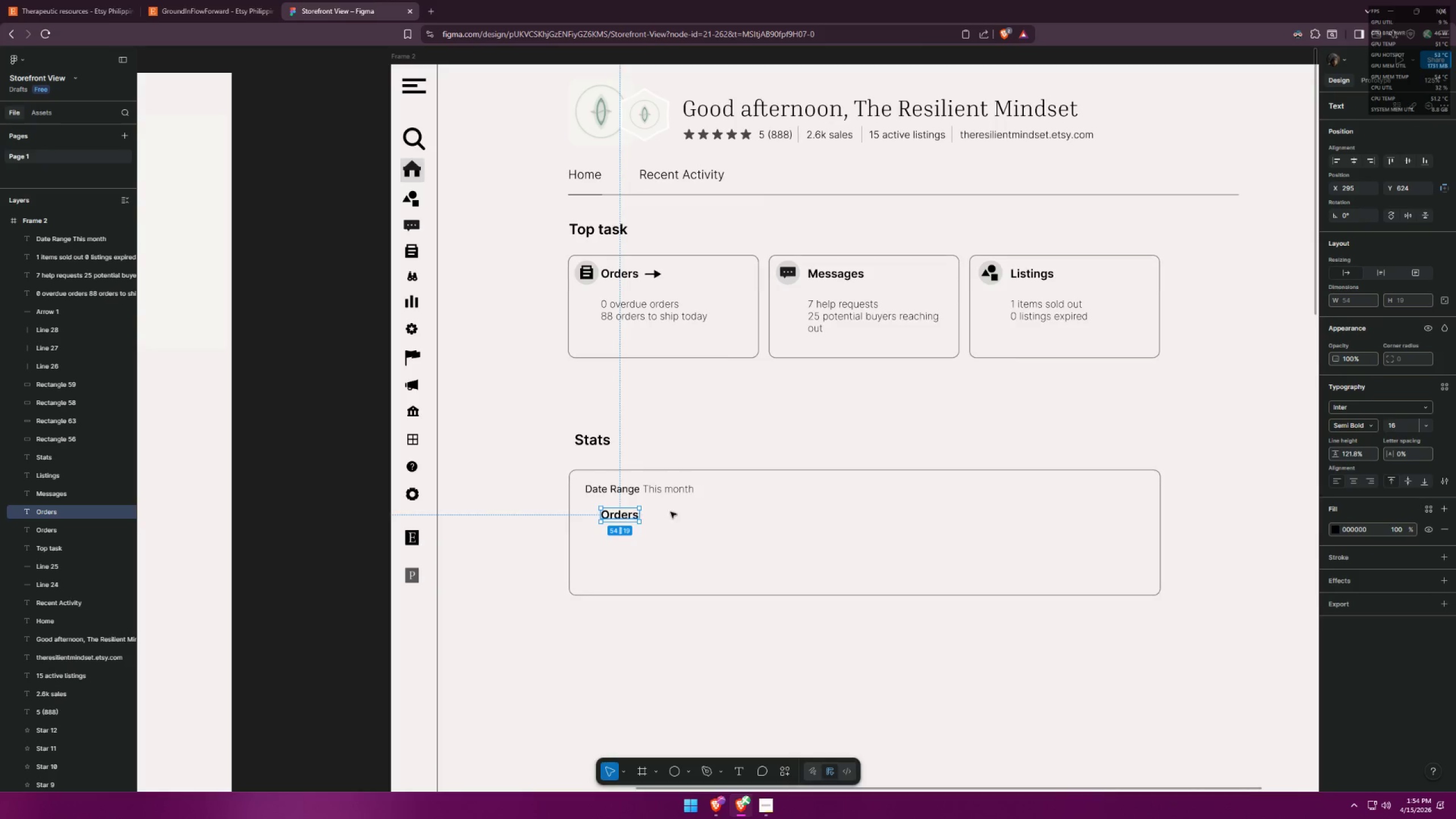 
key(Alt+AltLeft)
 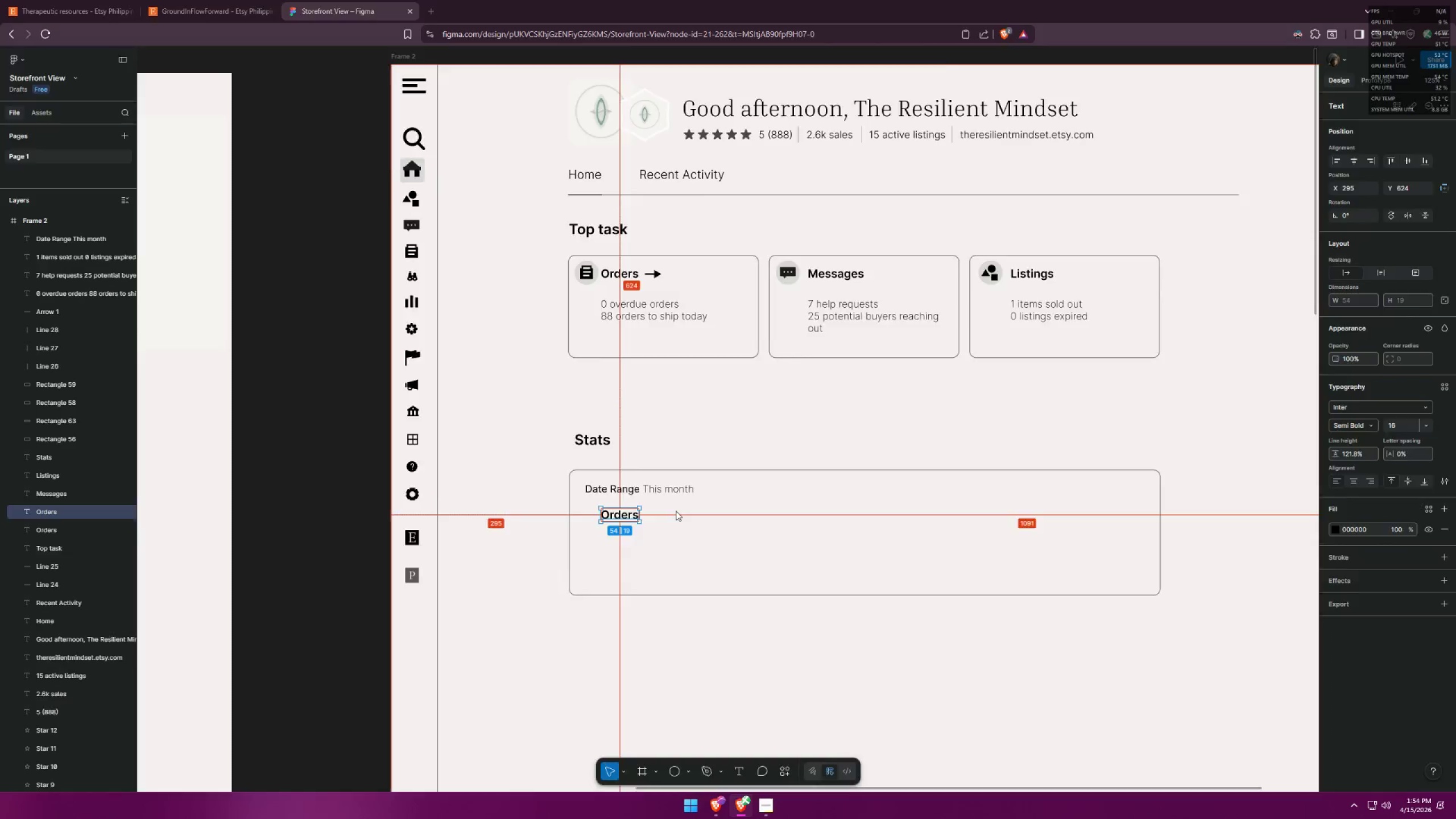 
key(Alt+Tab)
 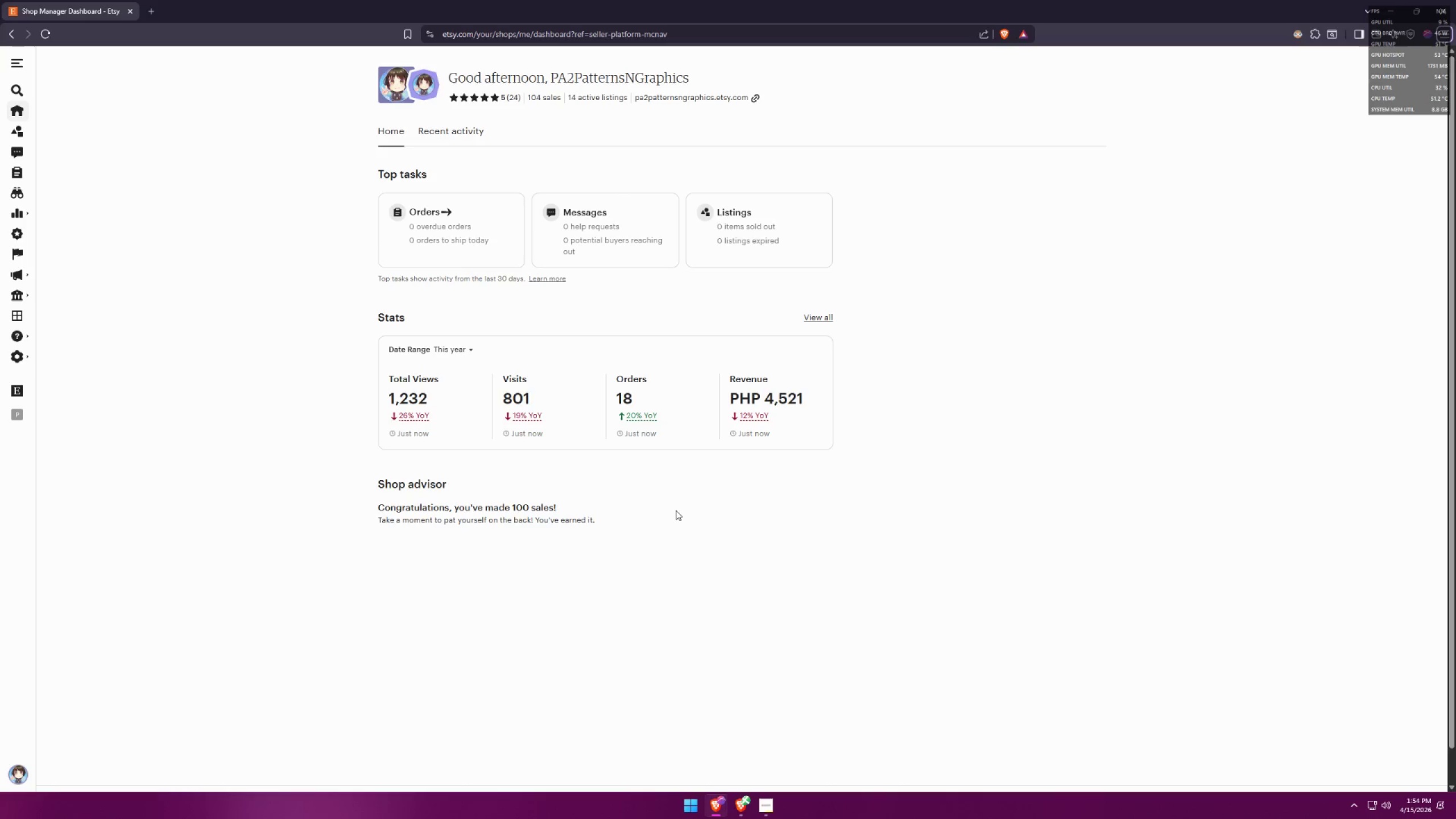 
key(Alt+AltLeft)
 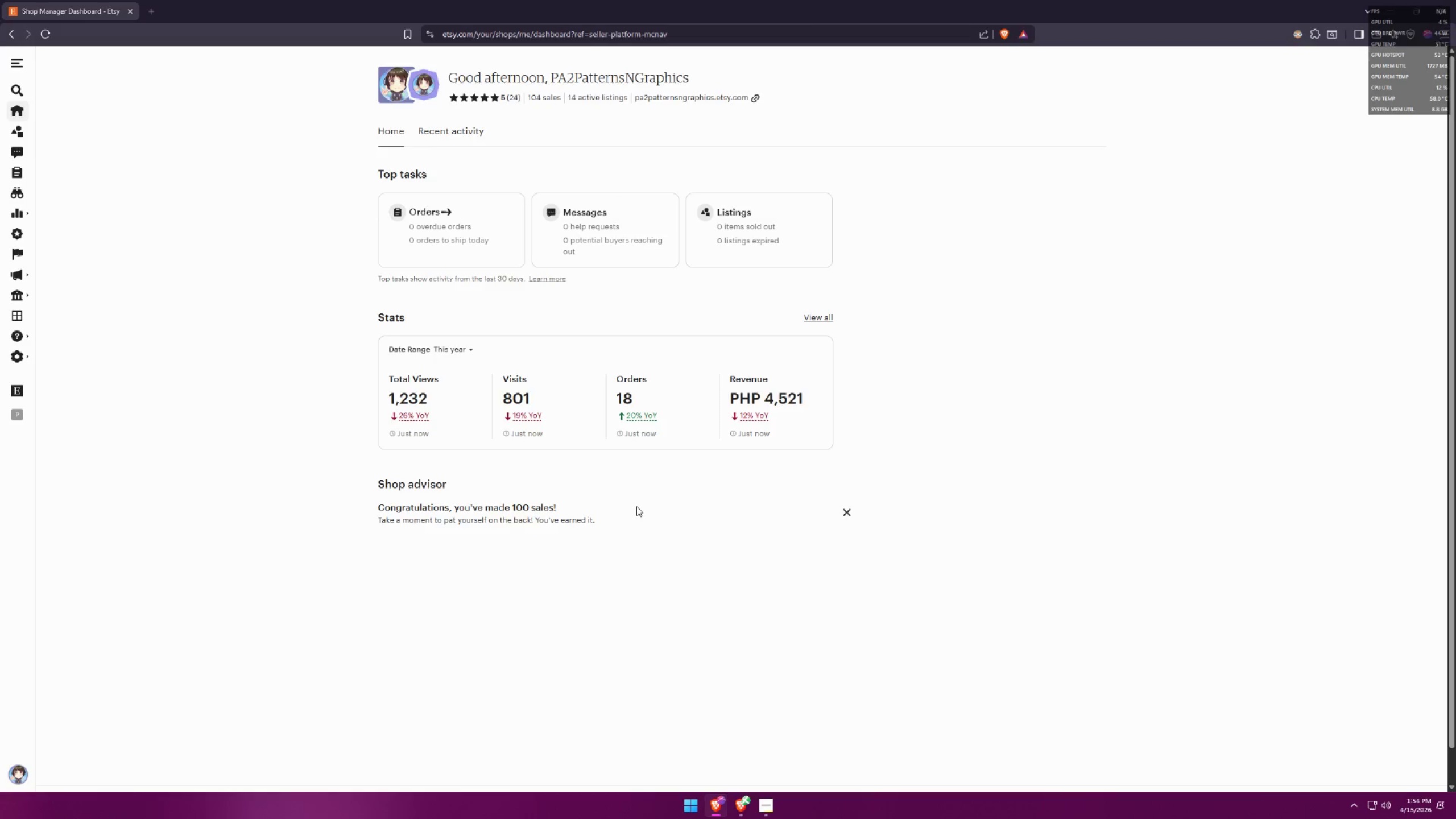 
key(Alt+Tab)
 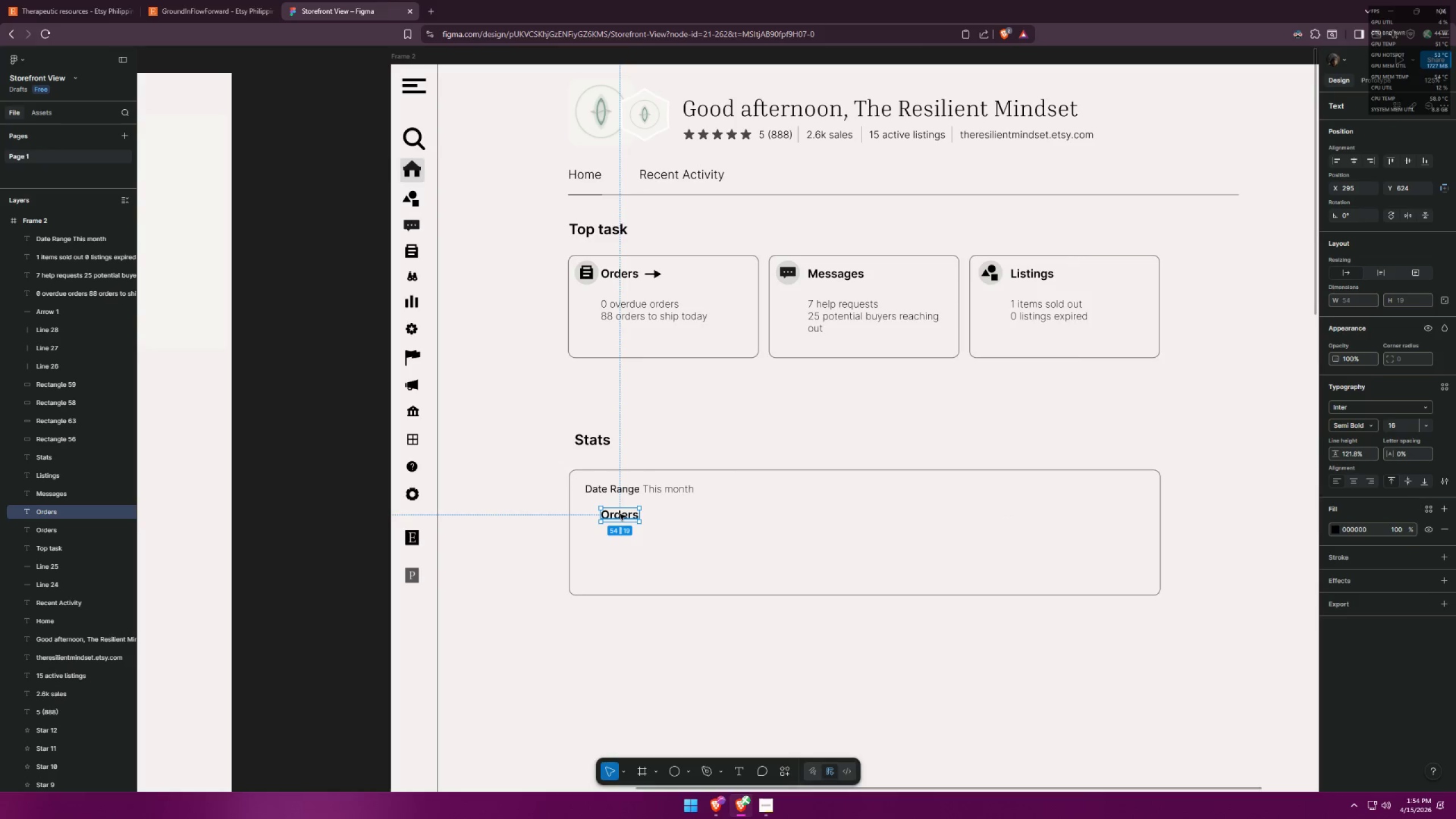 
double_click([621, 514])
 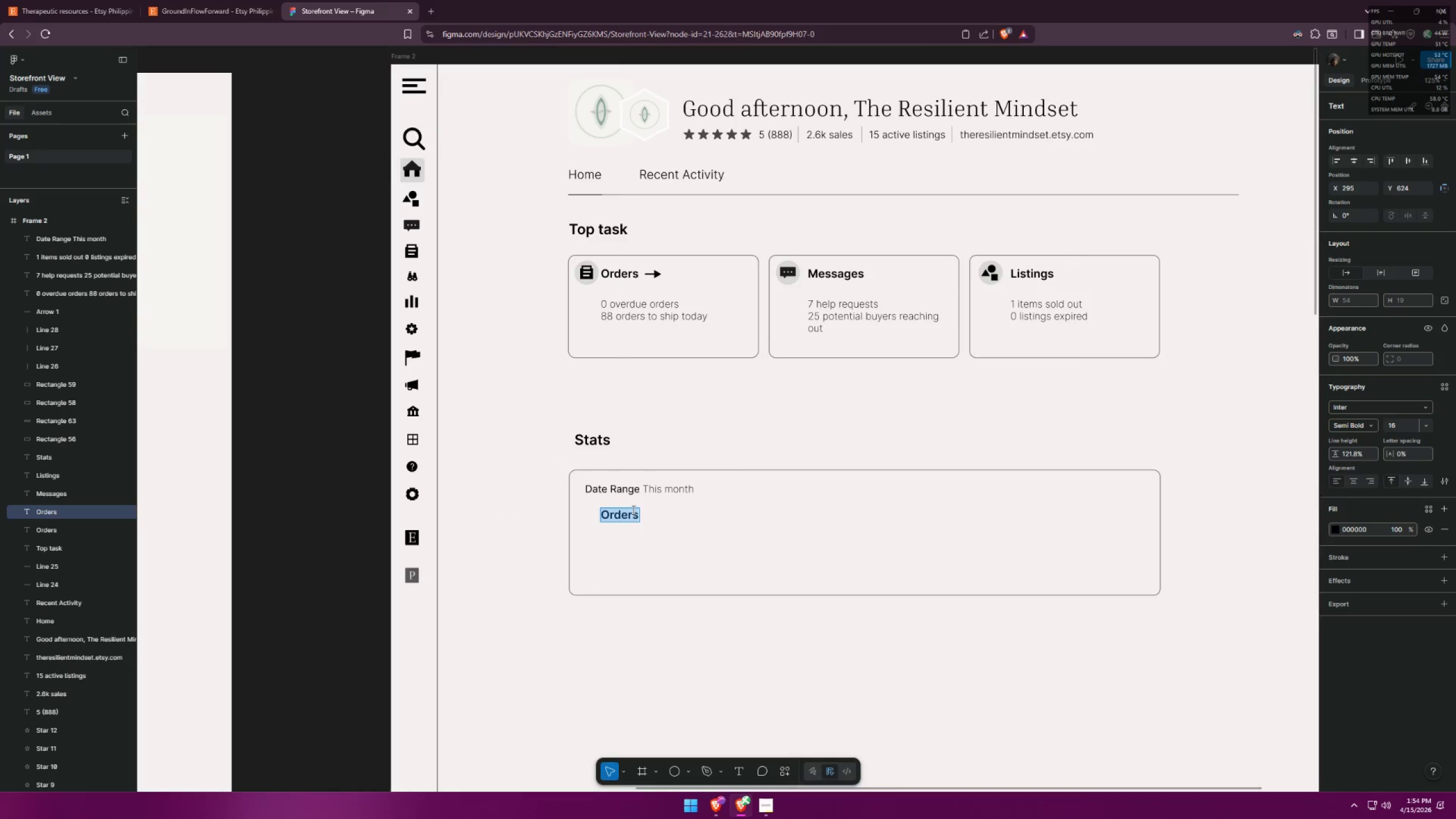 
type(Total Views)
 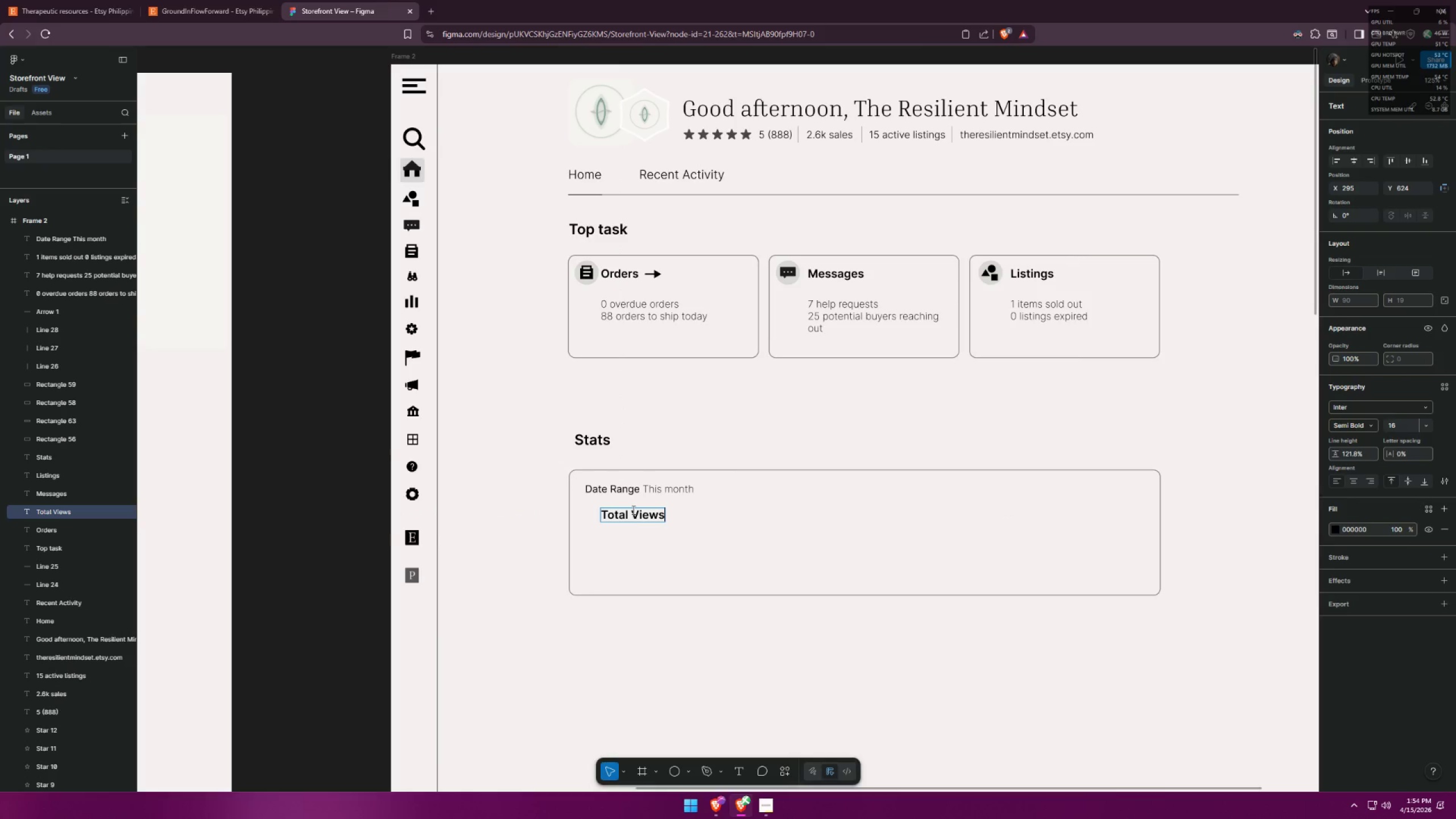 
key(Alt+AltLeft)
 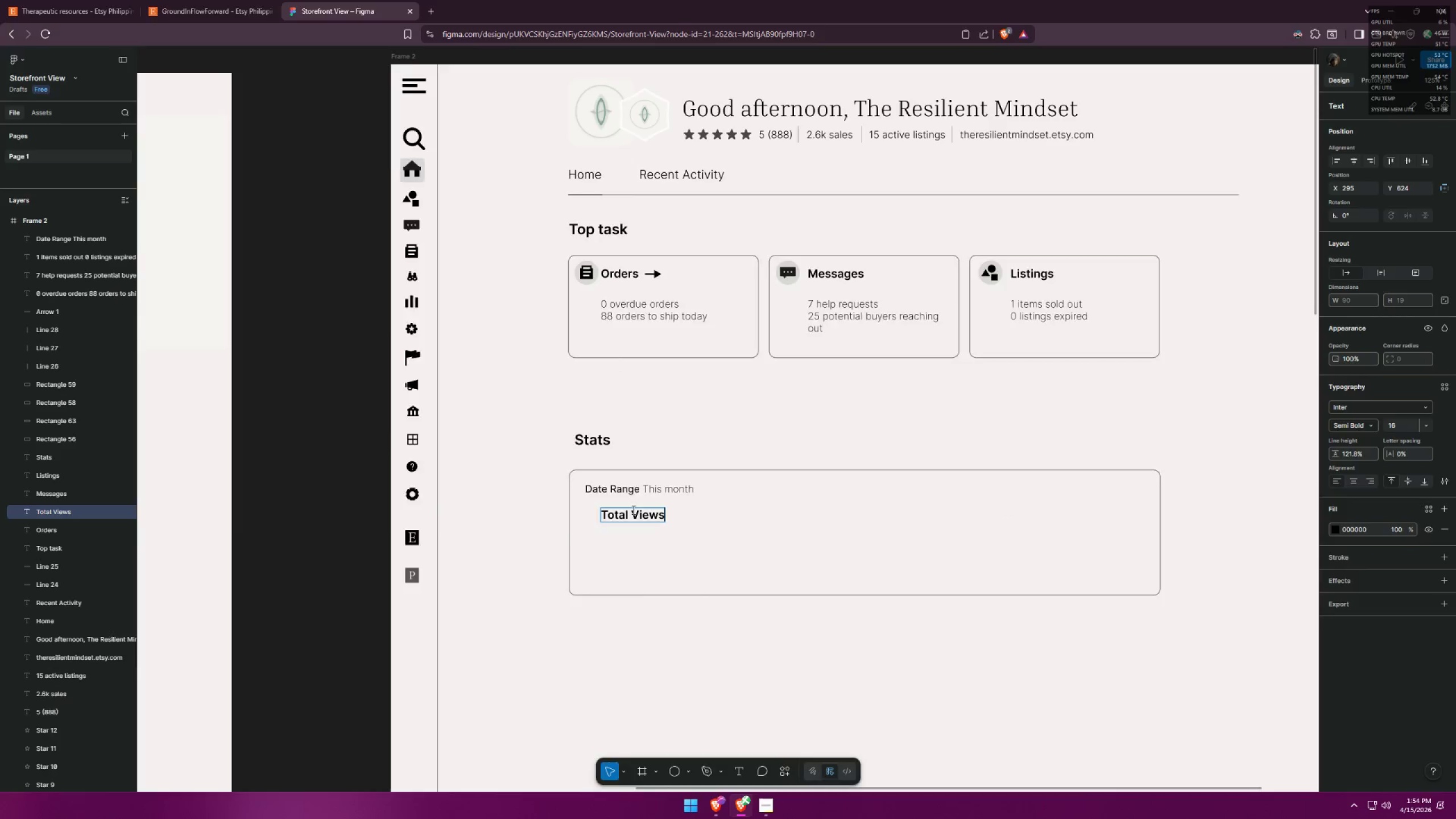 
key(Alt+Tab)
 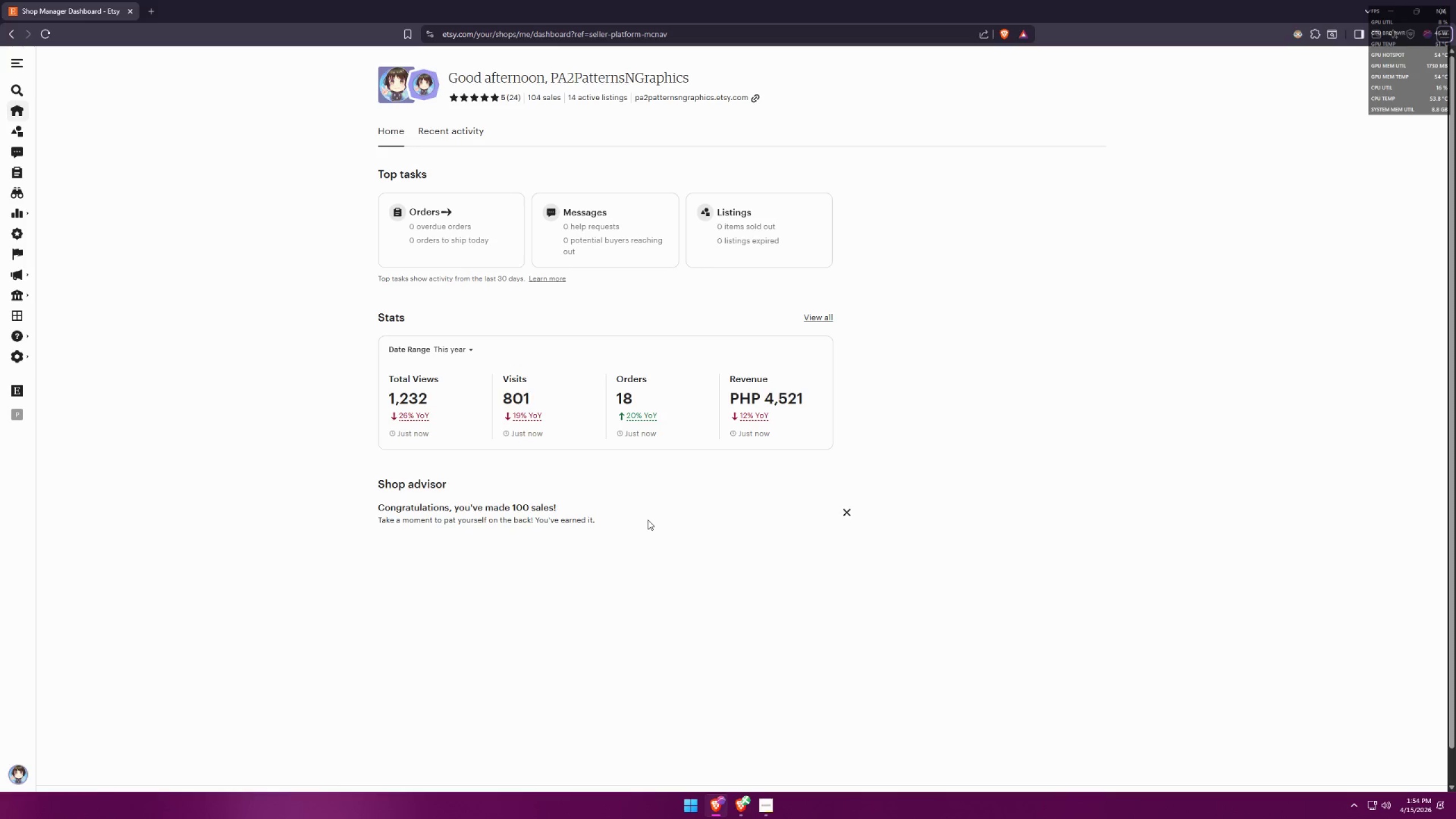 
key(Alt+AltLeft)
 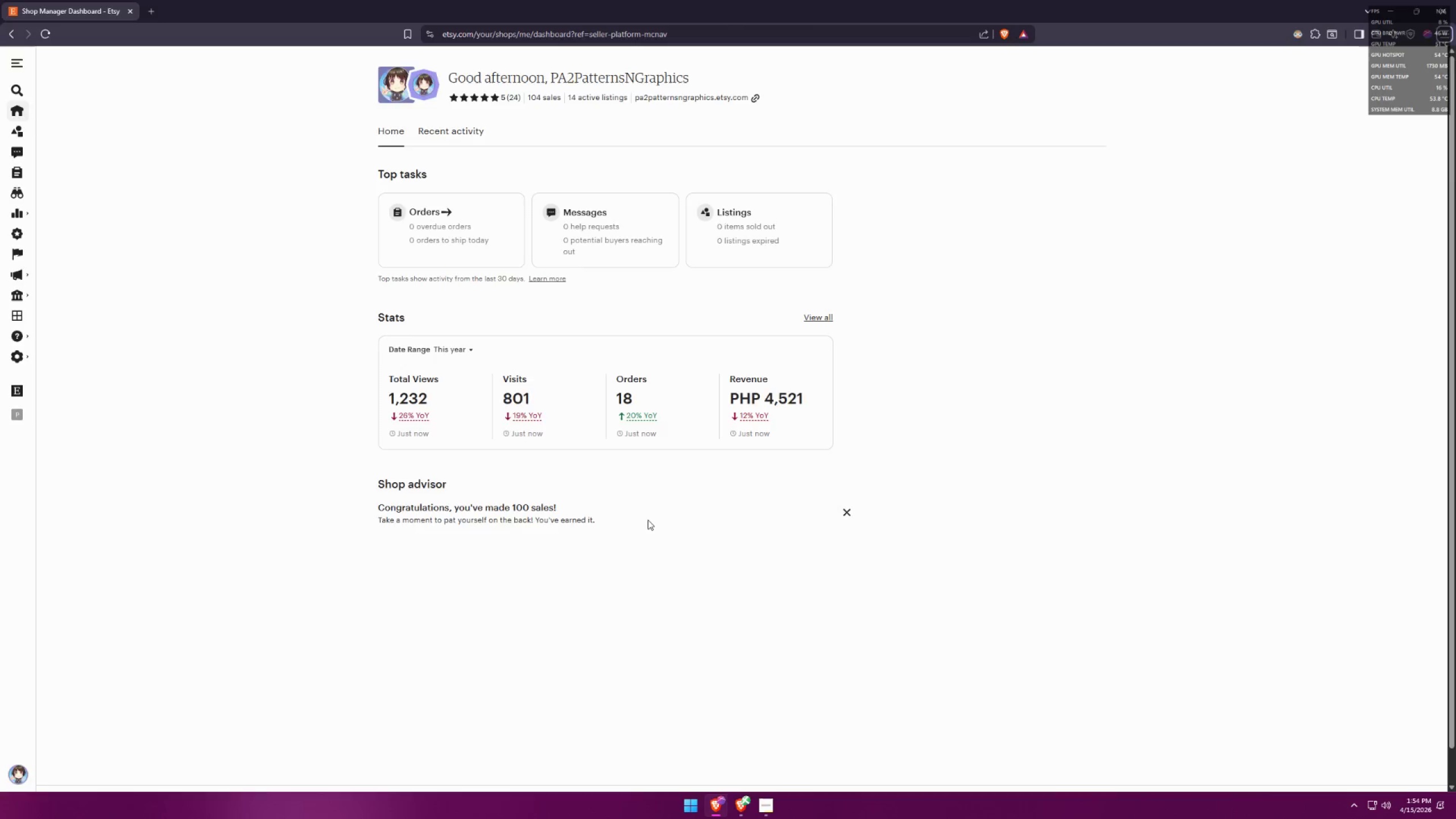 
key(Alt+Tab)
 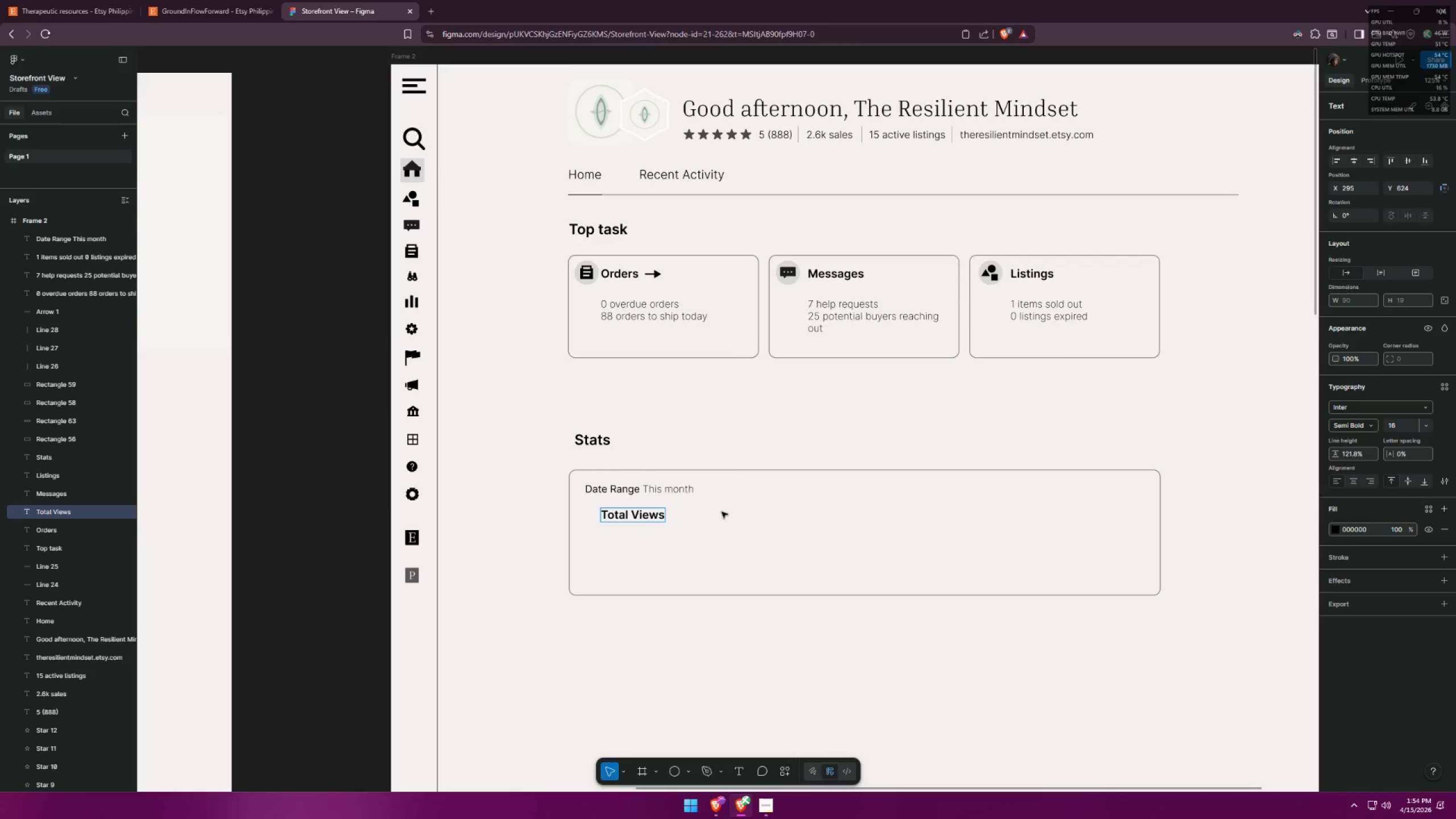 
key(Alt+AltLeft)
 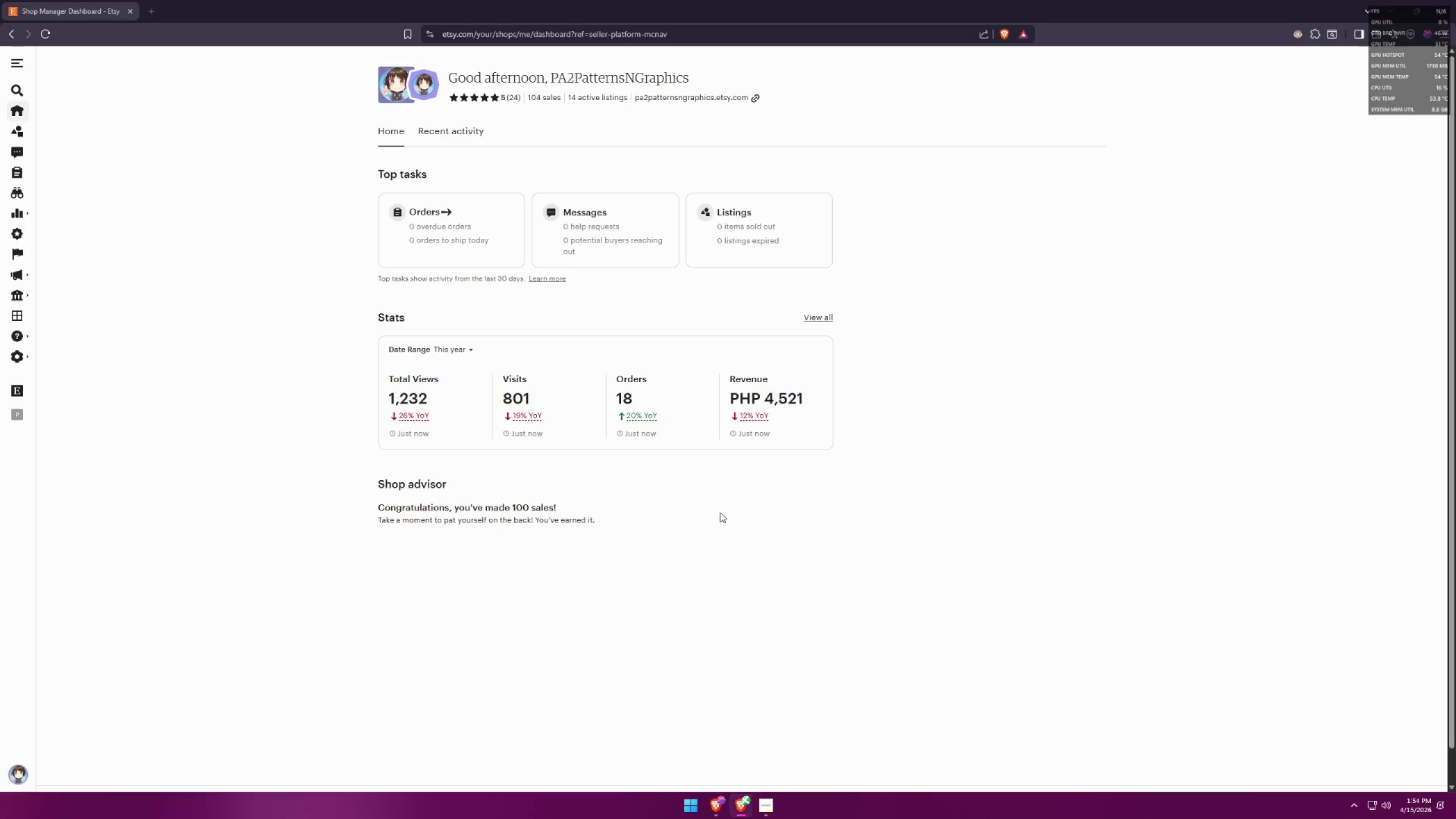 
key(Alt+Tab)
 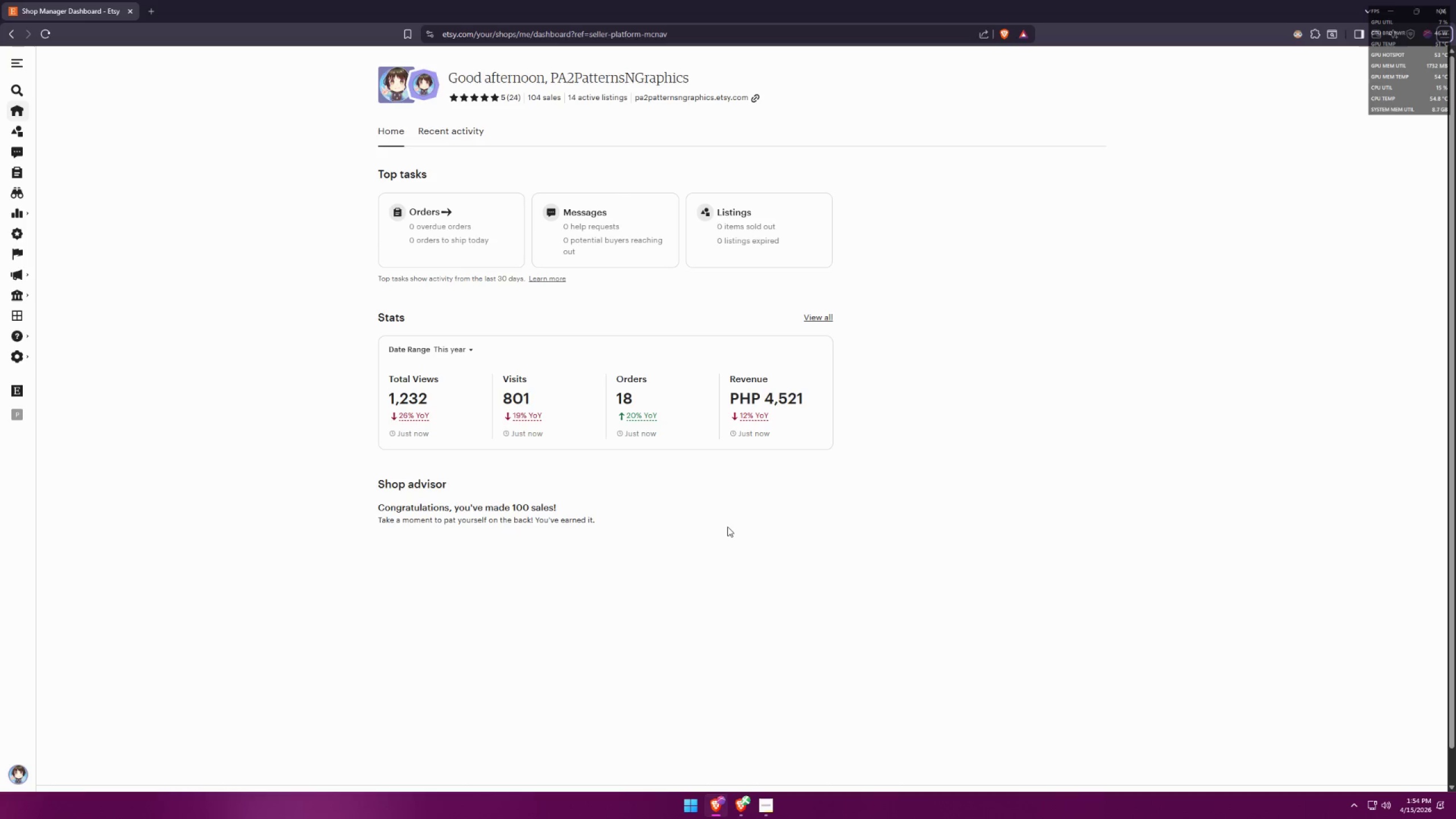 
key(Alt+AltLeft)
 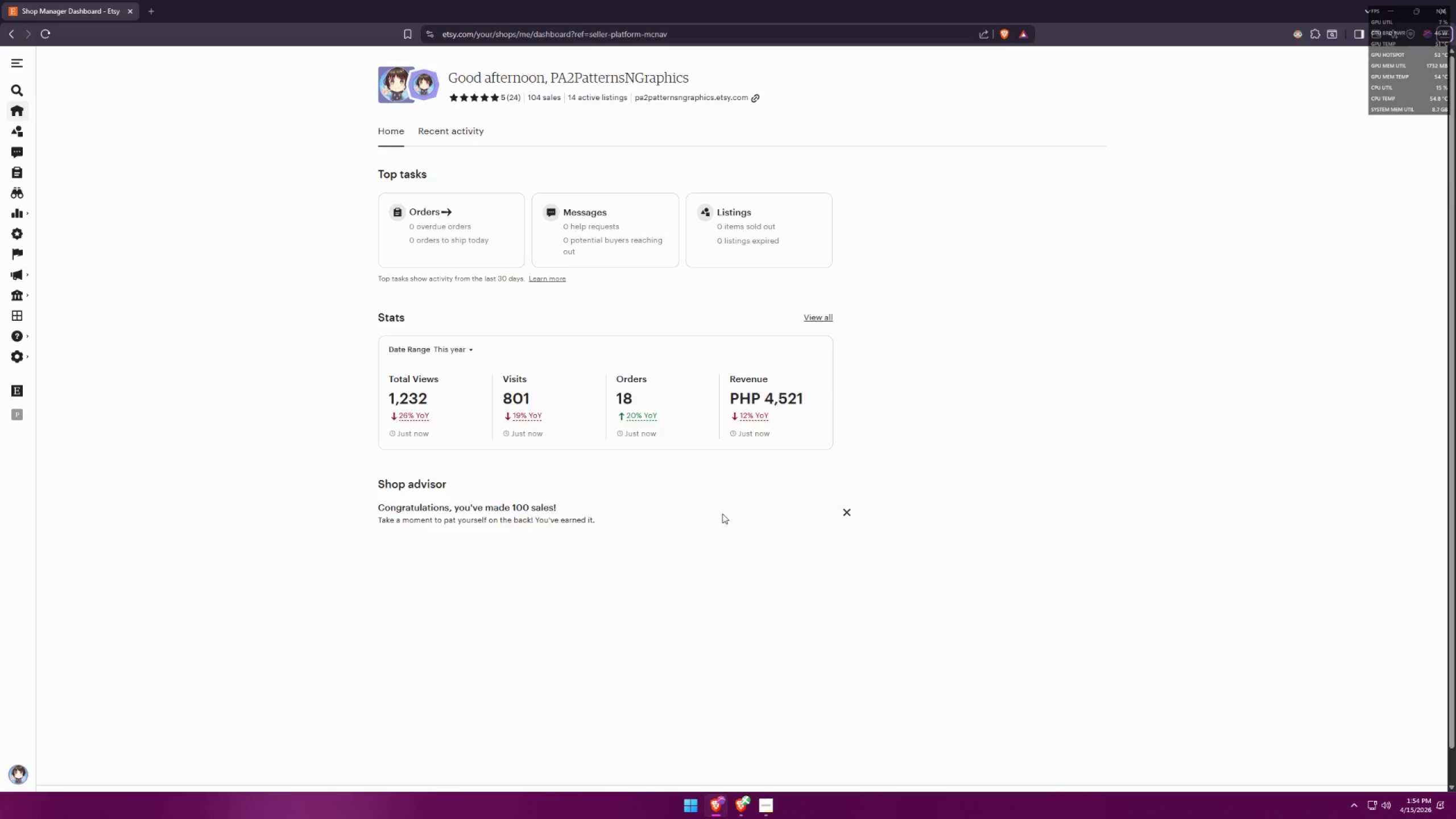 
key(Alt+Tab)
 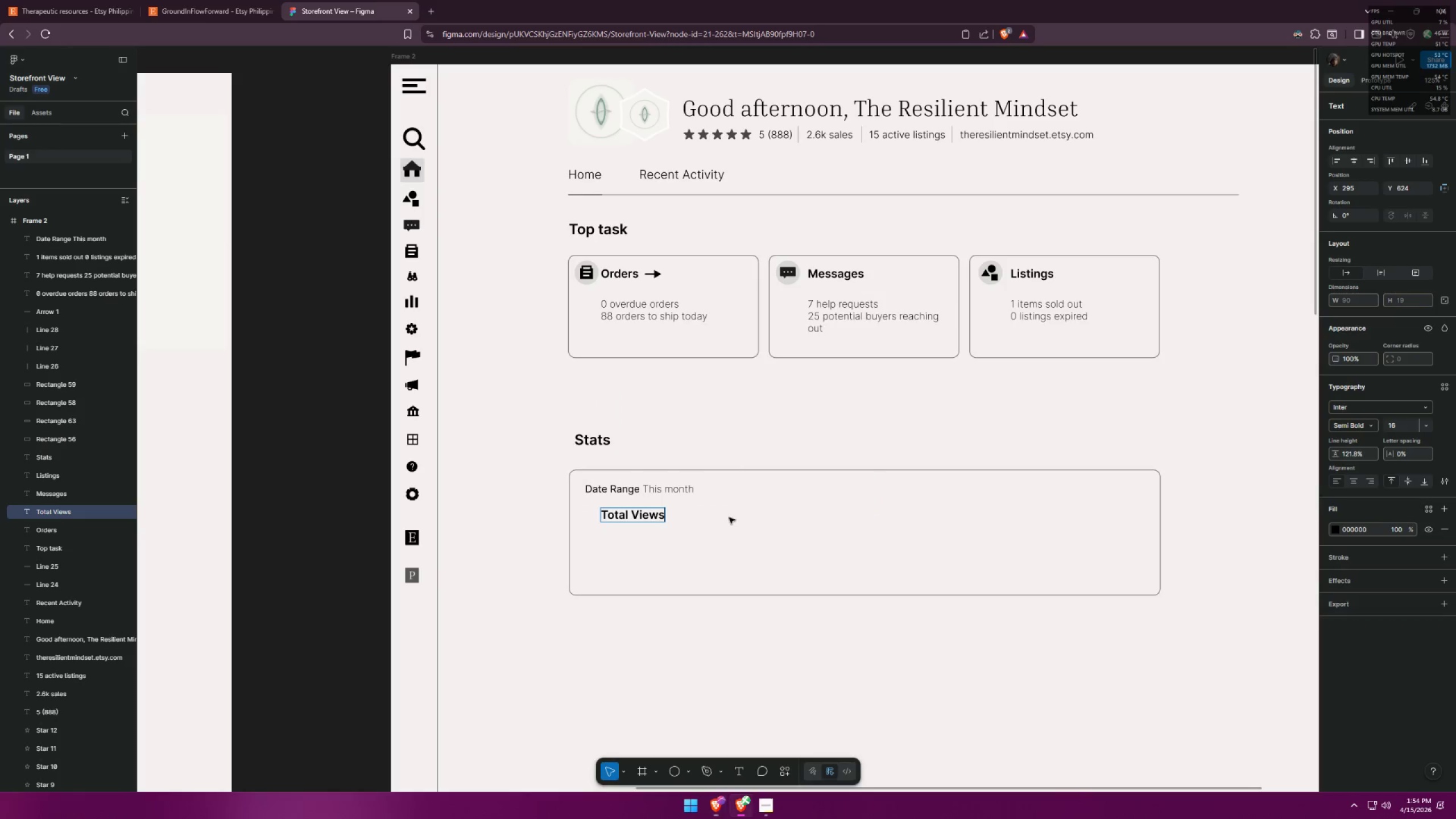 
left_click([729, 518])
 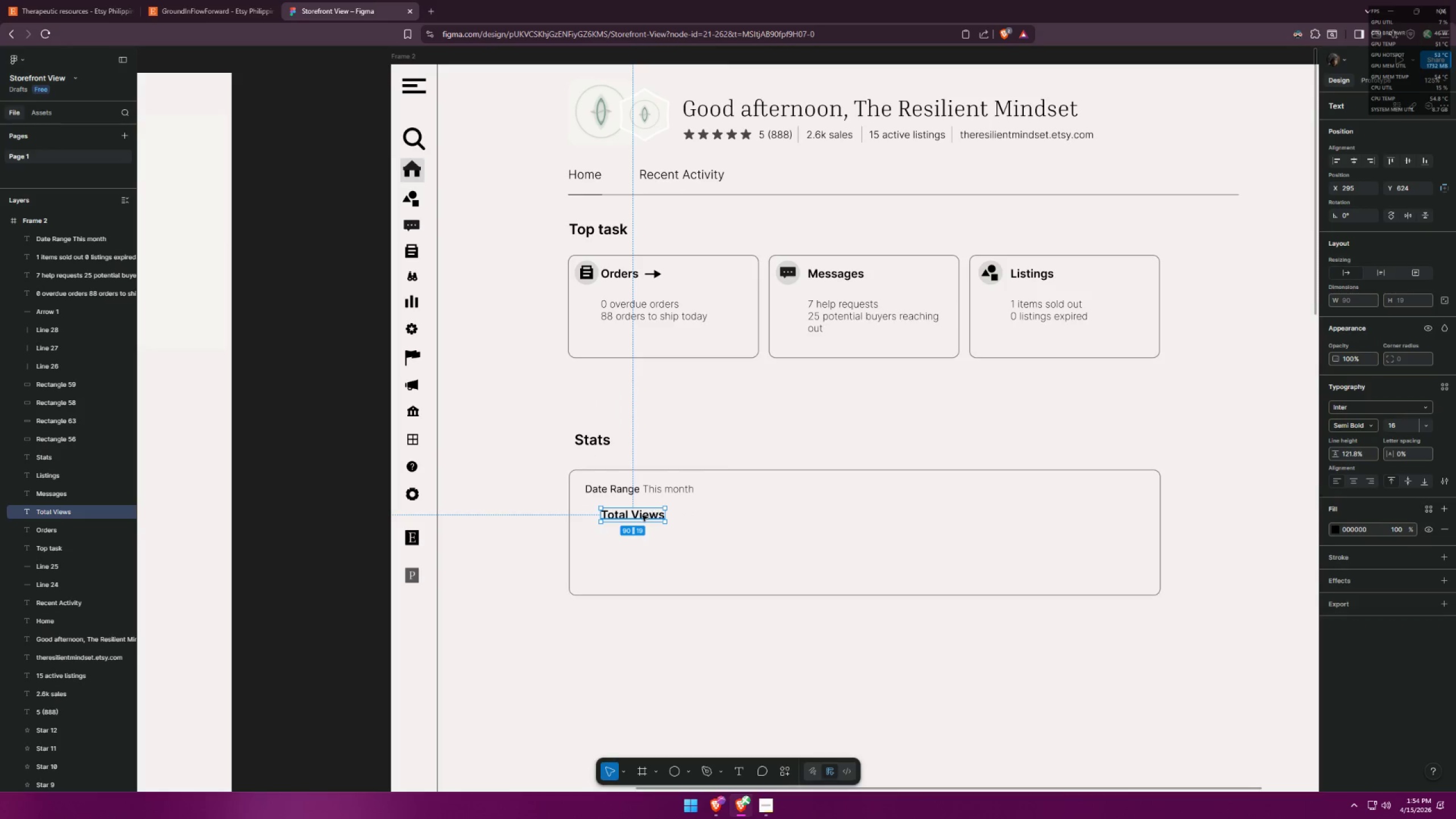 
left_click_drag(start_coordinate=[639, 517], to_coordinate=[625, 518])
 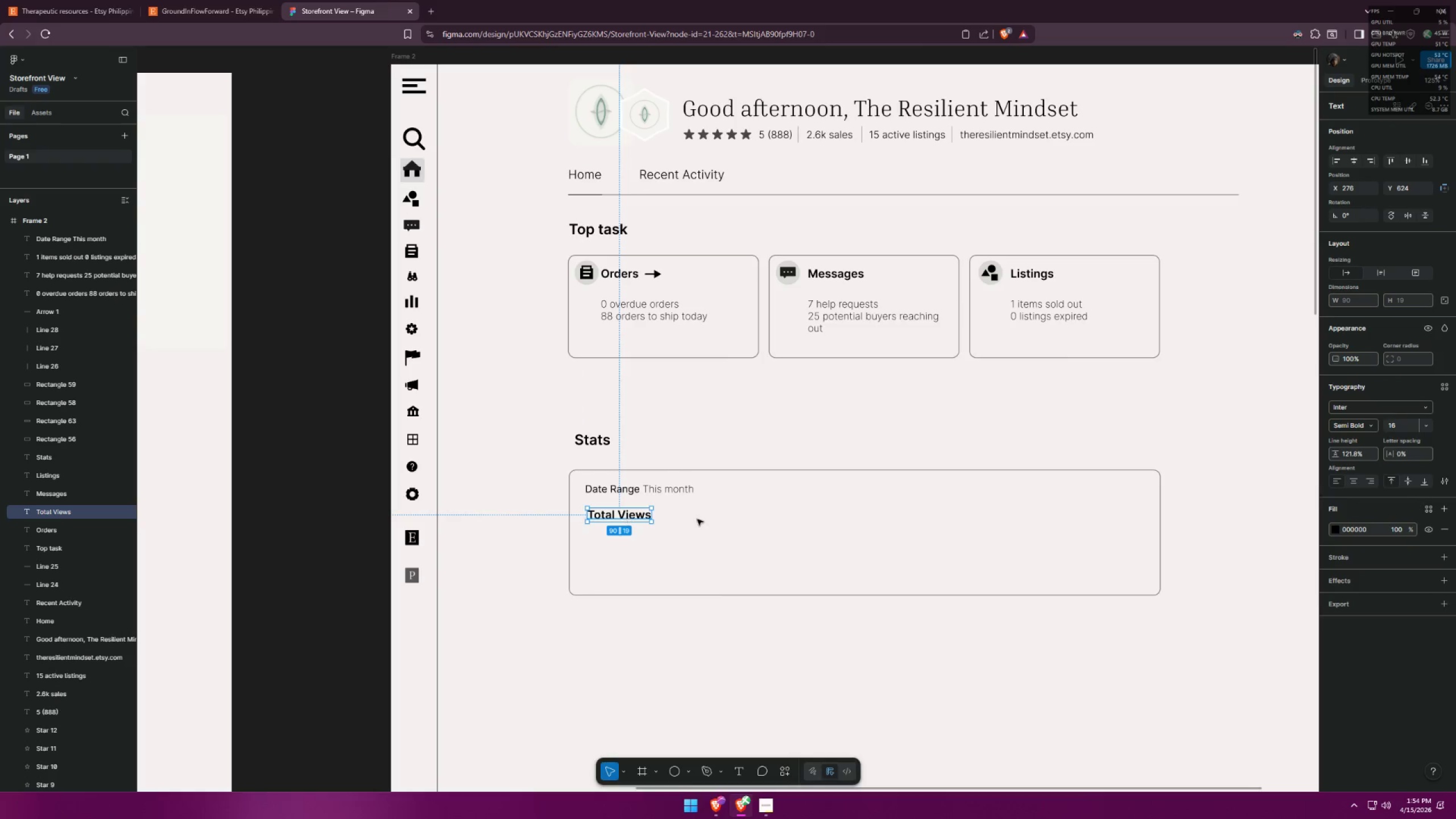 
left_click([697, 519])
 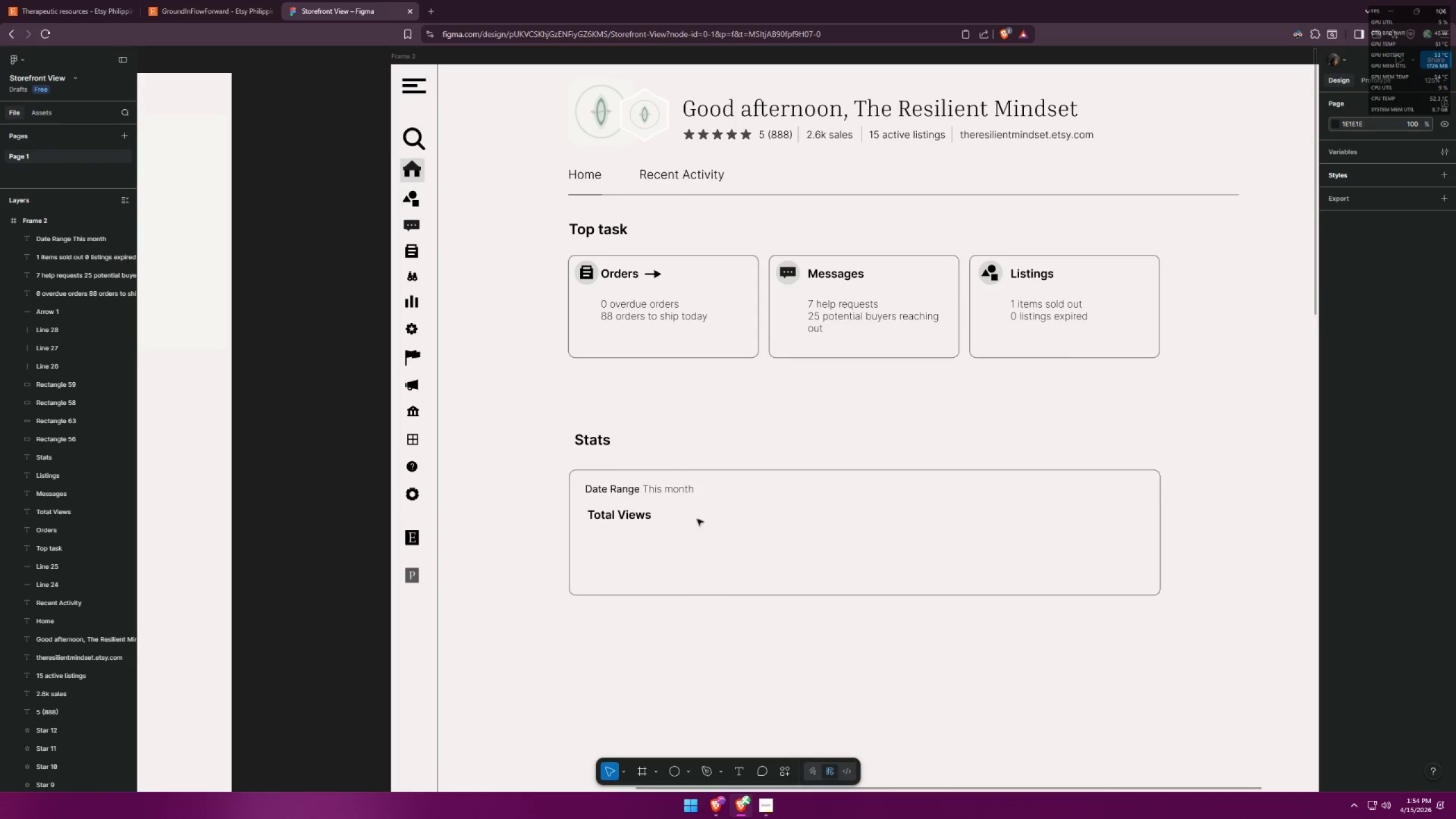 
key(Alt+AltLeft)
 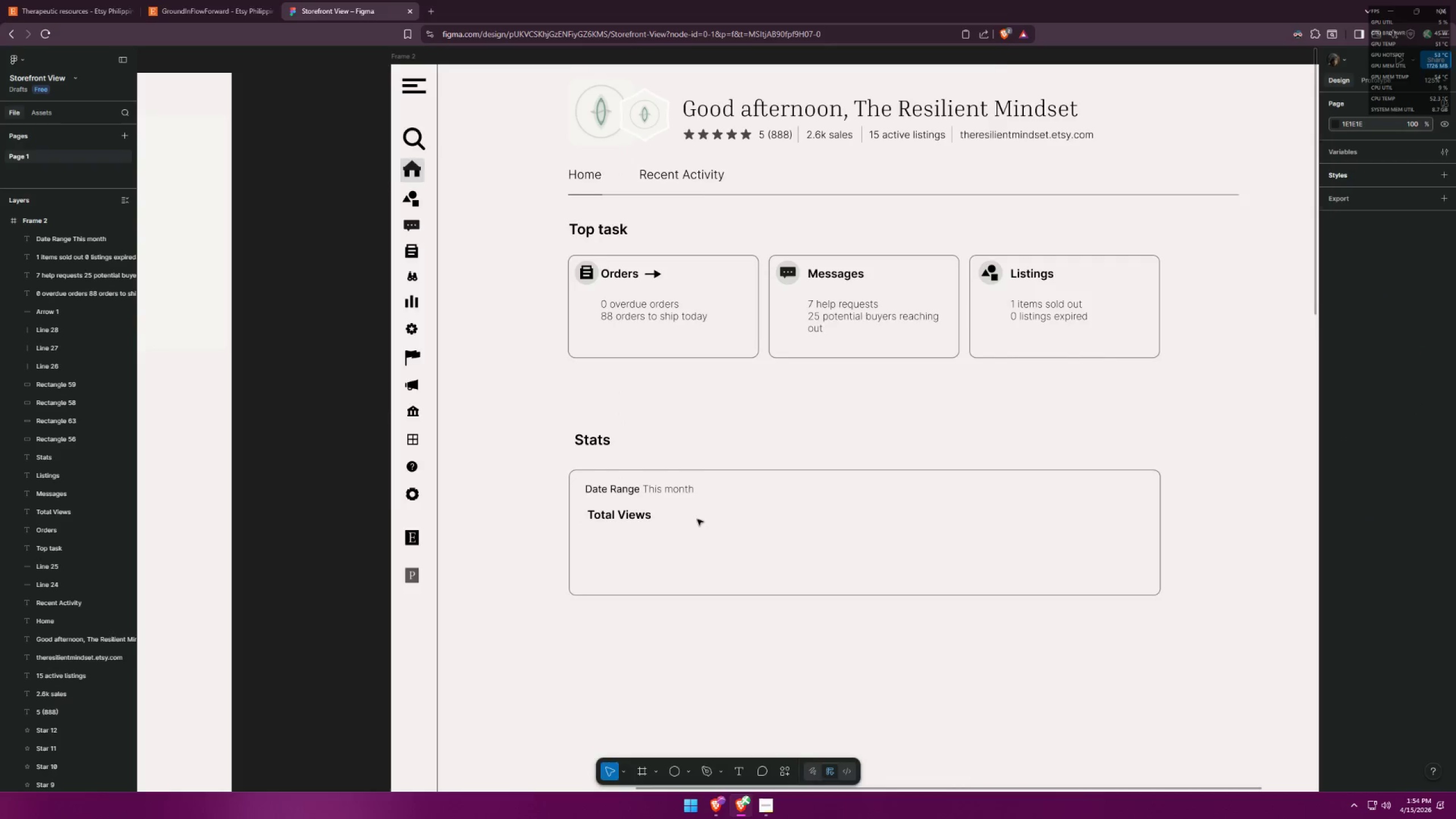 
key(Alt+Tab)
 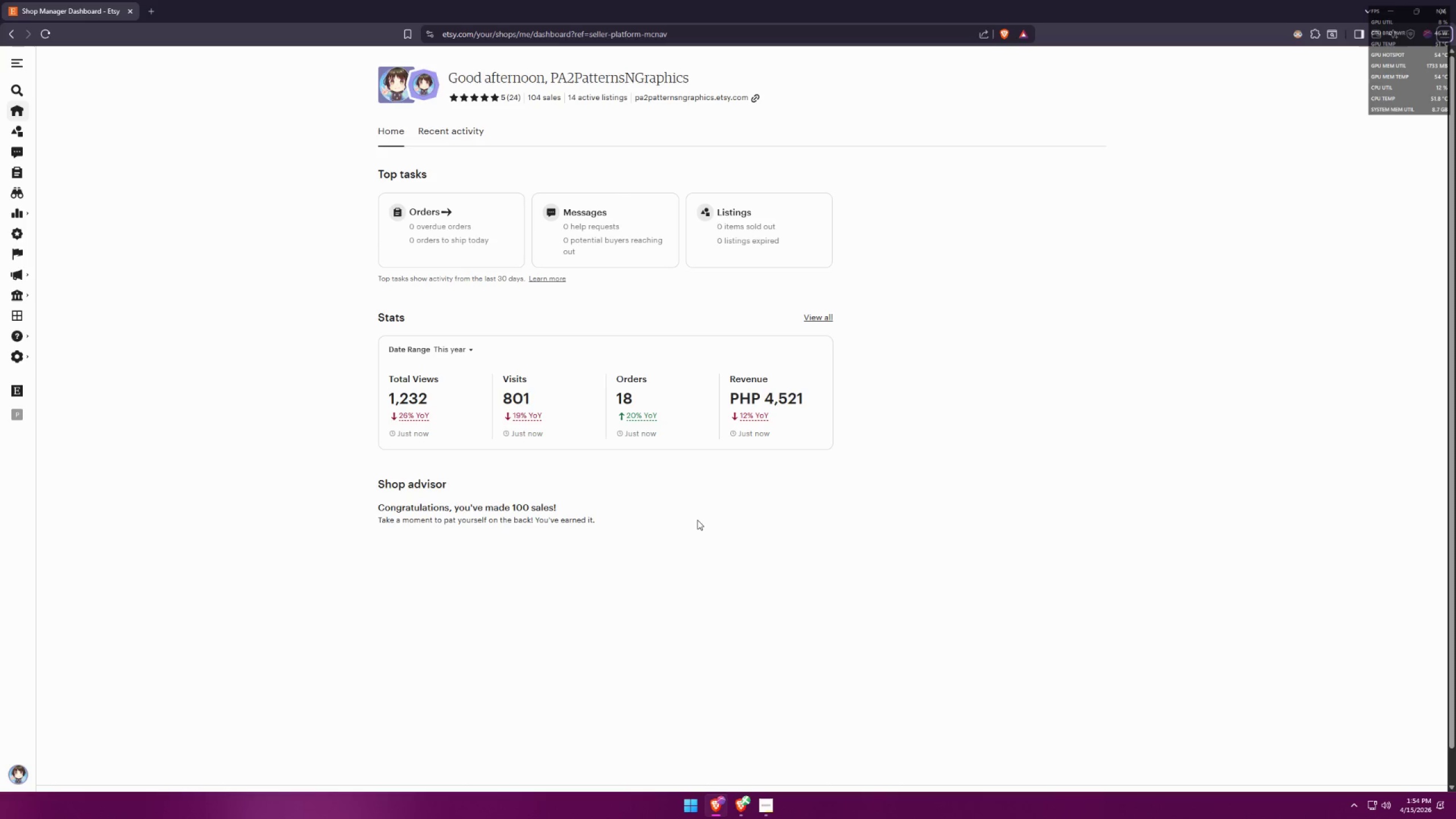 
key(Alt+AltLeft)
 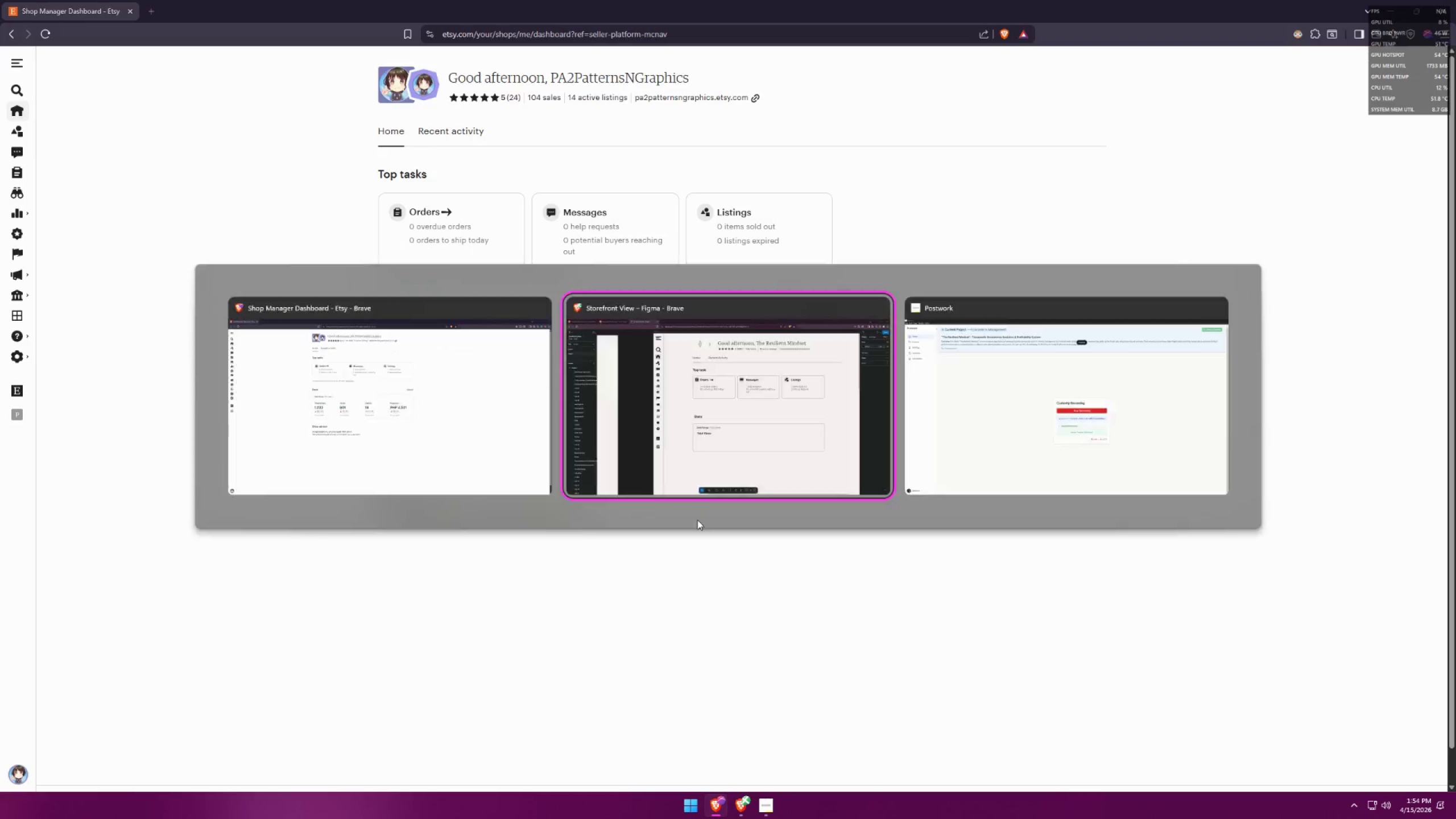 
key(Alt+Tab)
 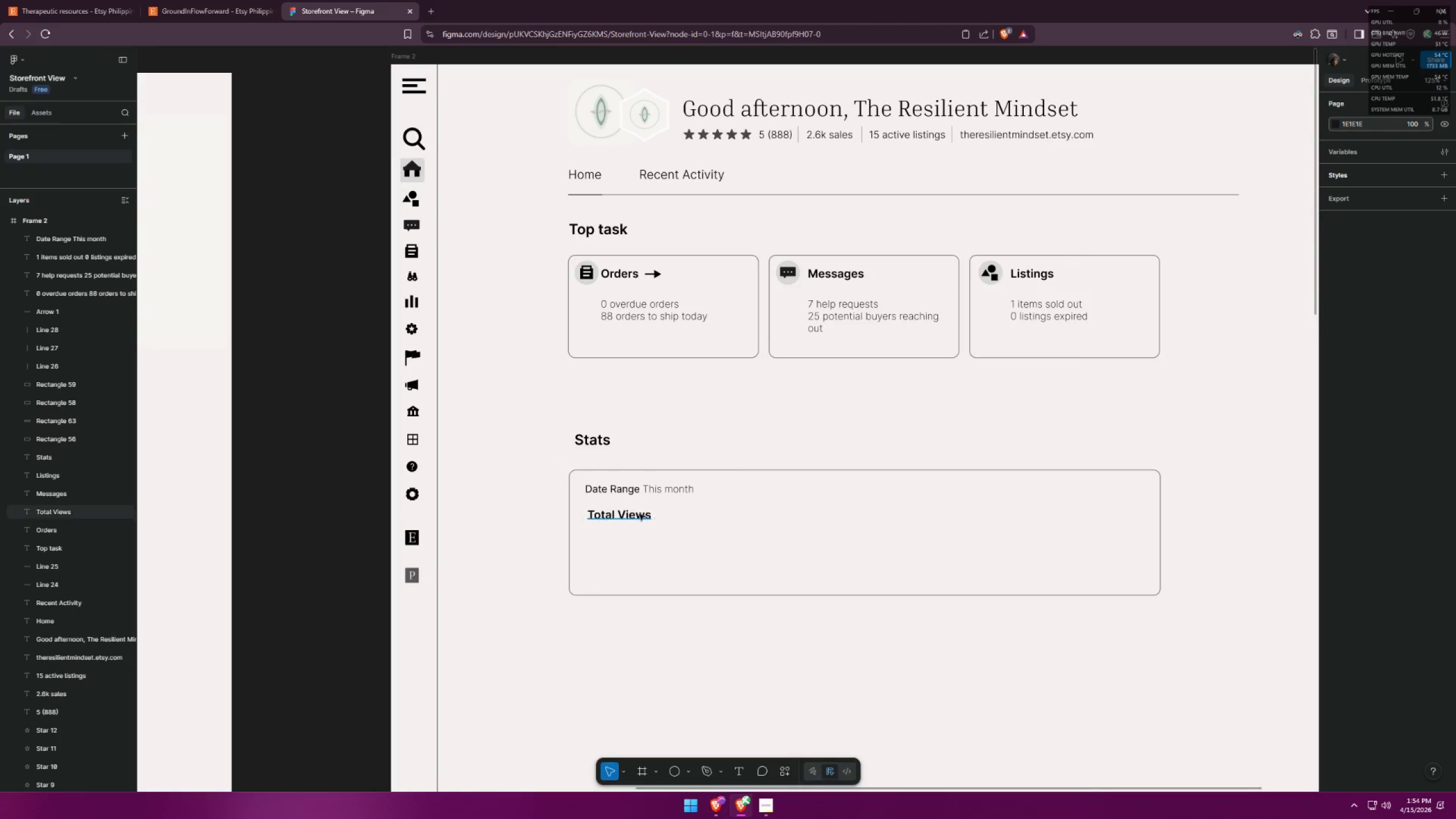 
hold_key(key=AltLeft, duration=1.62)
hold_key(key=ShiftLeft, duration=1.5)
left_click_drag(start_coordinate=[633, 516], to_coordinate=[780, 530])
 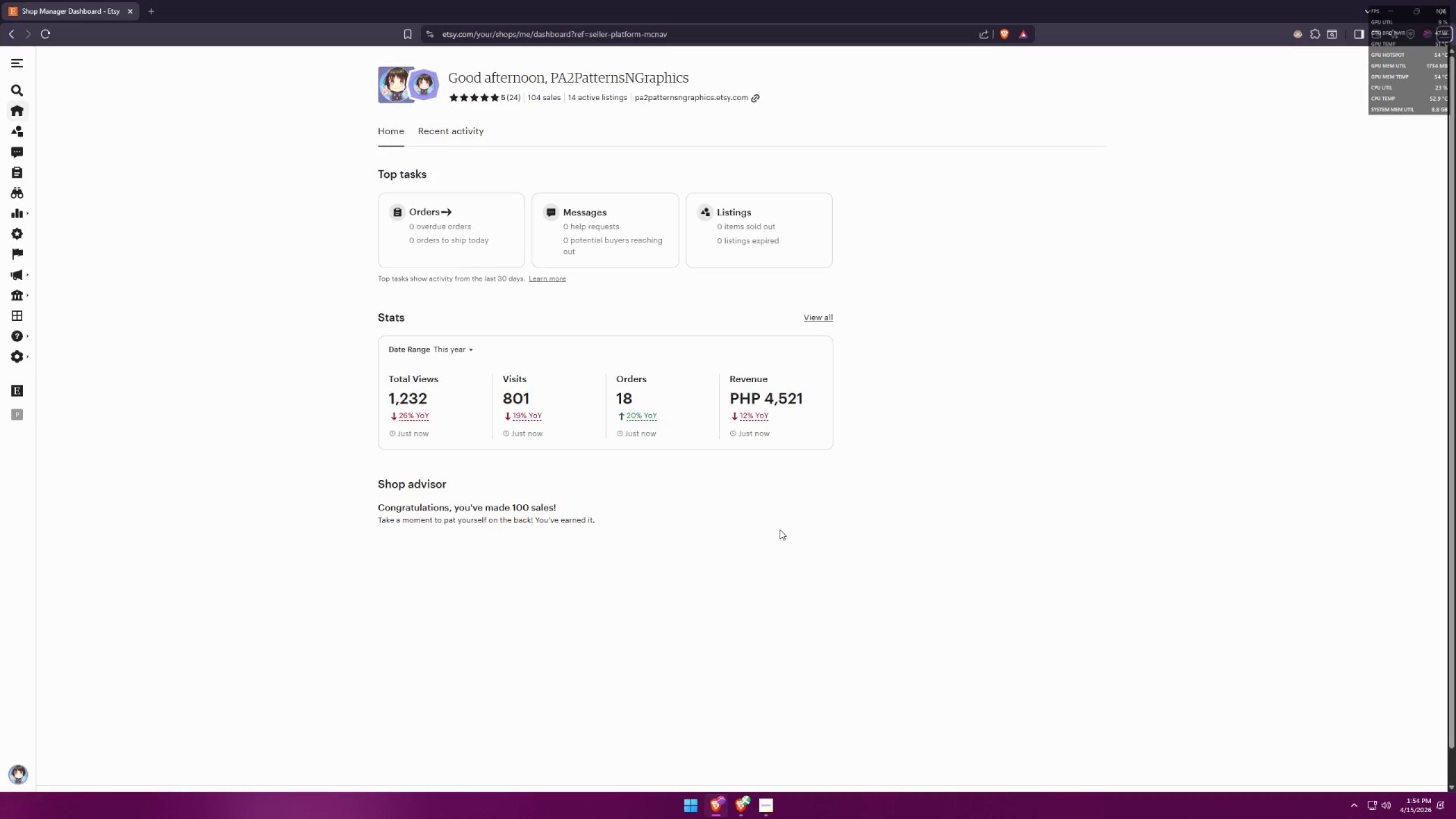 
key(Alt+Shift+ShiftLeft)
 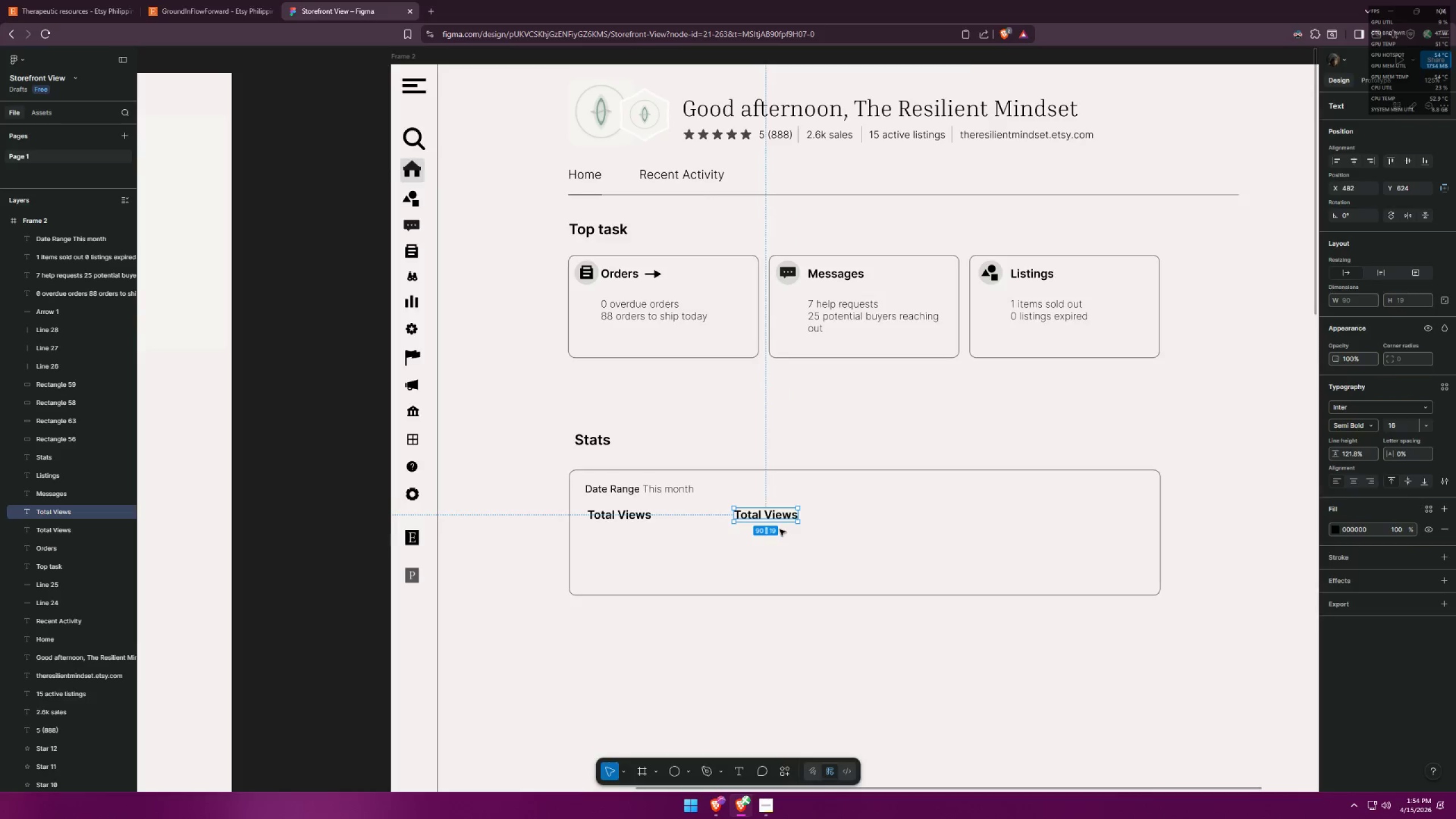 
key(Alt+AltLeft)
 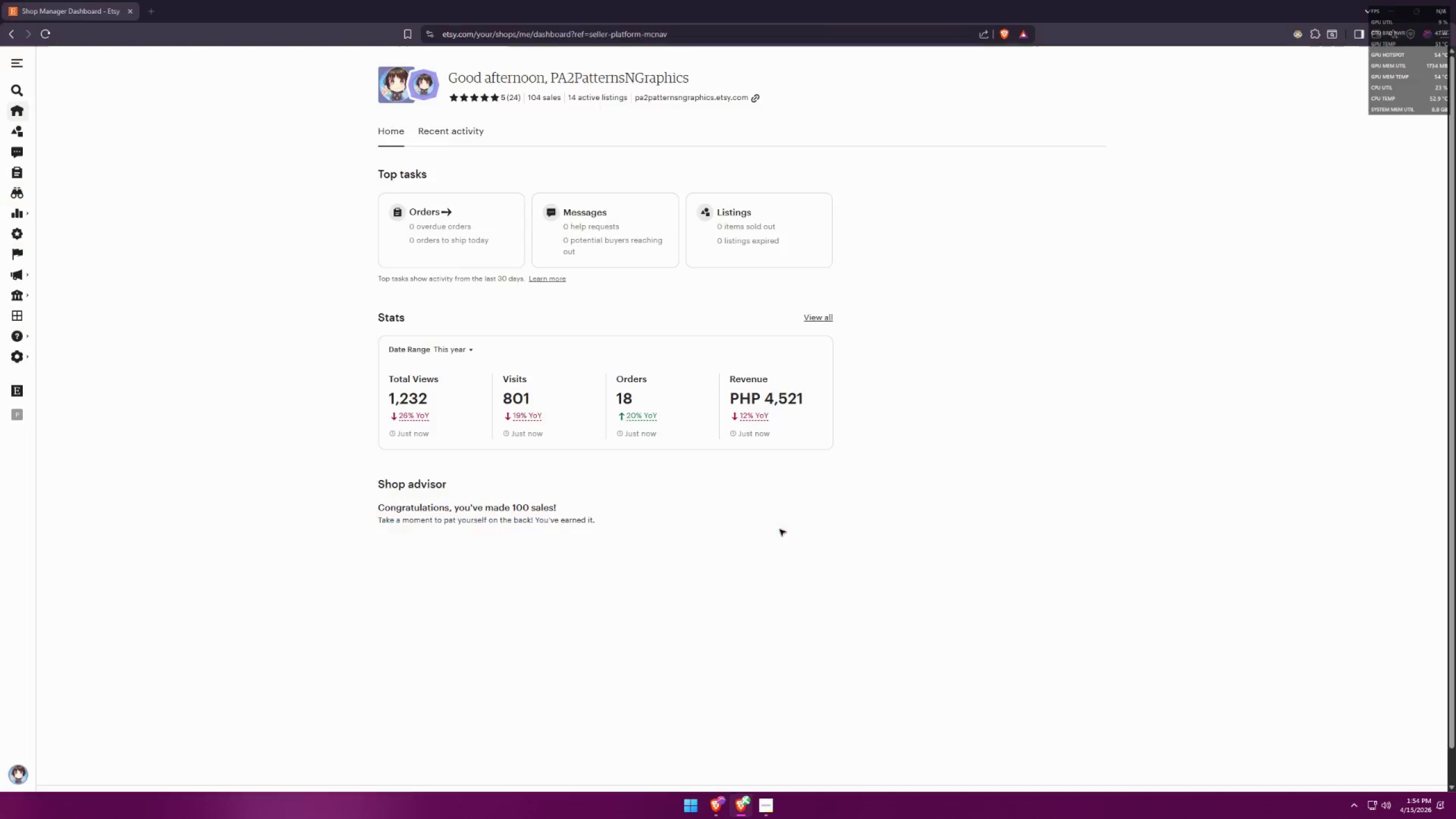 
key(Alt+Tab)
 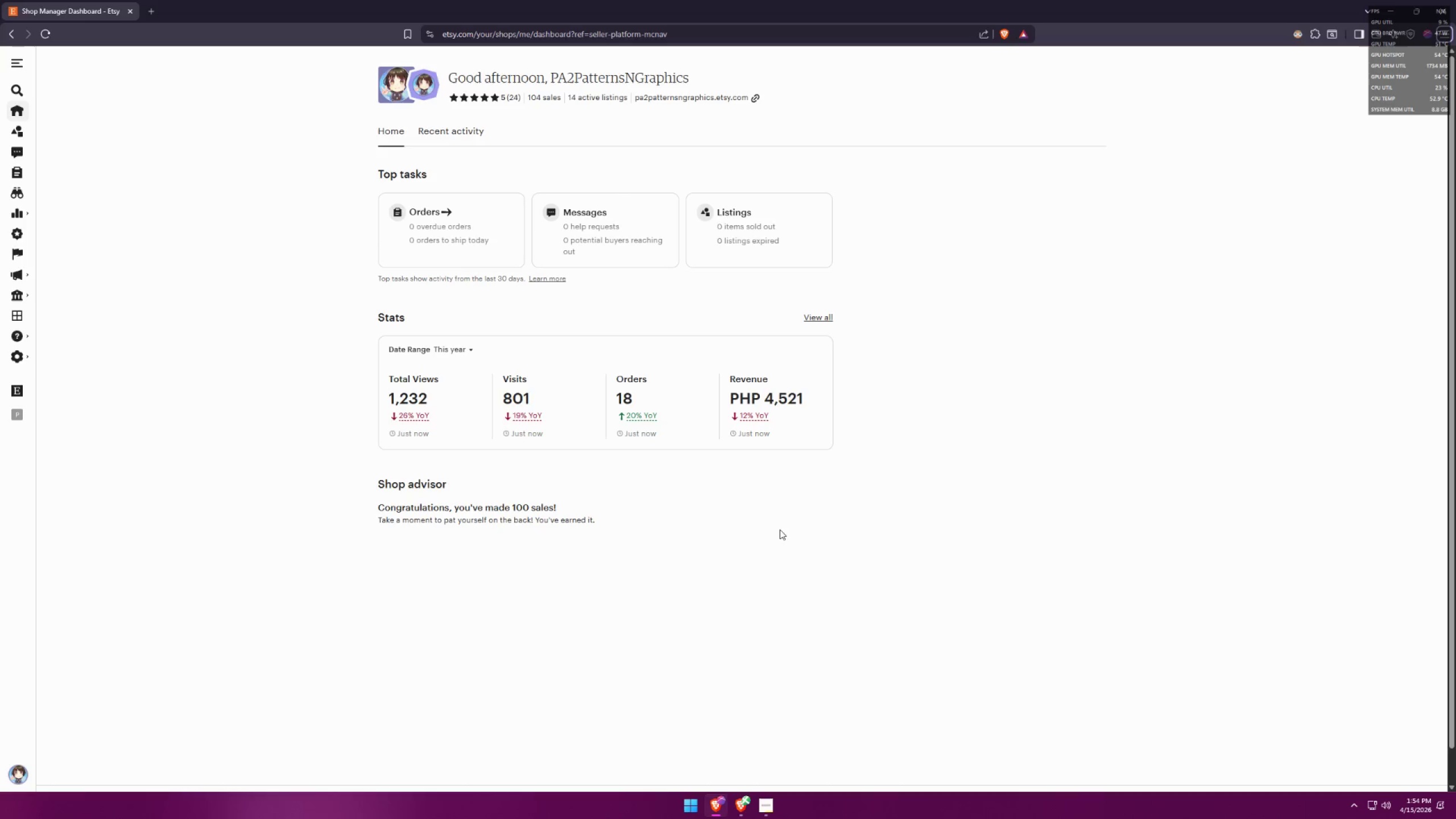 
key(Alt+AltLeft)
 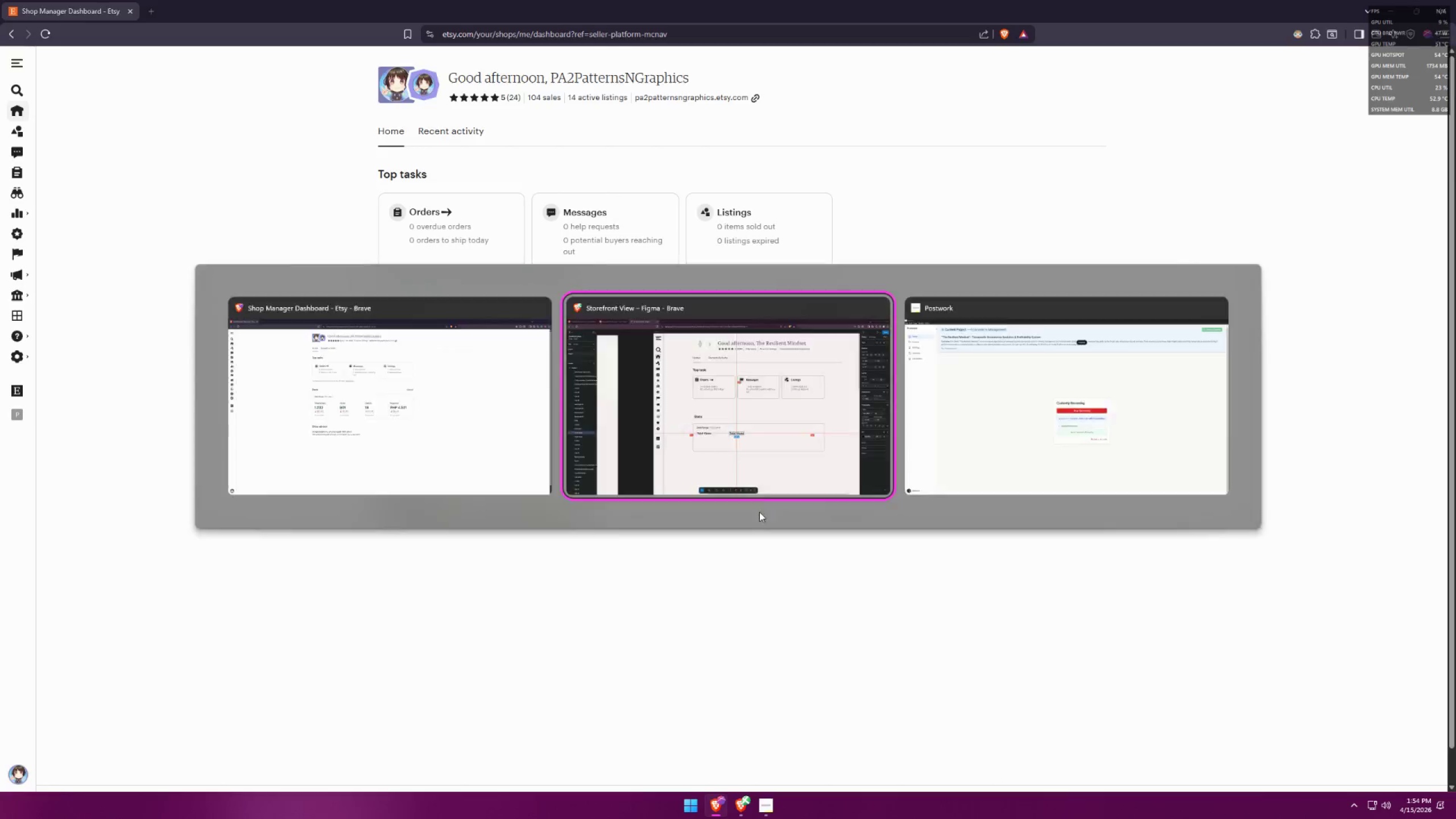 
key(Alt+Tab)
 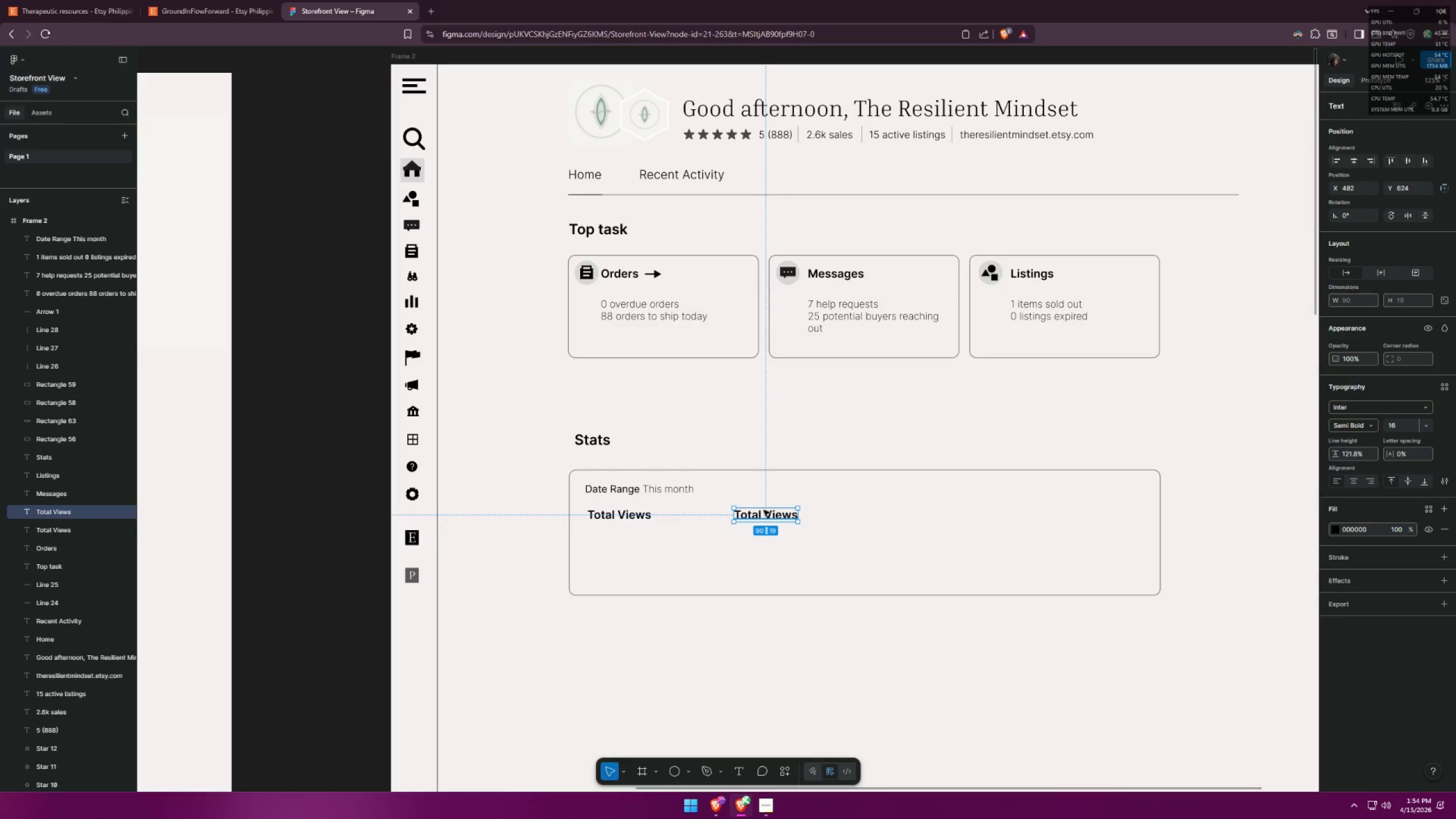 
double_click([764, 510])
 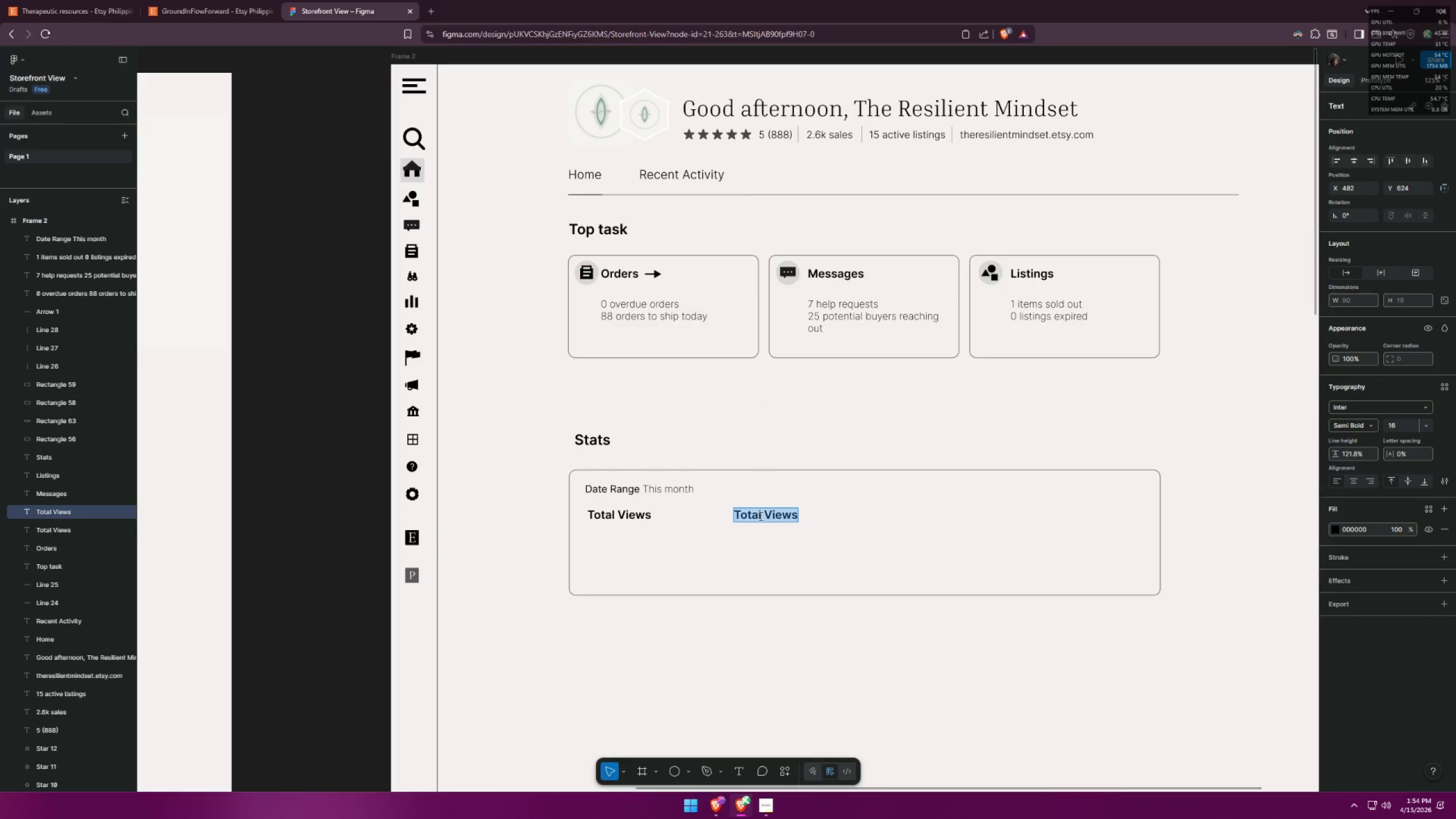 
type(Visits)
 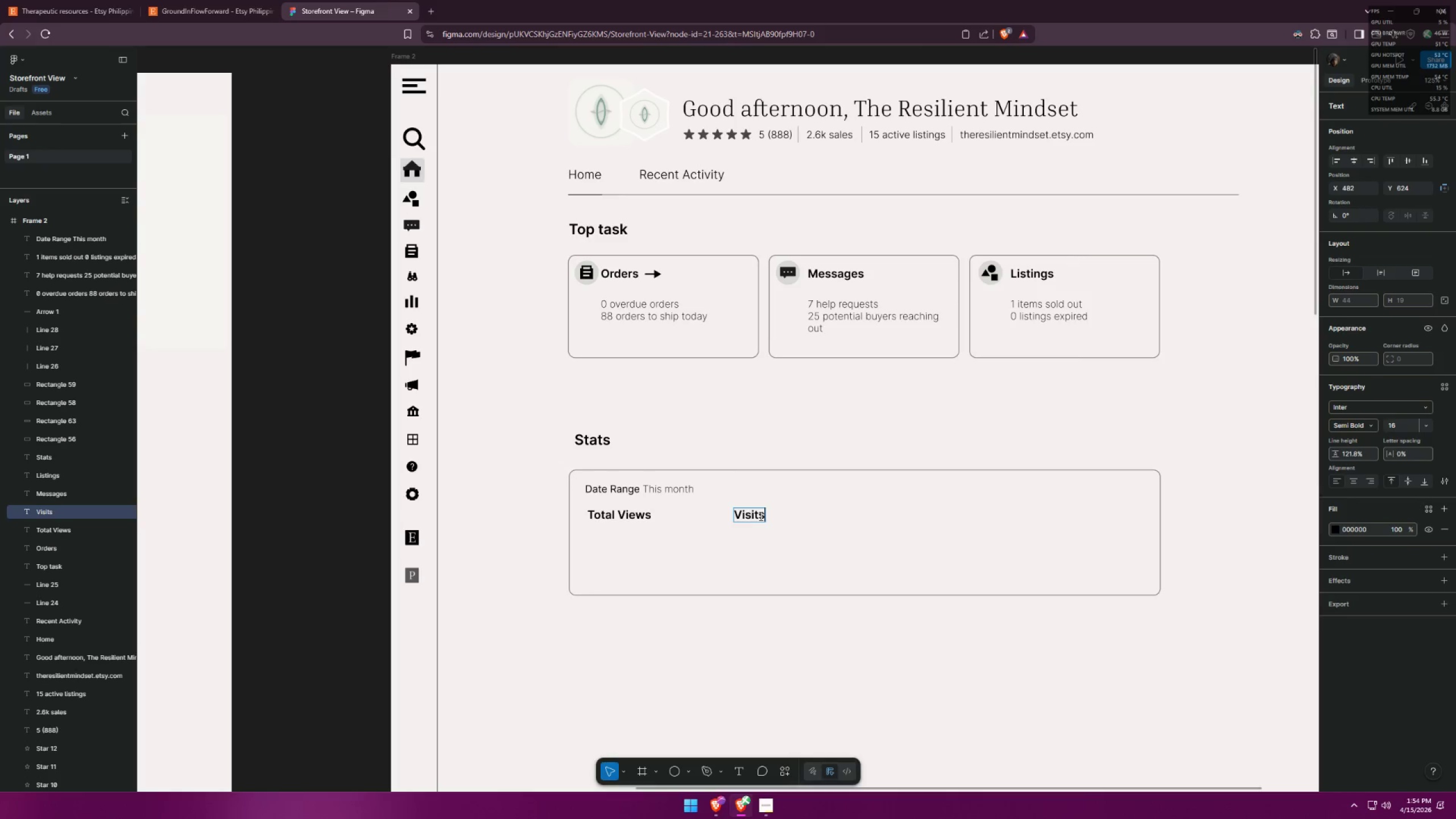 
key(Alt+AltLeft)
 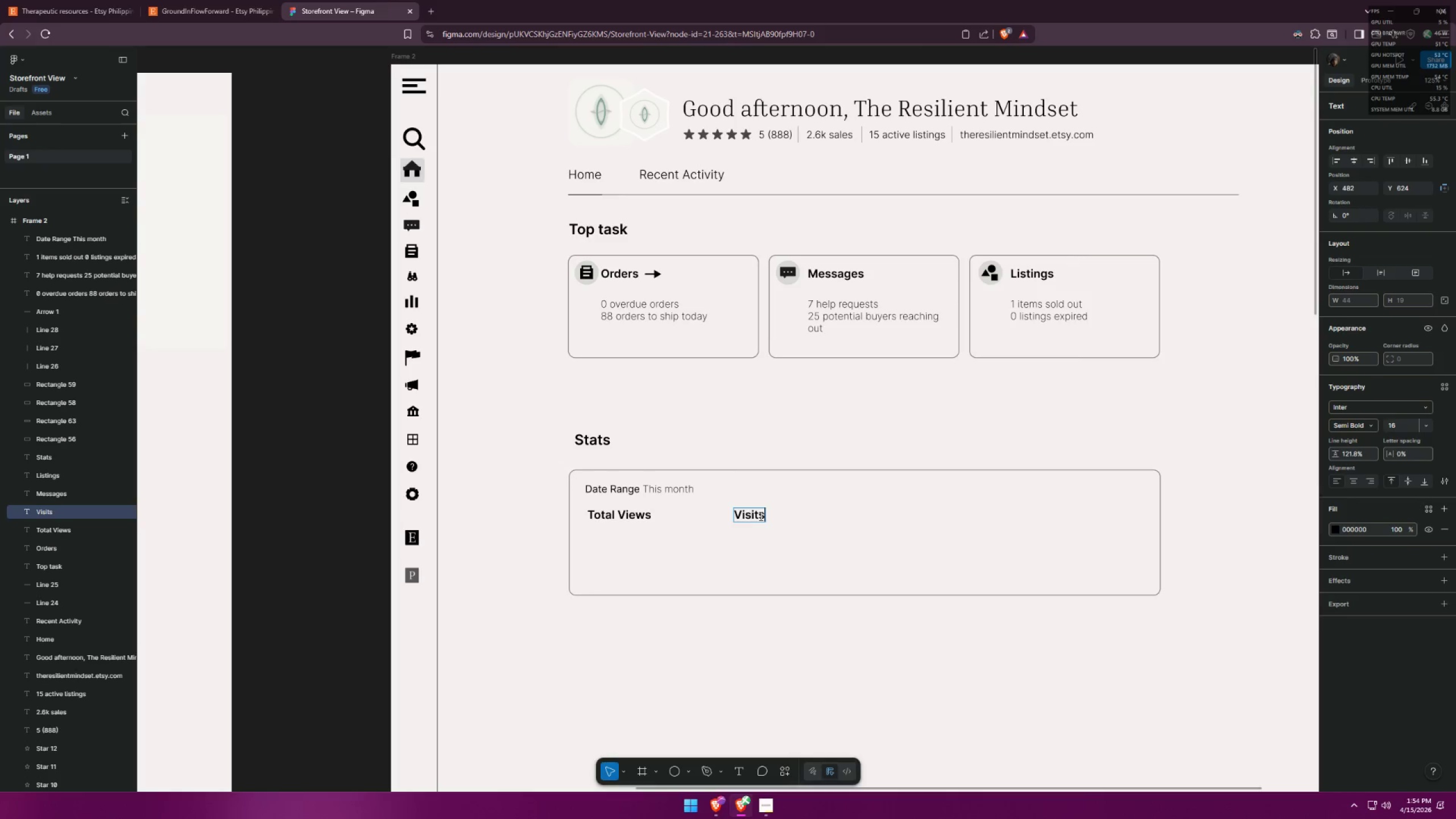 
key(Alt+Tab)
 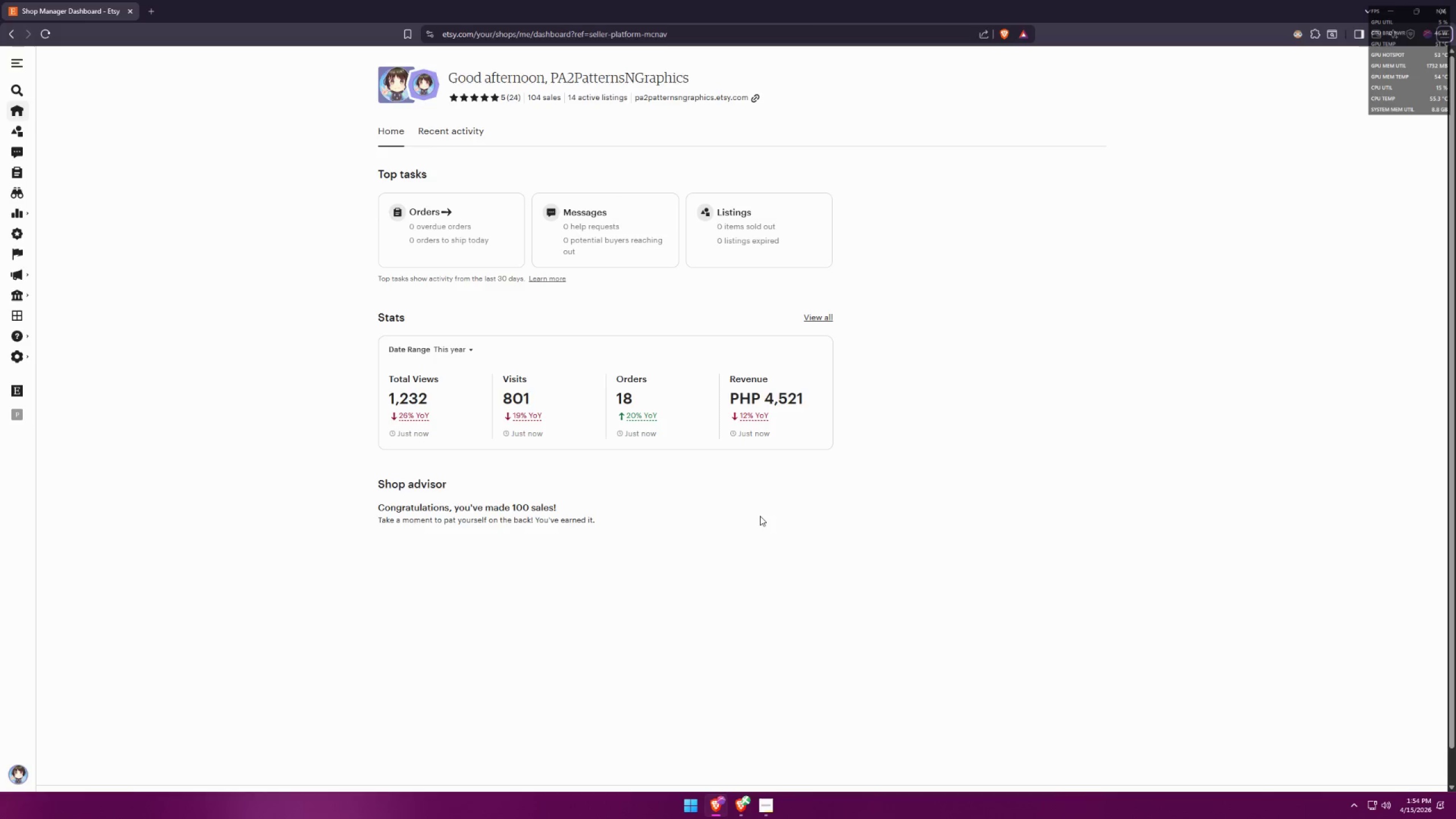 
key(Alt+AltLeft)
 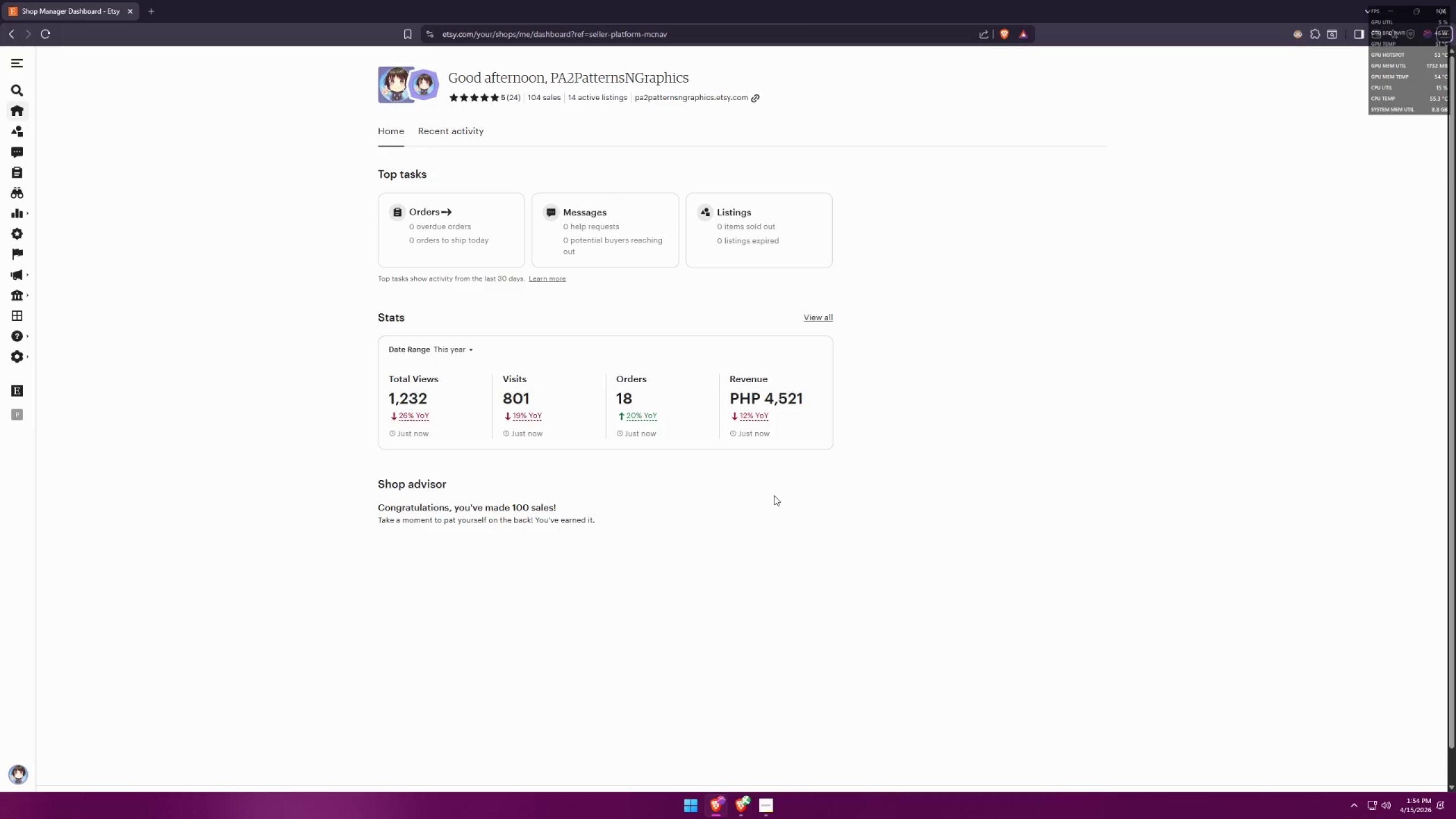 
key(Alt+Tab)
 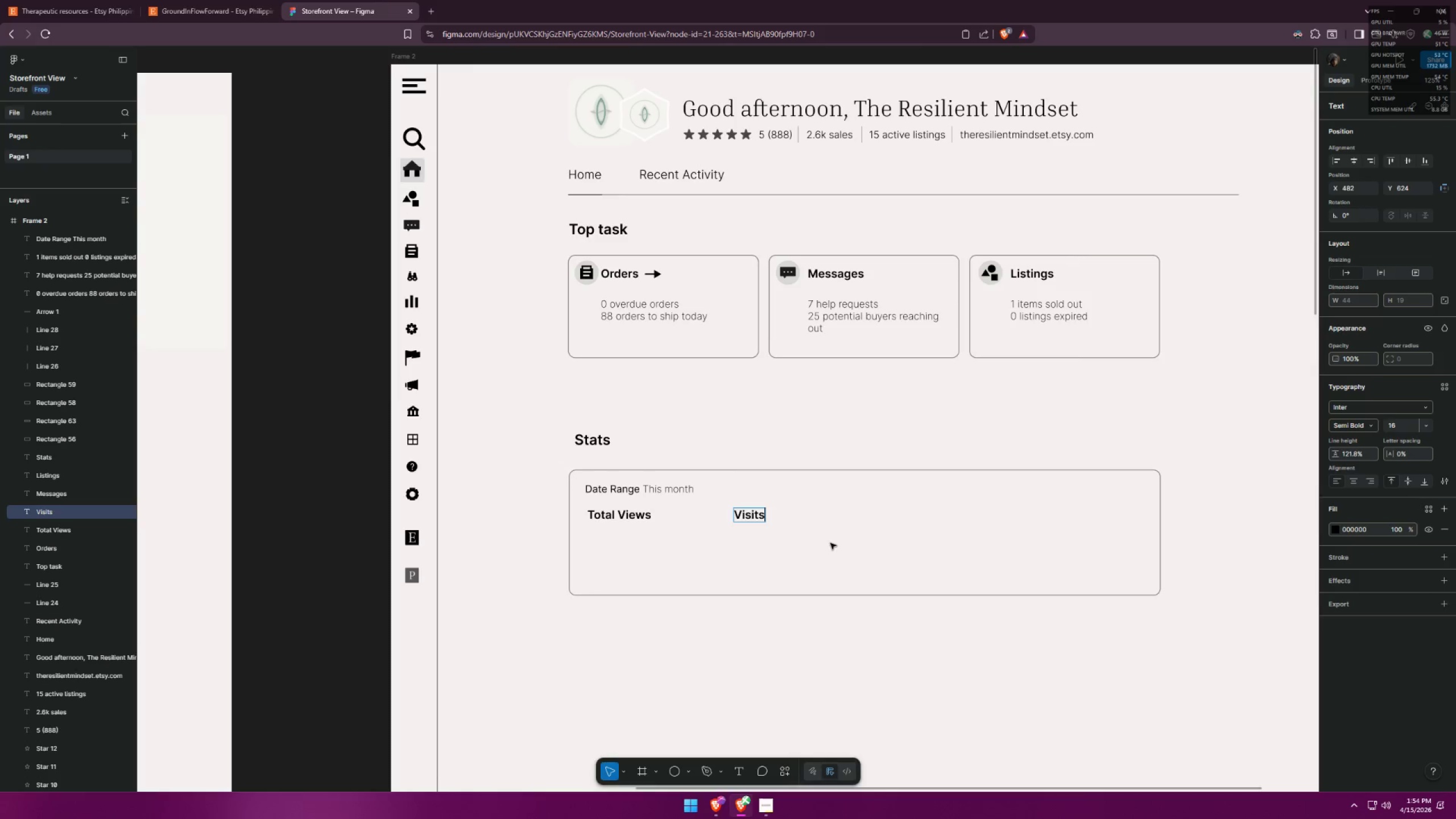 
left_click([838, 543])
 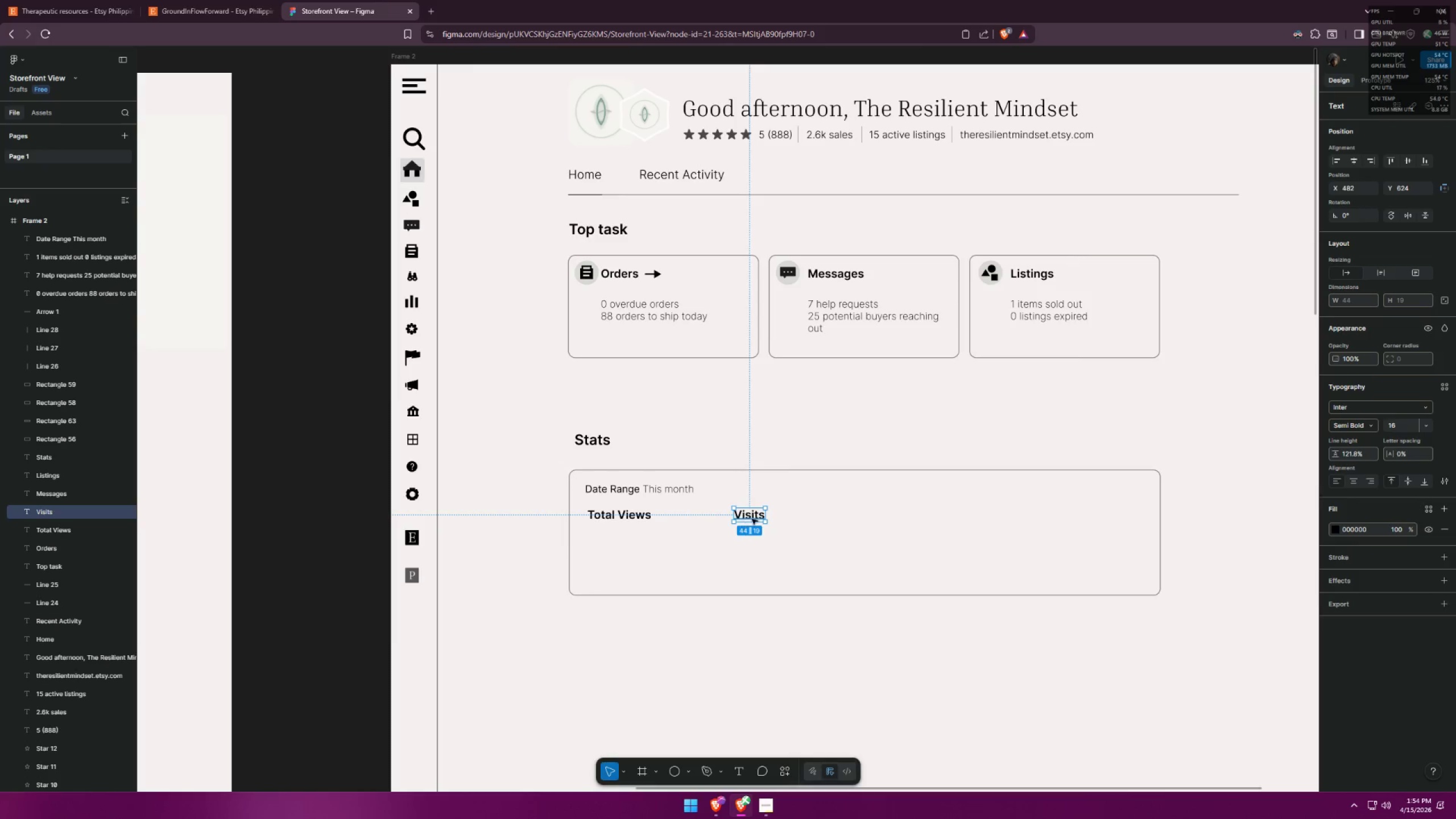 
hold_key(key=AltLeft, duration=1.19)
hold_key(key=ShiftLeft, duration=1.2)
left_click_drag(start_coordinate=[752, 518], to_coordinate=[905, 523])
 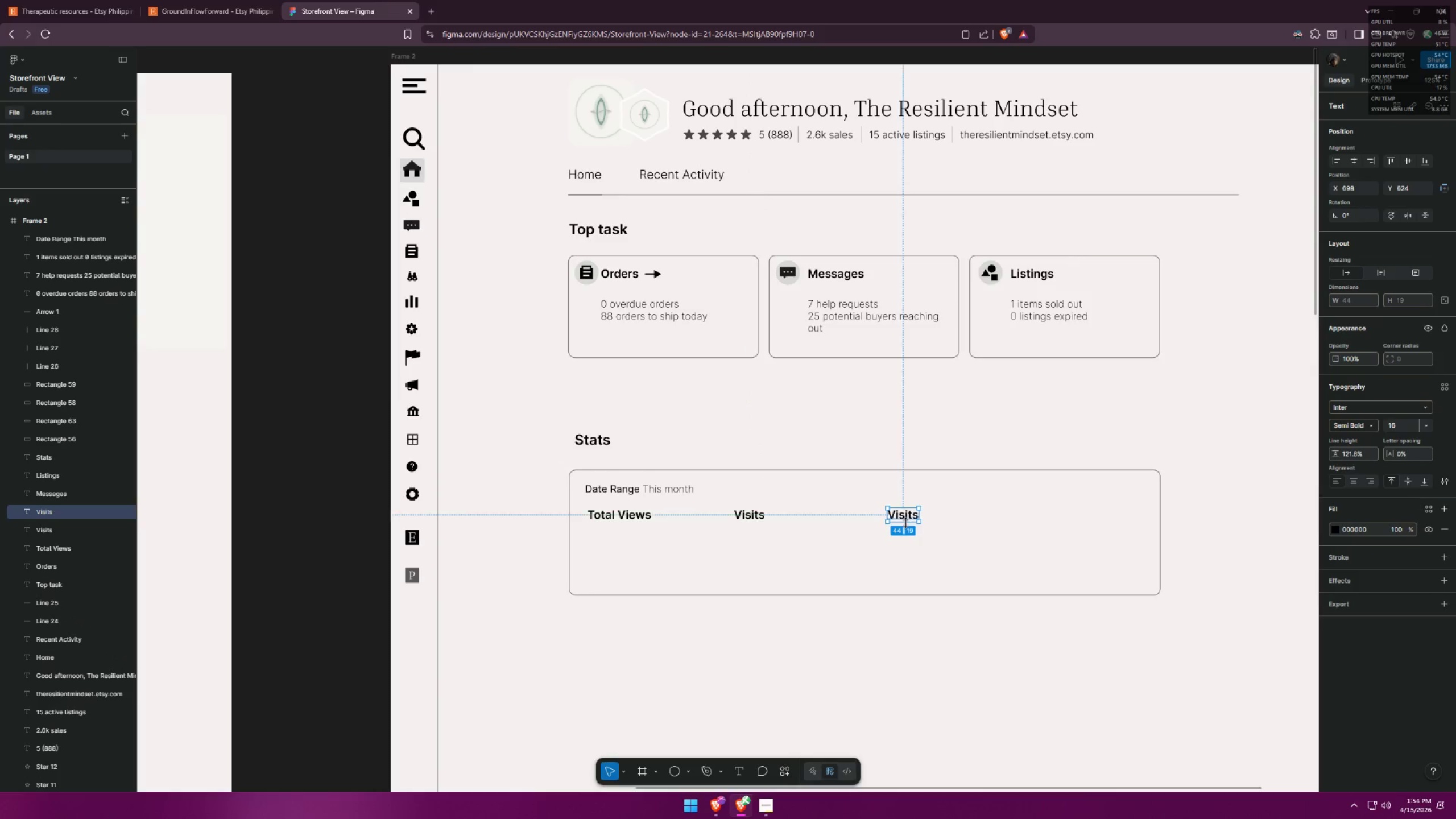 
double_click([905, 523])
 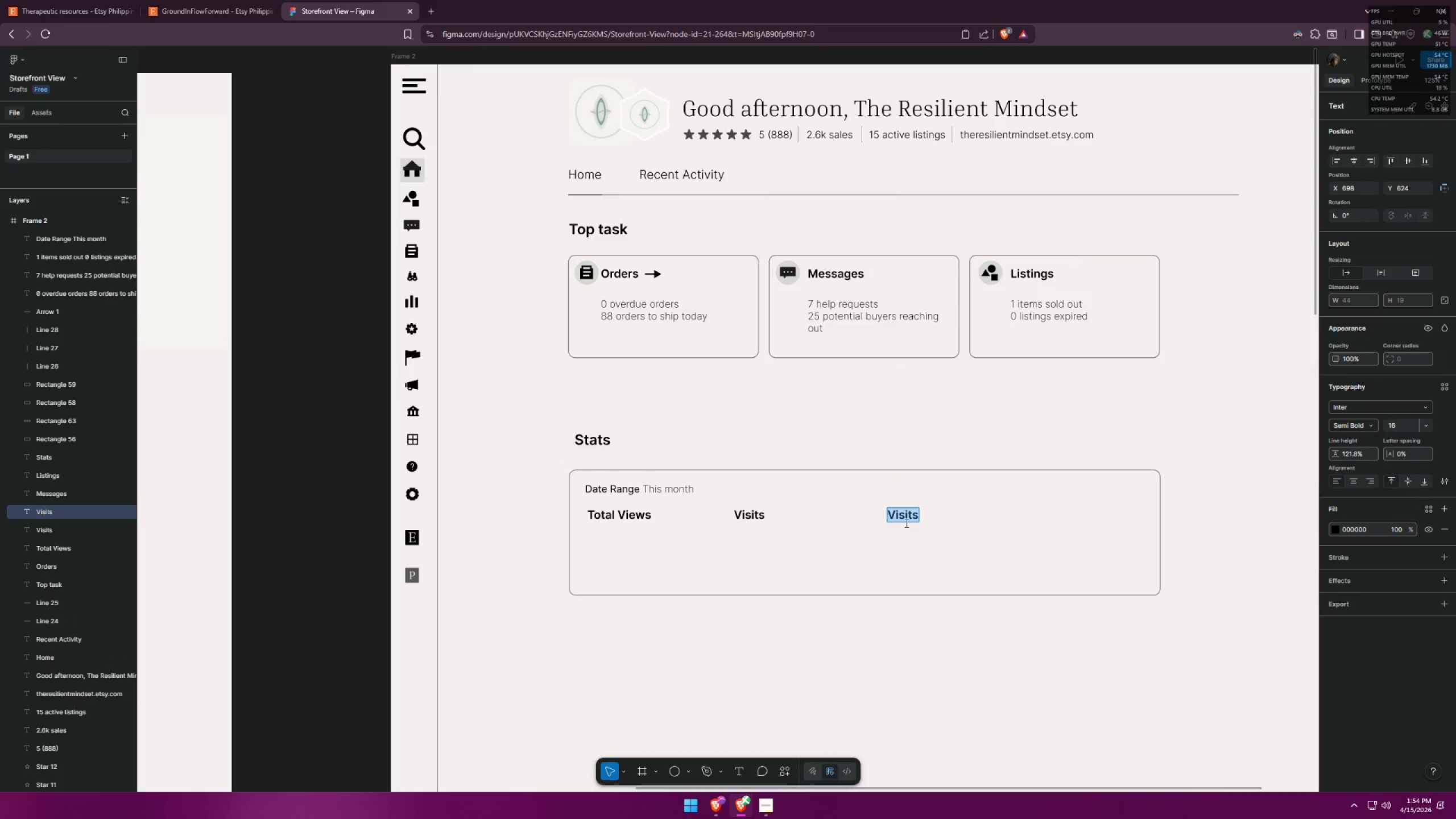 
key(Alt+AltLeft)
 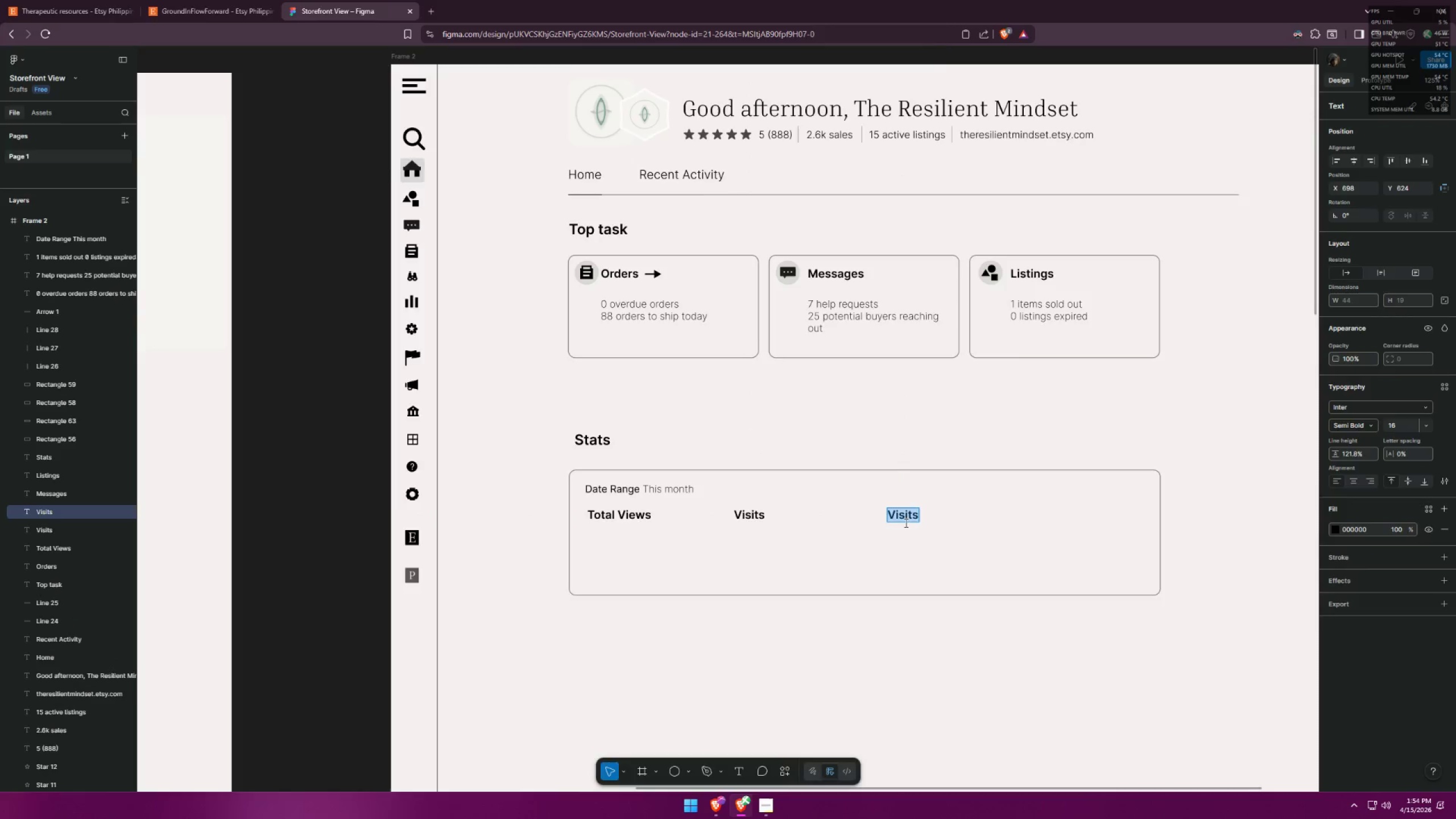 
key(Alt+Tab)
 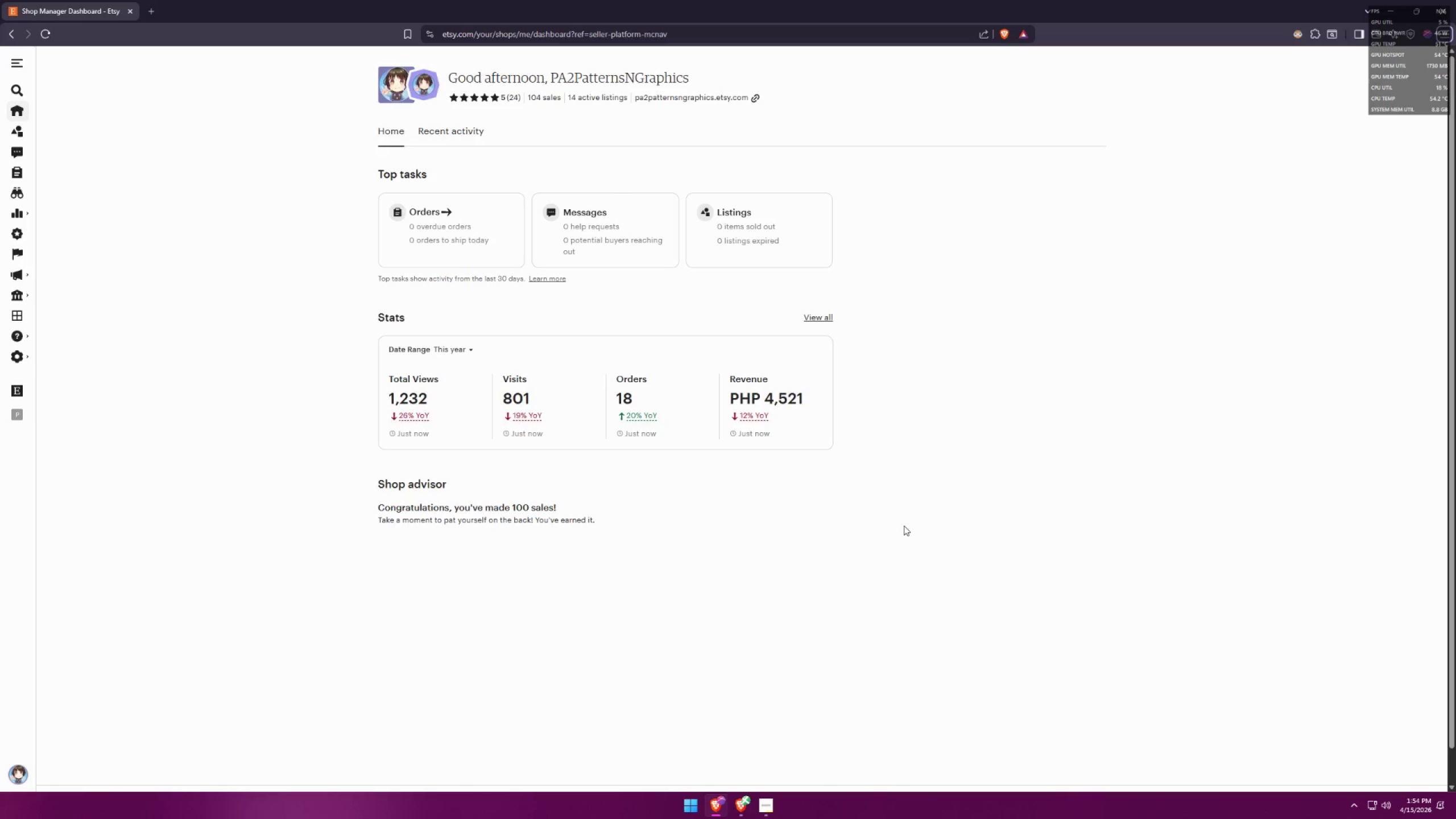 
key(Alt+AltLeft)
 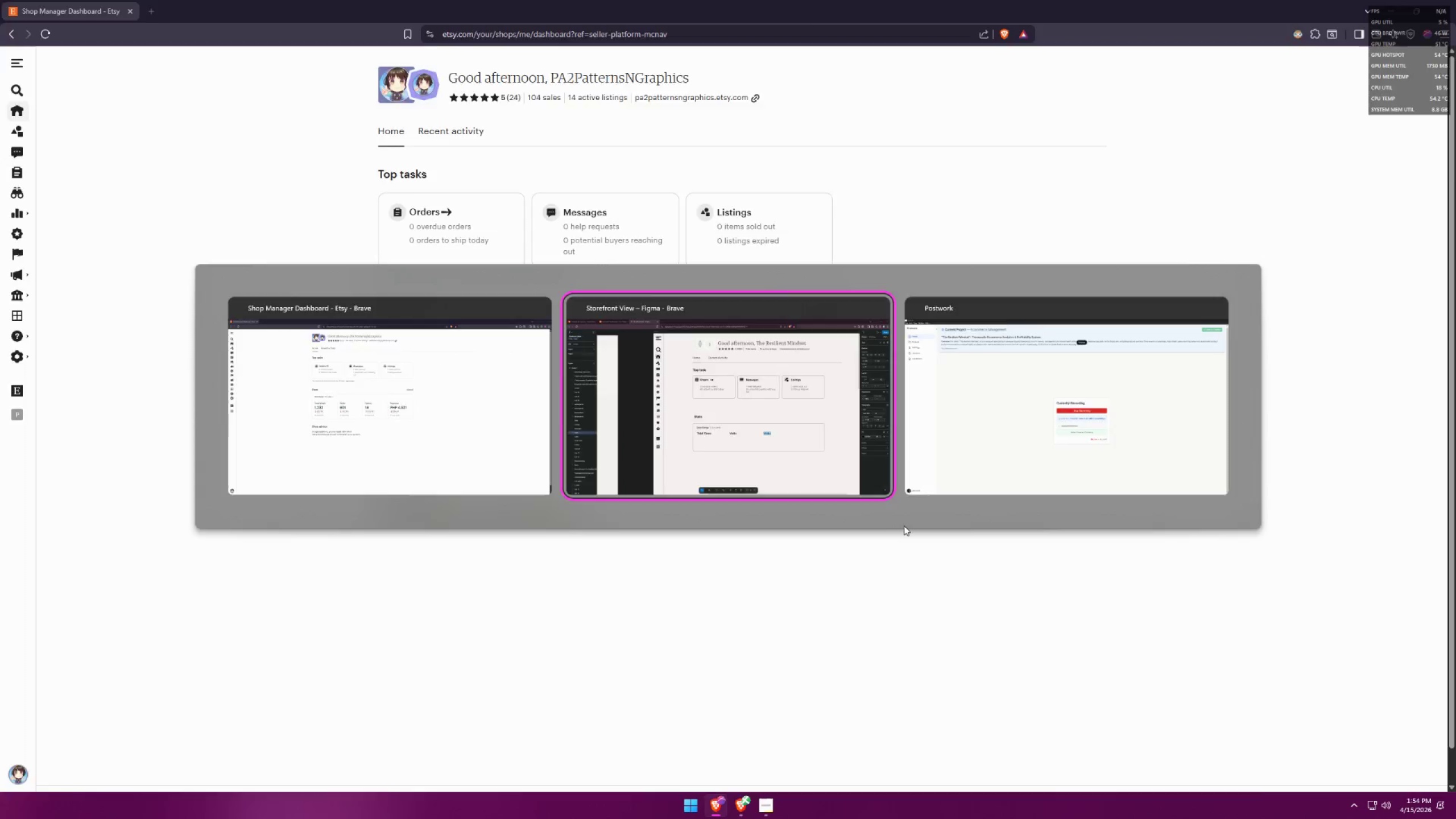 
key(Tab)
type(Orders)
 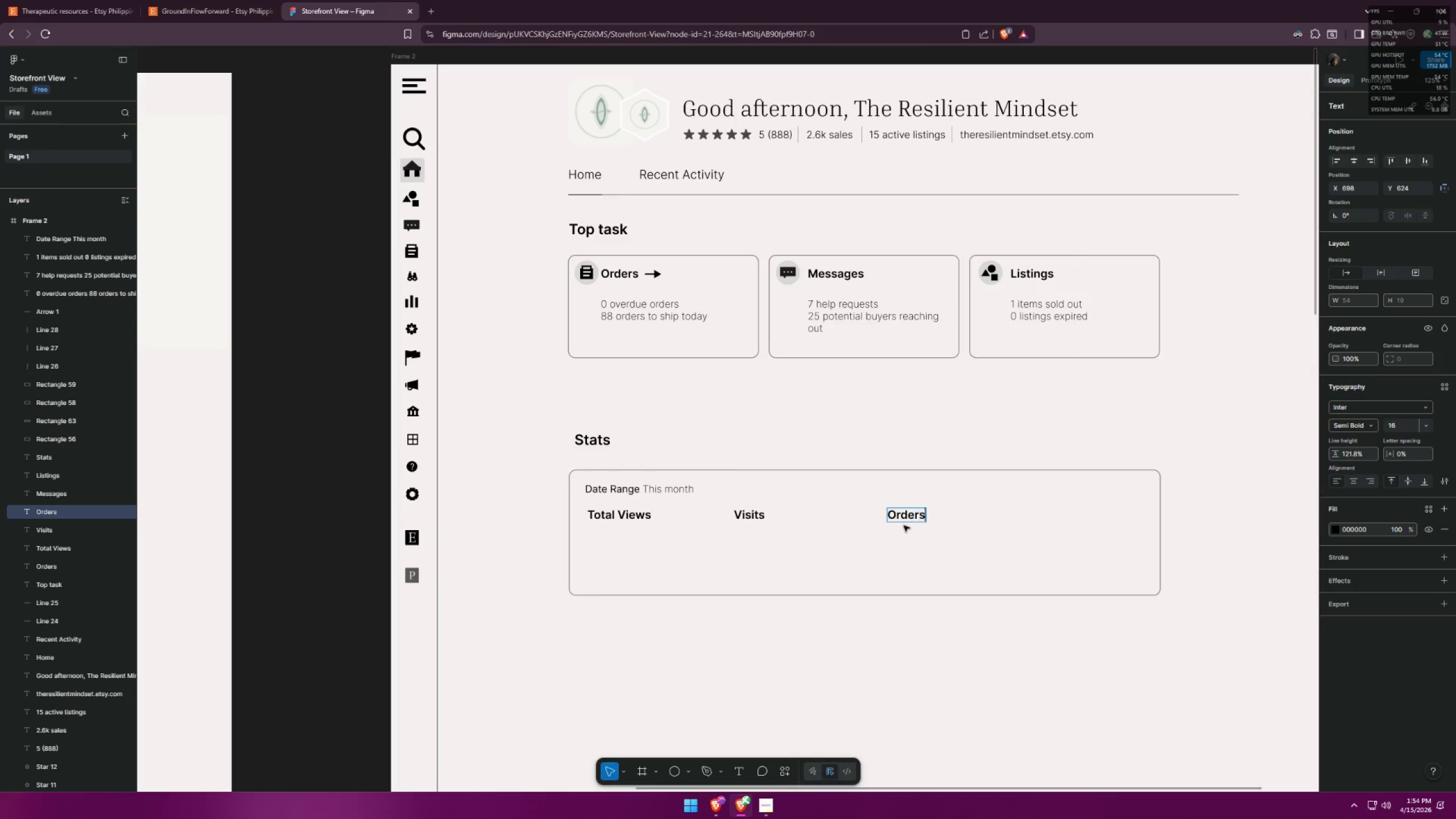 
key(Alt+AltLeft)
 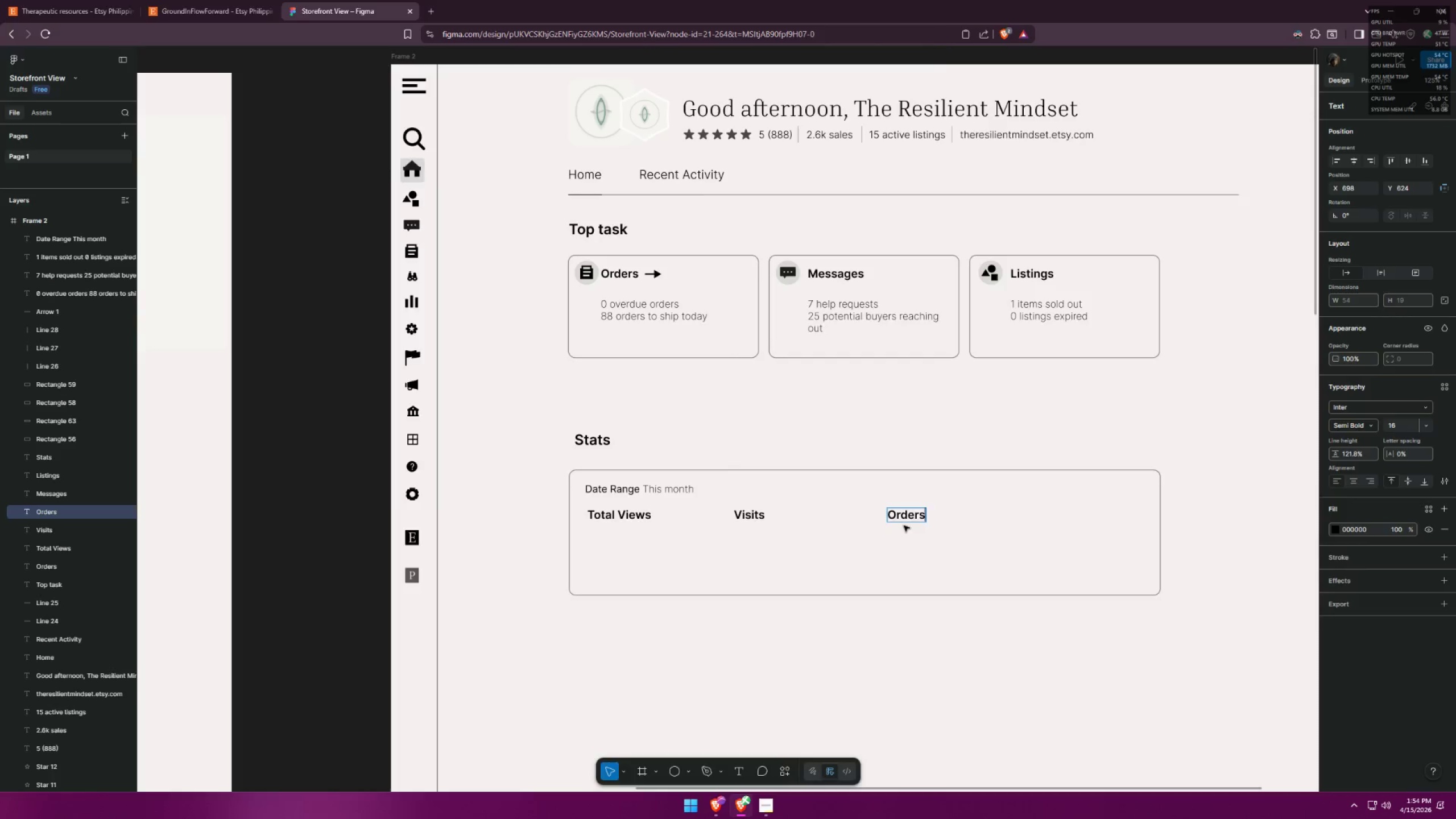 
key(Alt+Tab)
 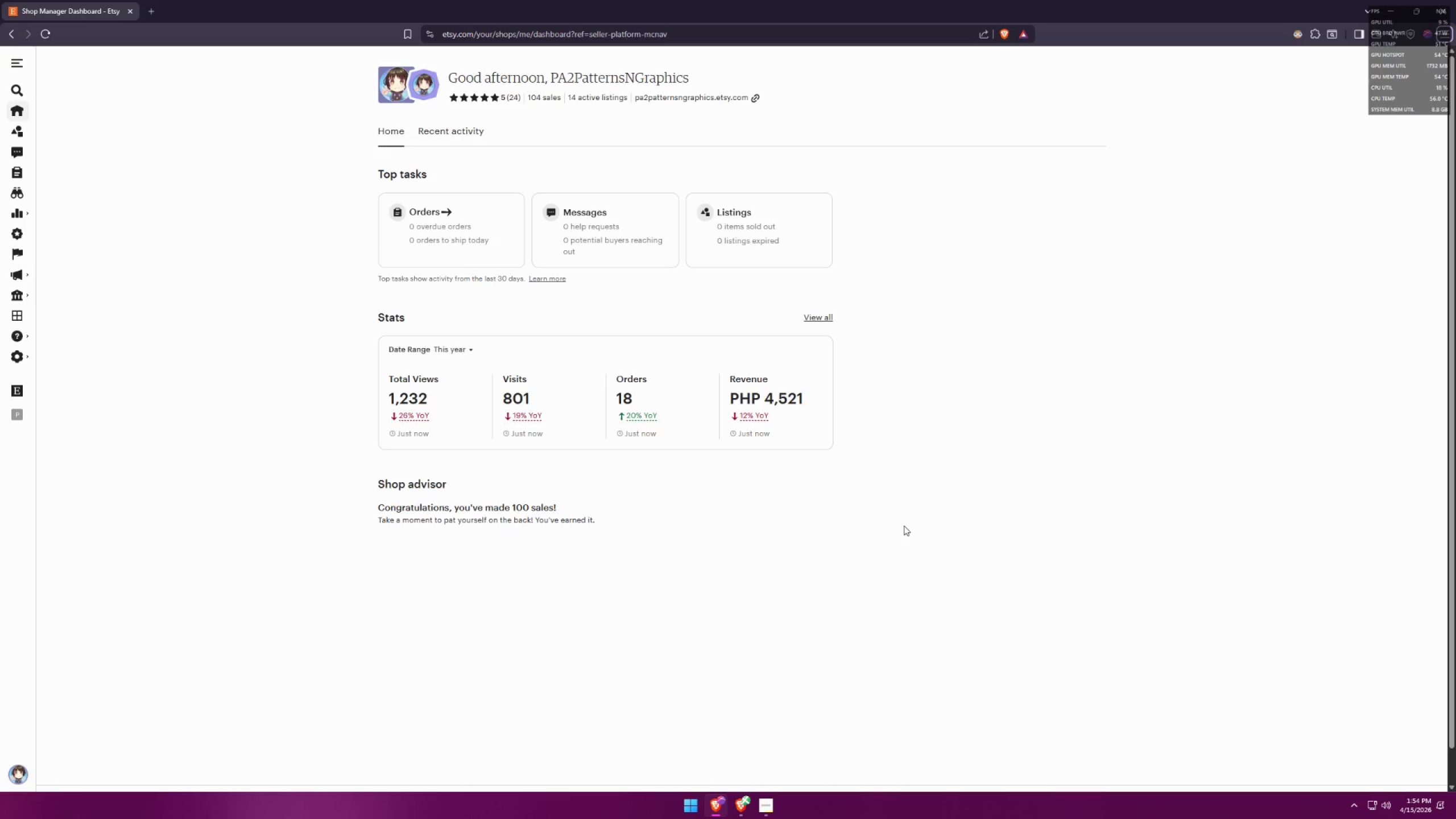 
key(Alt+AltLeft)
 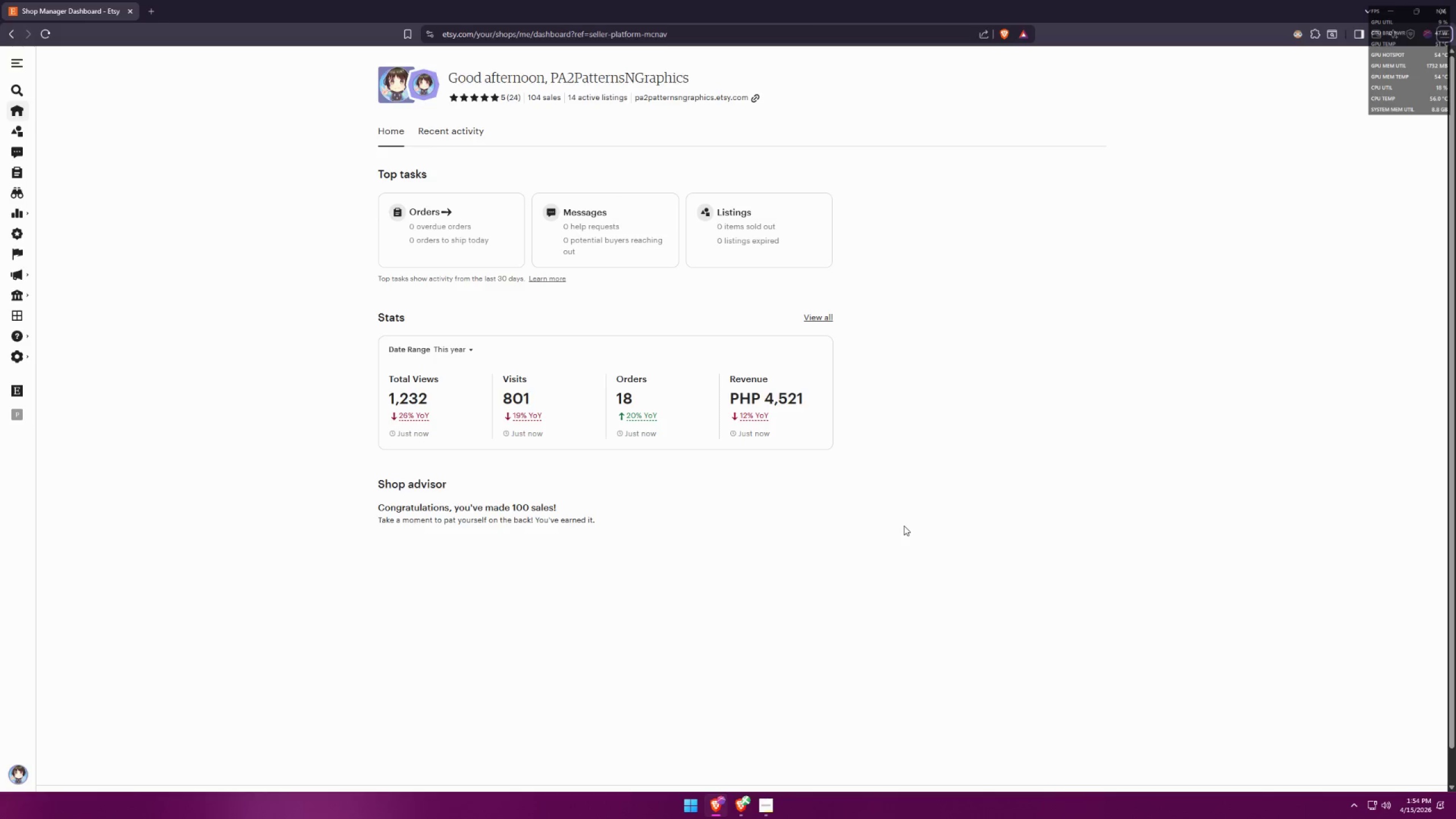 
key(Alt+Tab)
 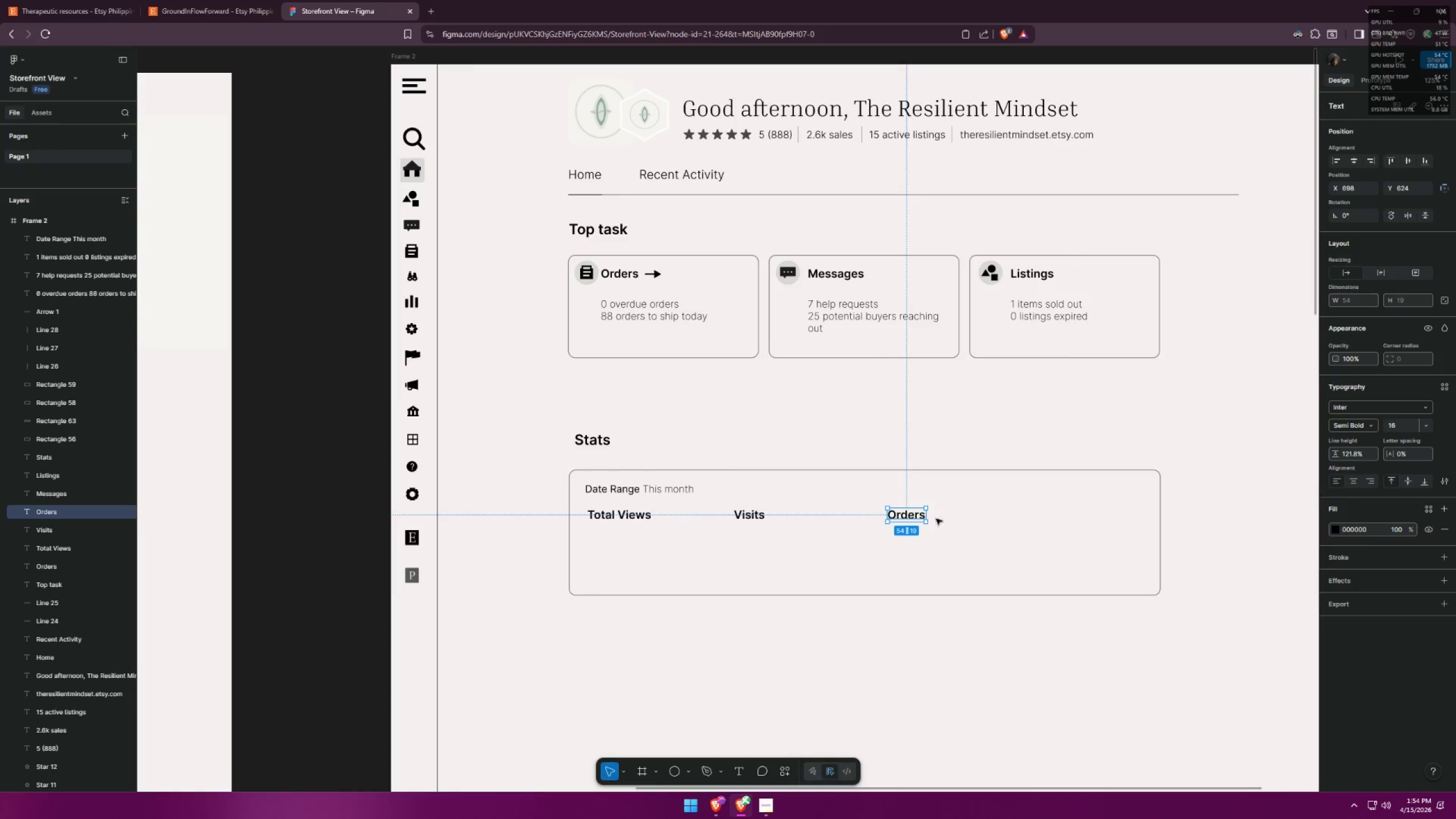 
double_click([974, 510])
 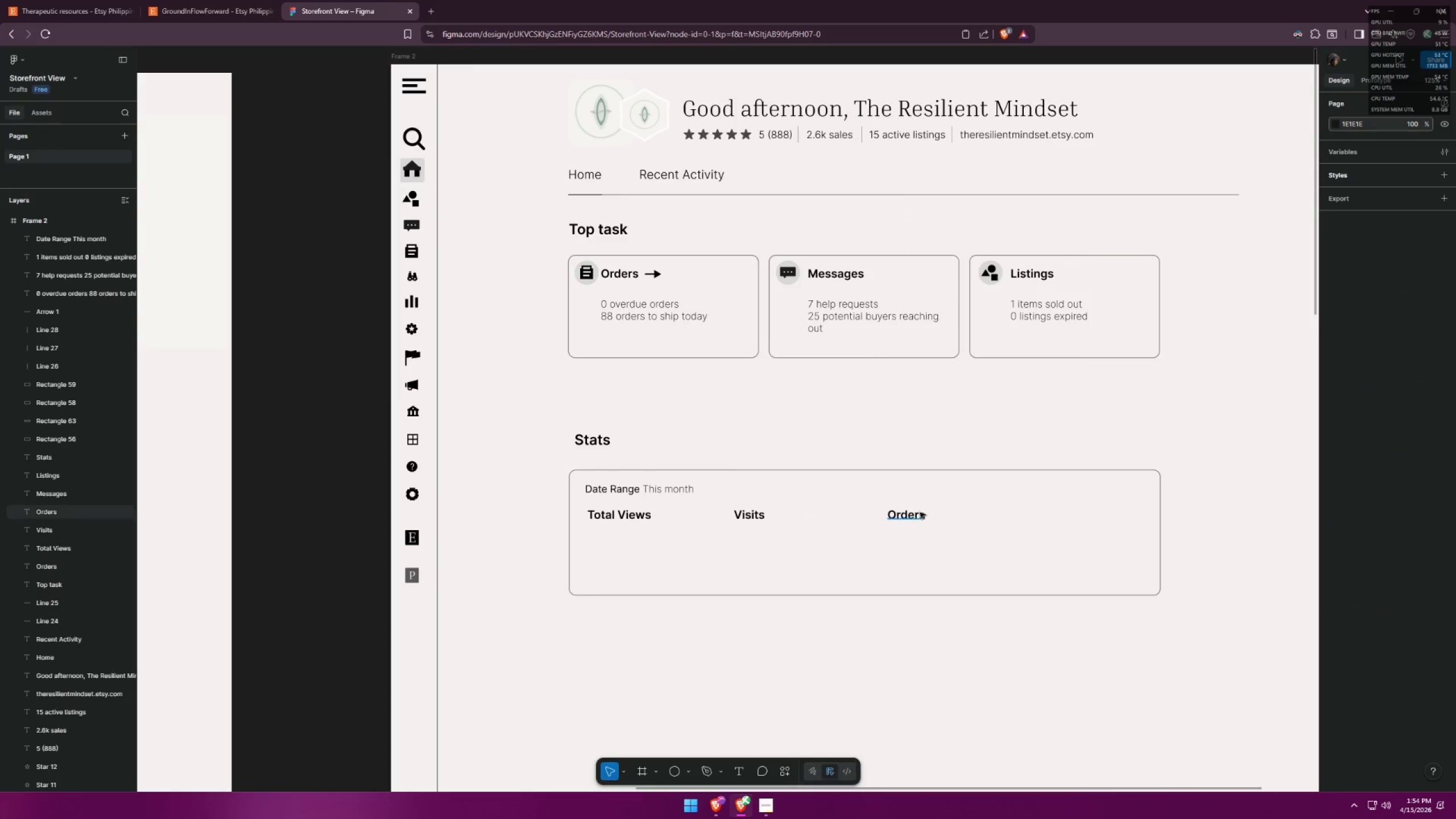 
hold_key(key=AltLeft, duration=1.2)
hold_key(key=ShiftLeft, duration=1.16)
left_click_drag(start_coordinate=[912, 514], to_coordinate=[1045, 515])
 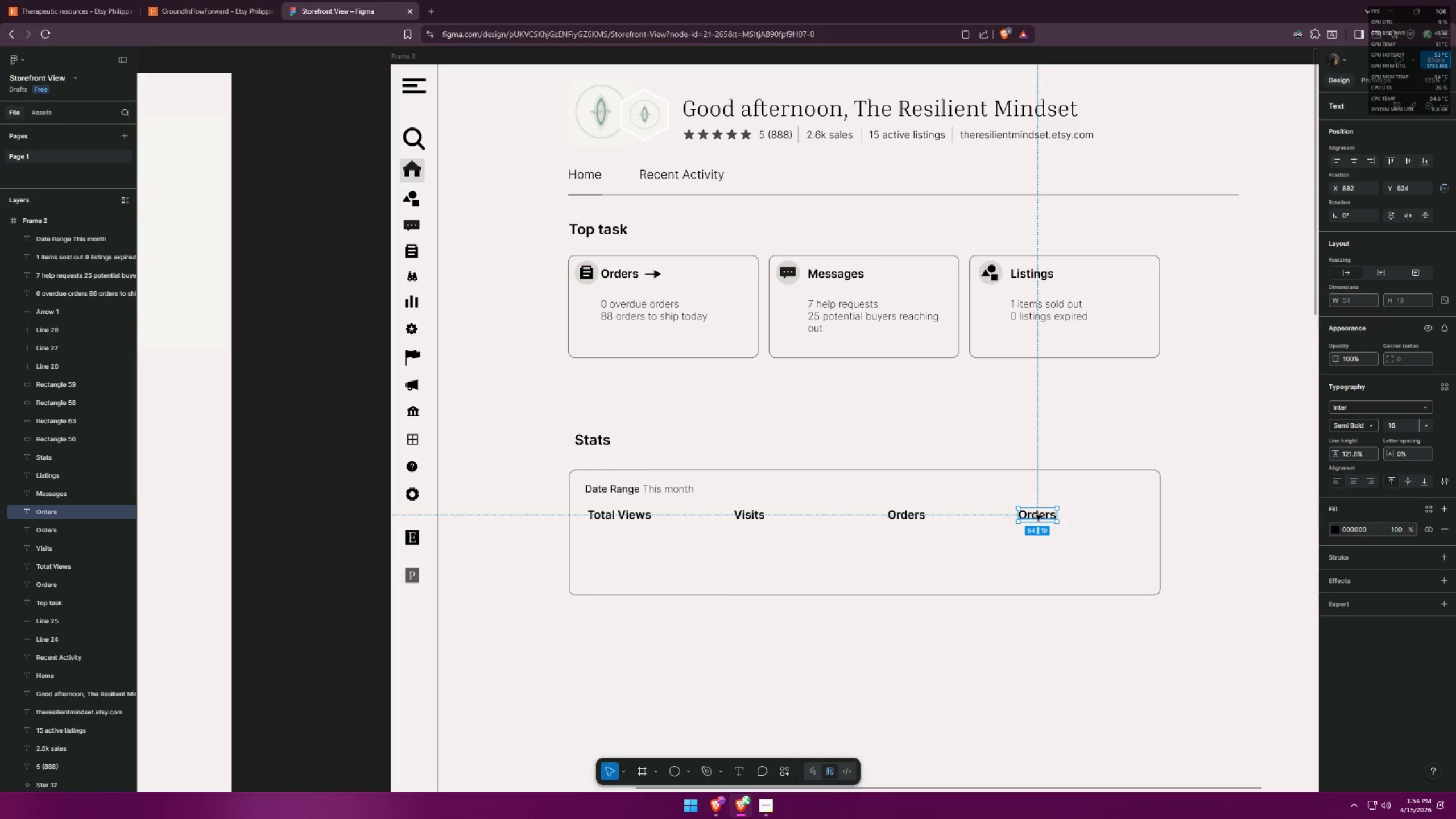 
double_click([1036, 515])
 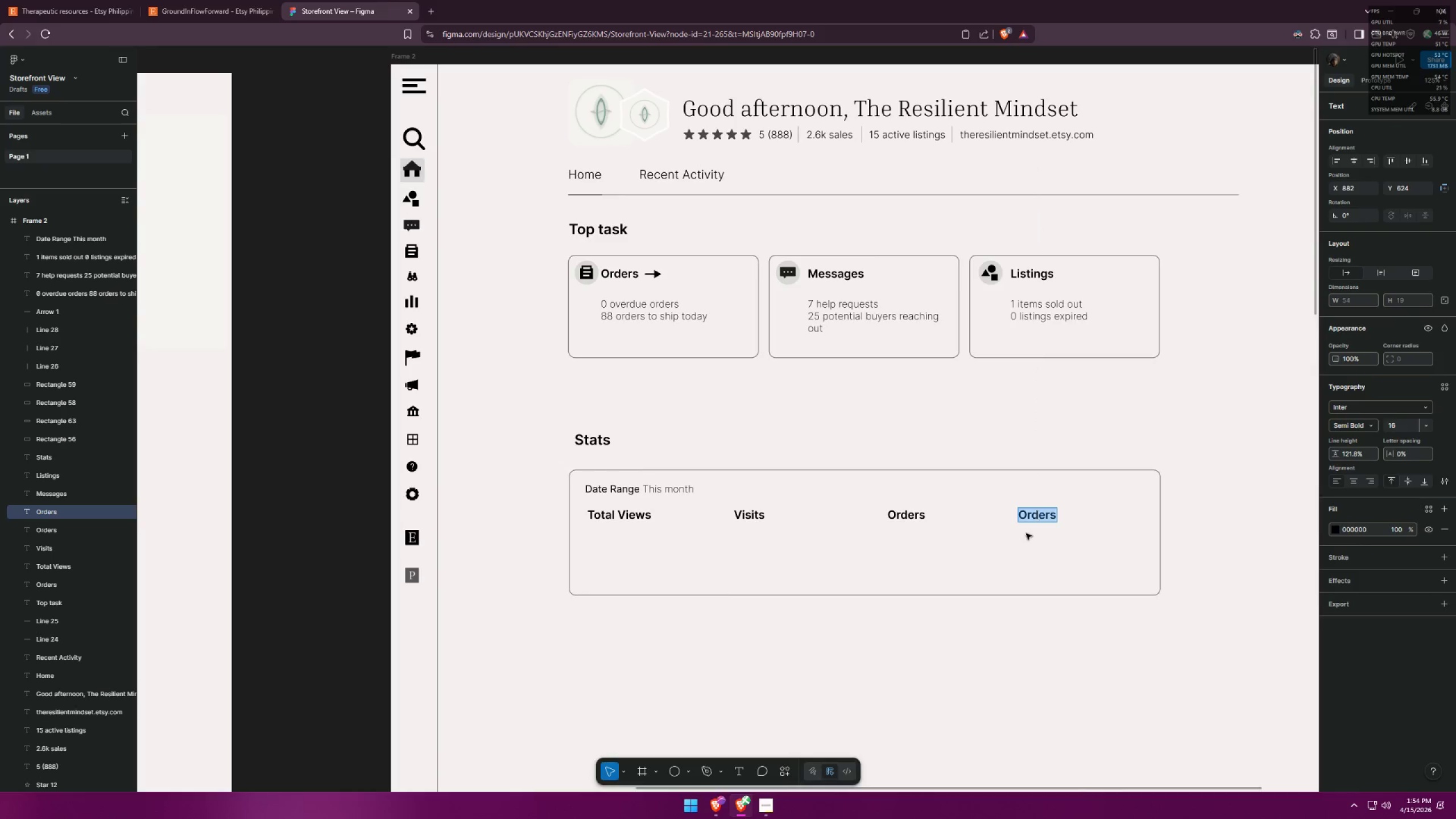 
type(Revenue)
 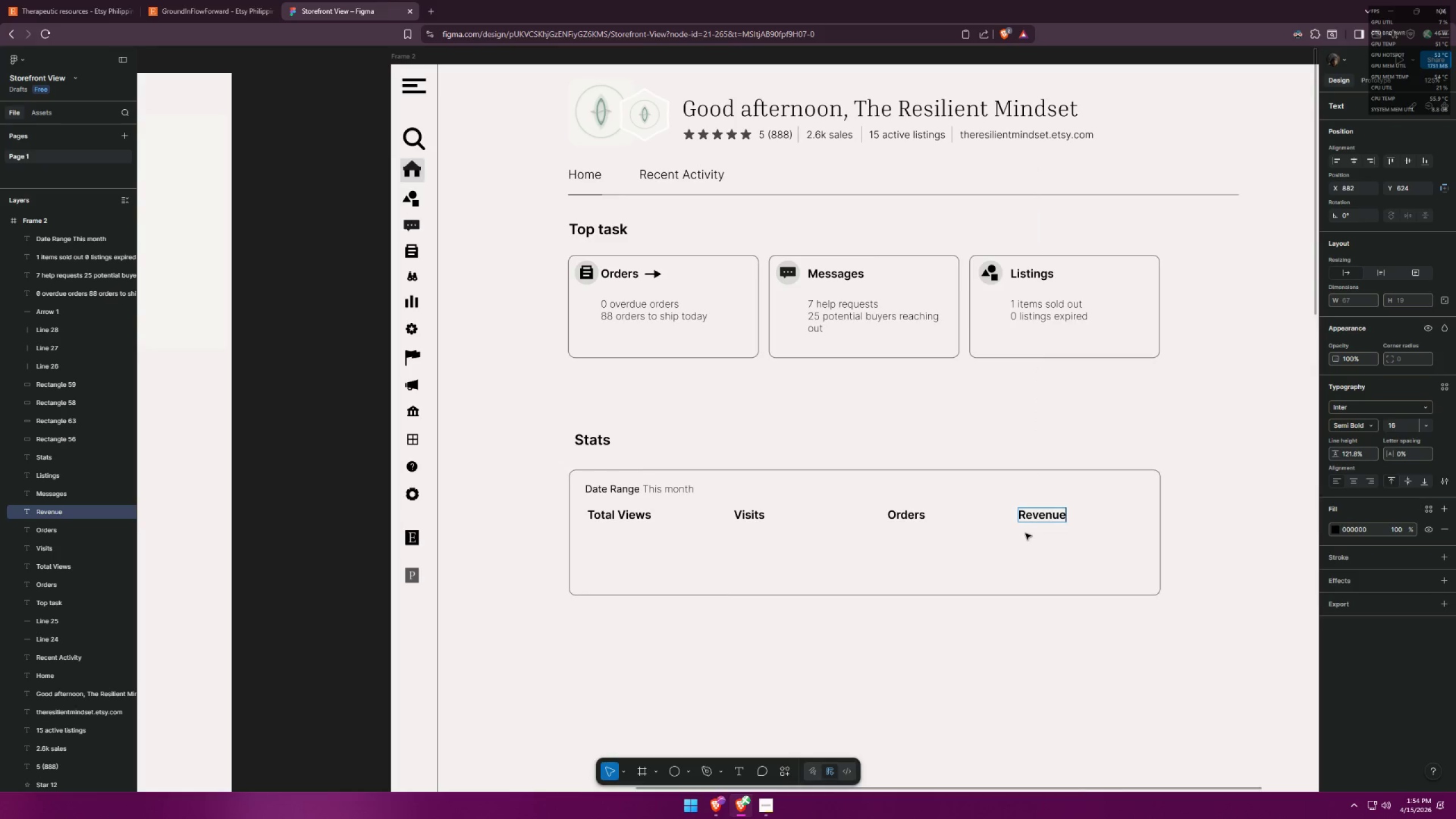 
key(Alt+AltLeft)
 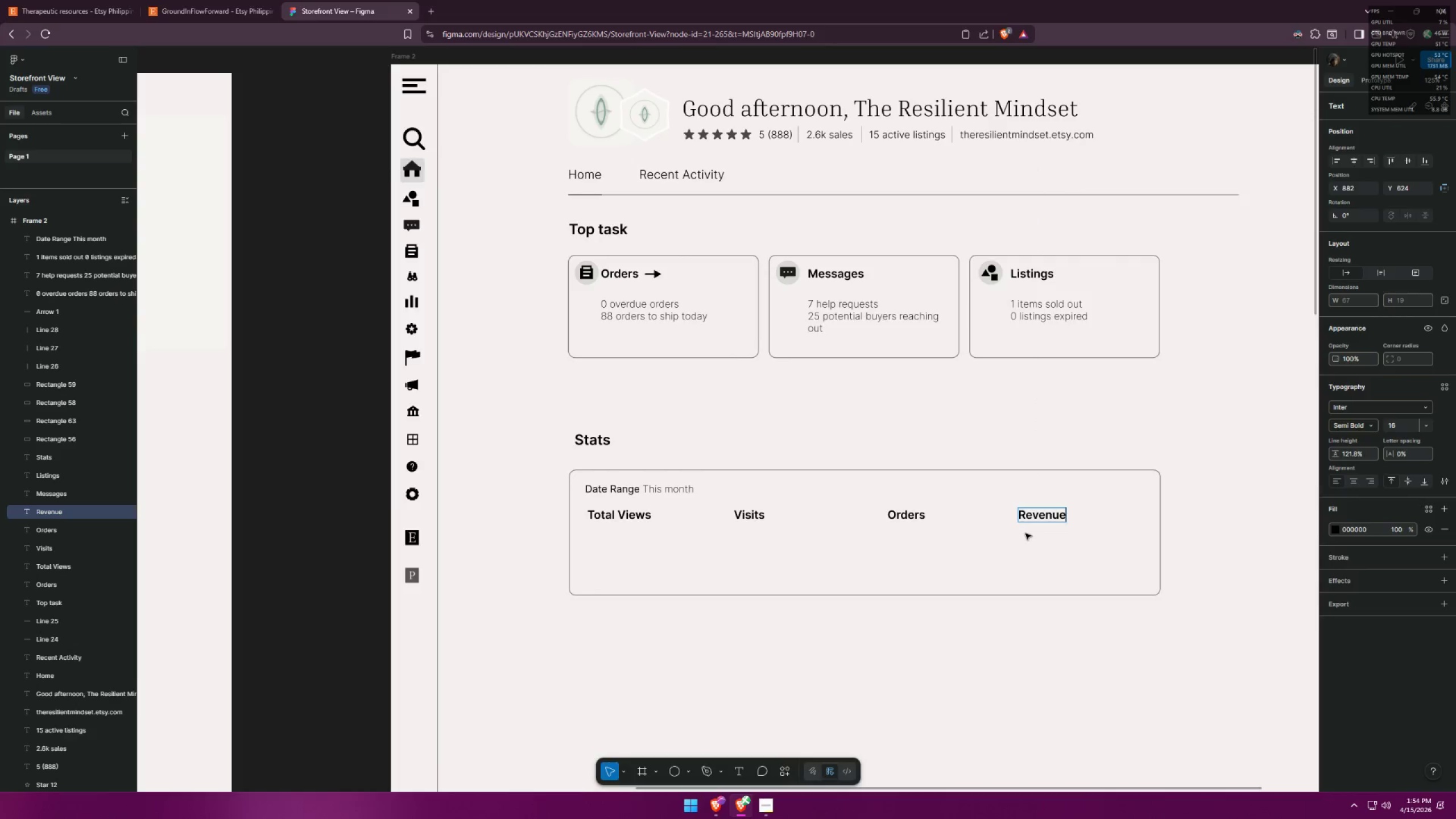 
key(Alt+Tab)
 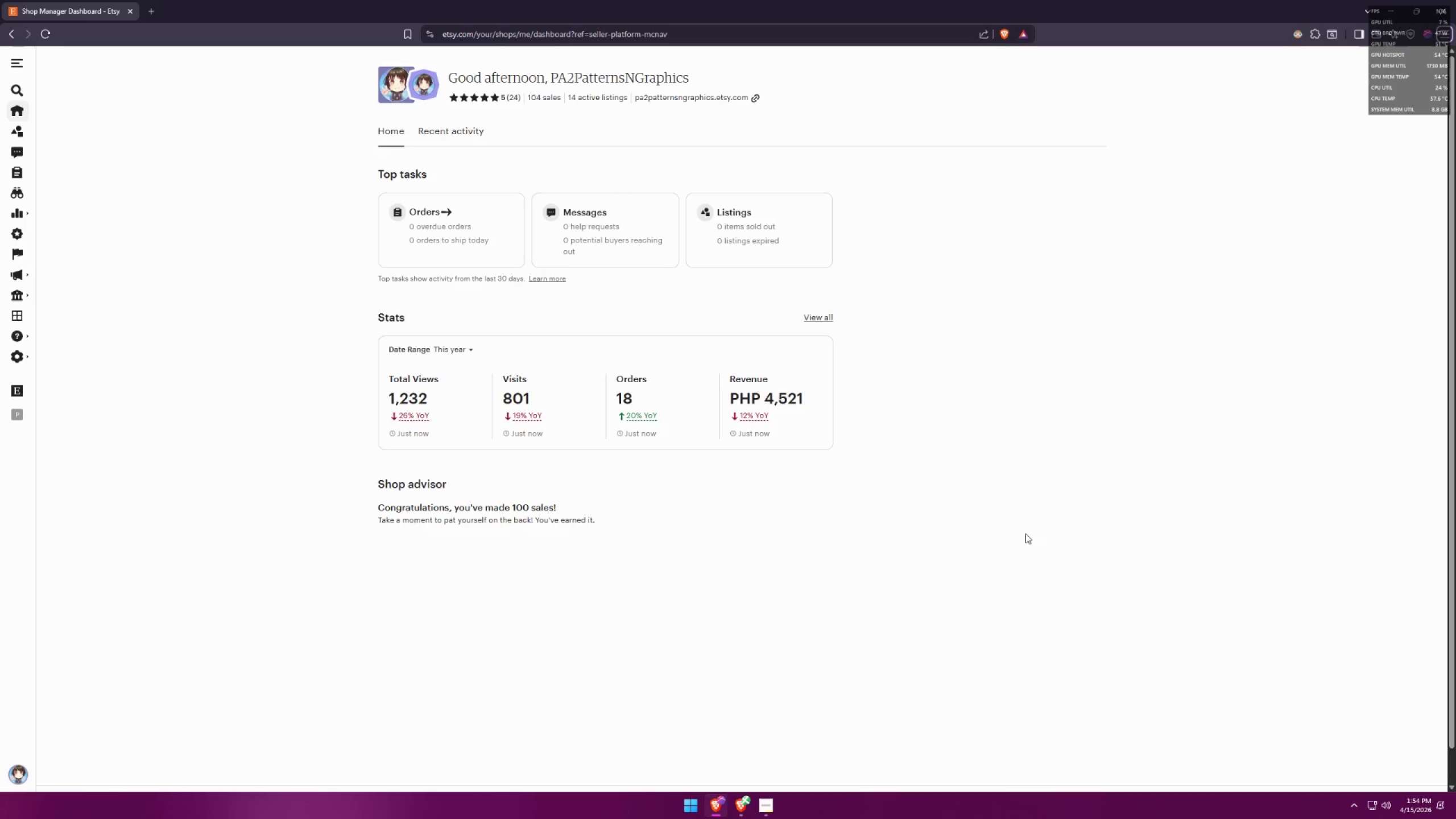 
key(Alt+AltLeft)
 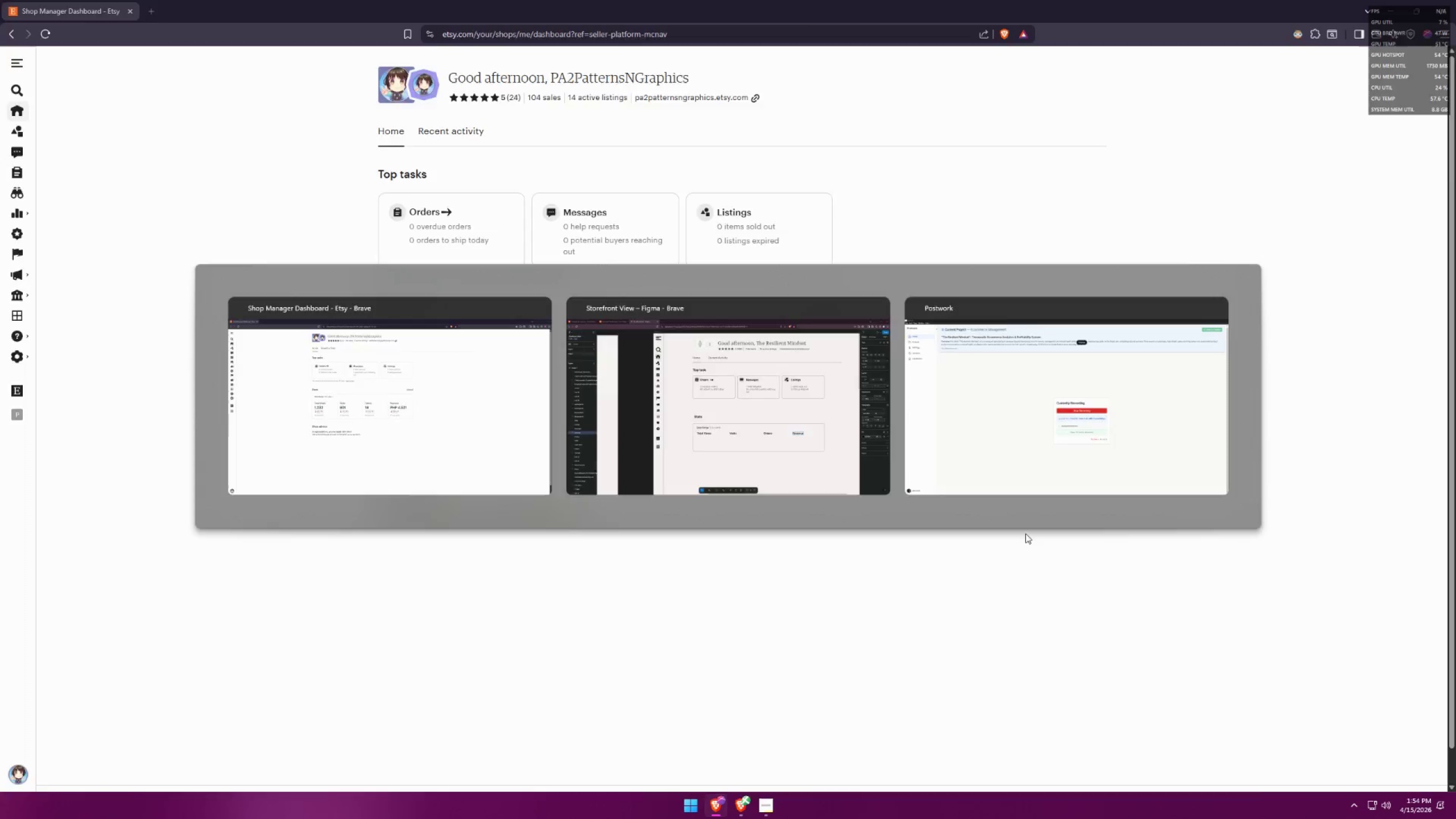 
key(Alt+Tab)
 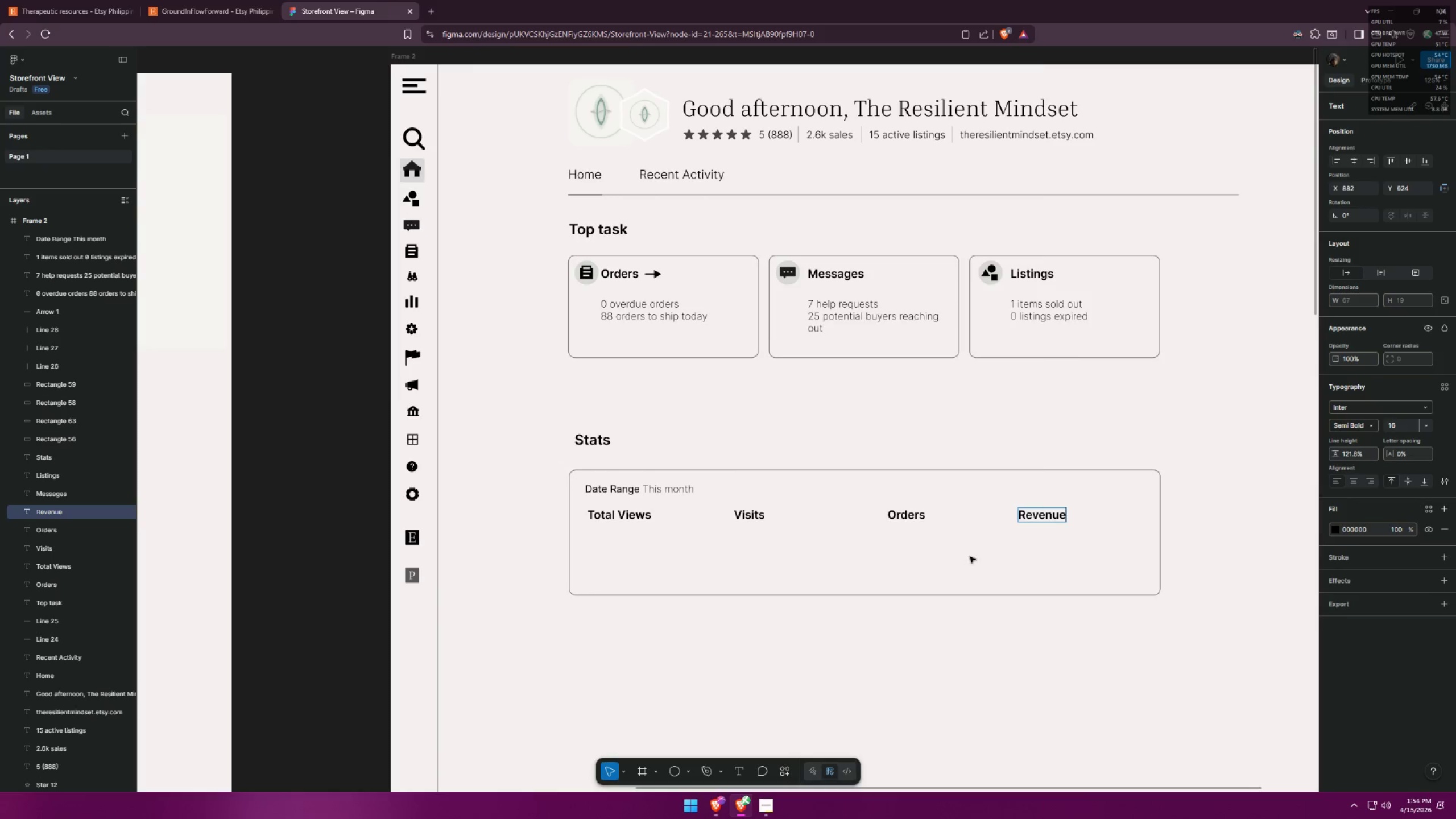 
left_click([948, 561])
 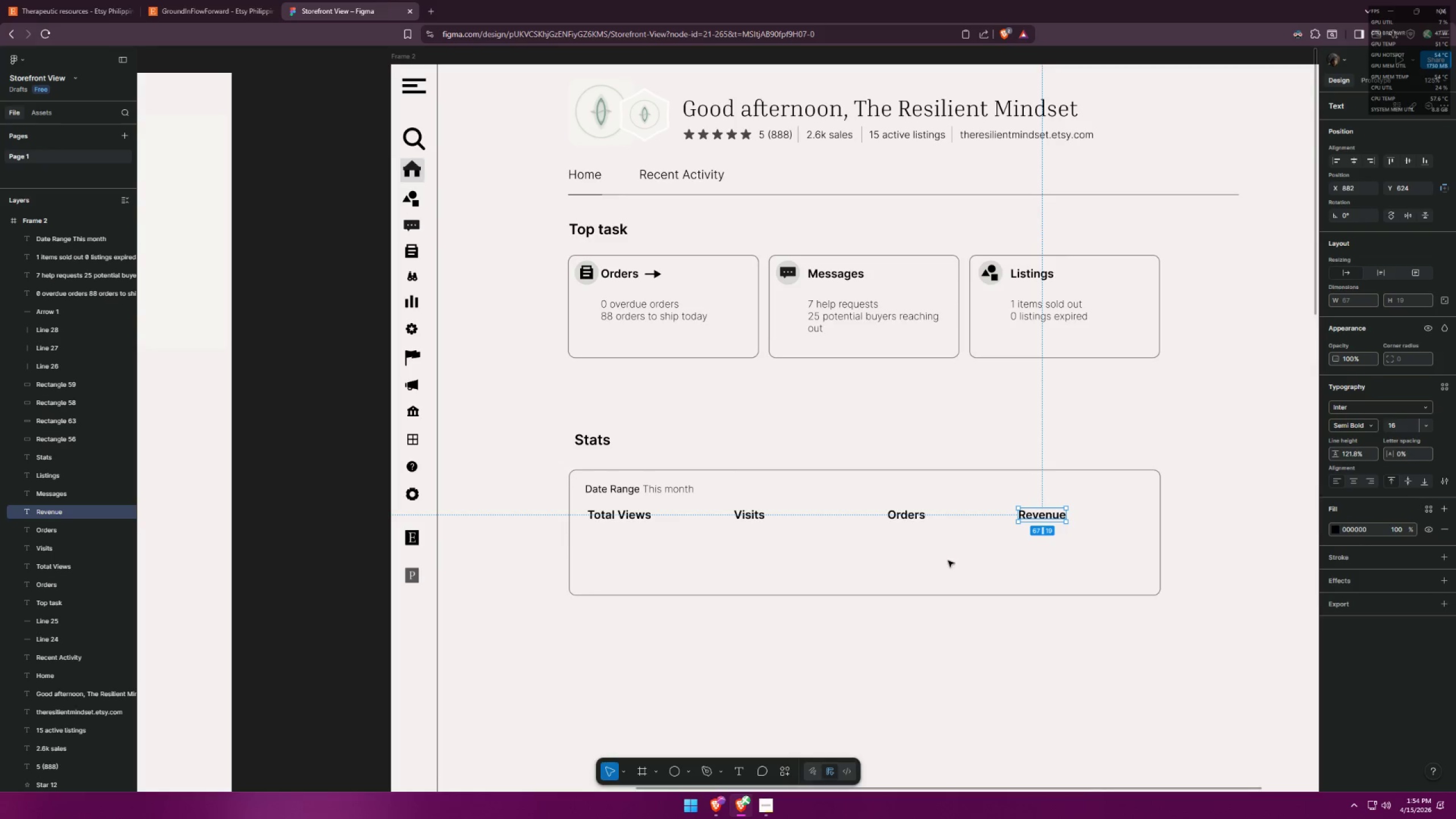 
key(Alt+AltLeft)
 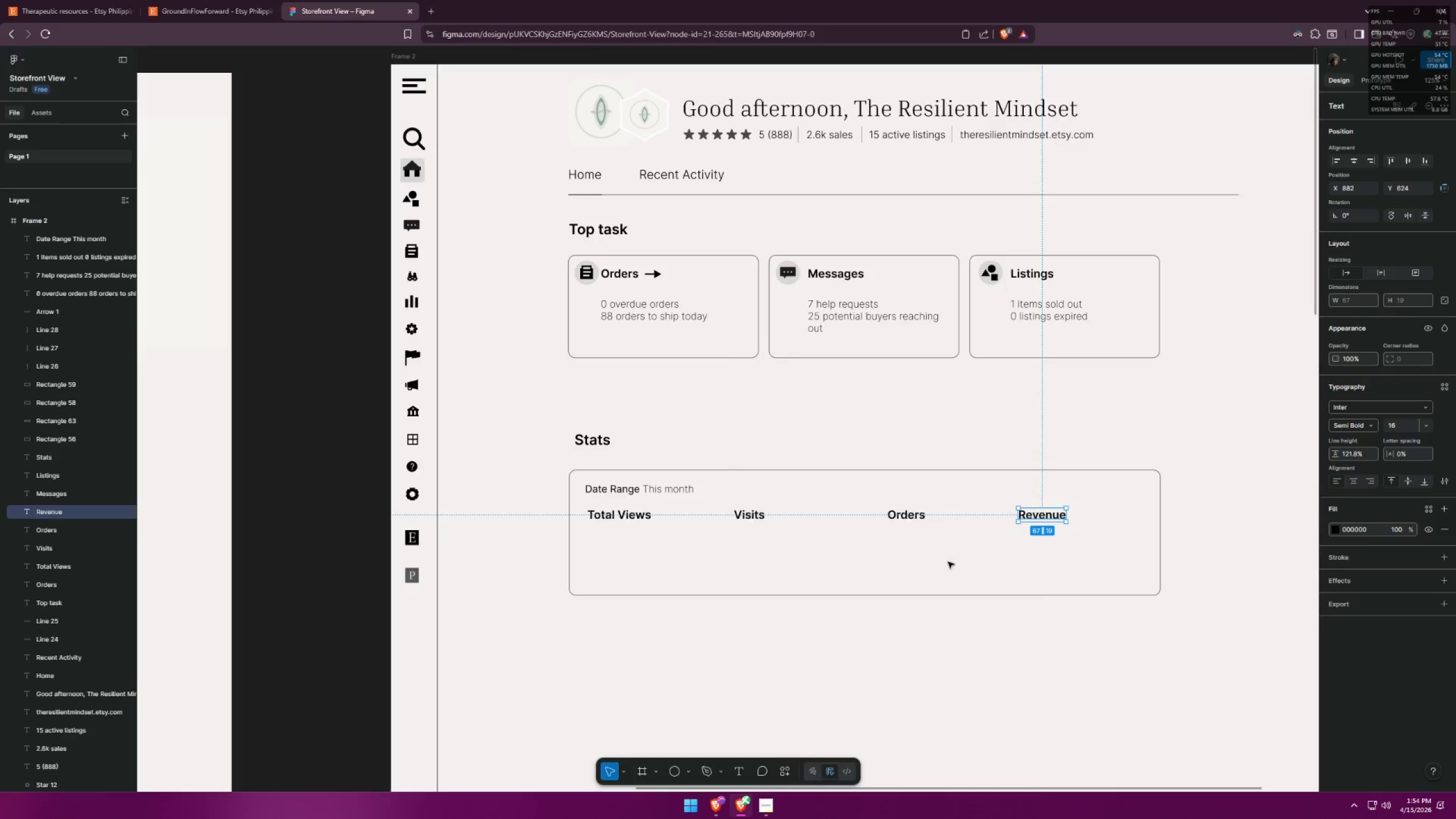 
key(Alt+Tab)
 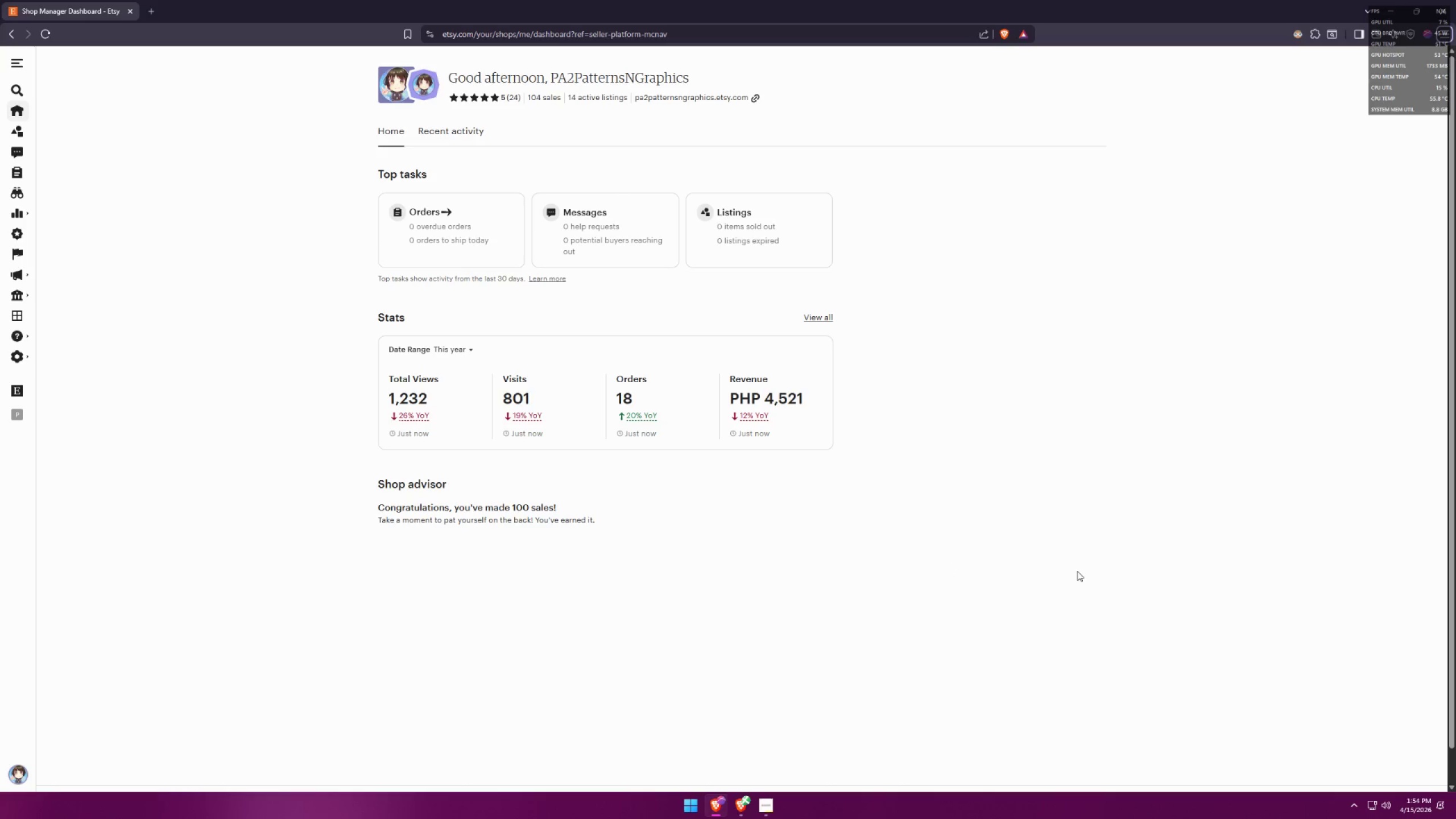 
key(Alt+AltLeft)
 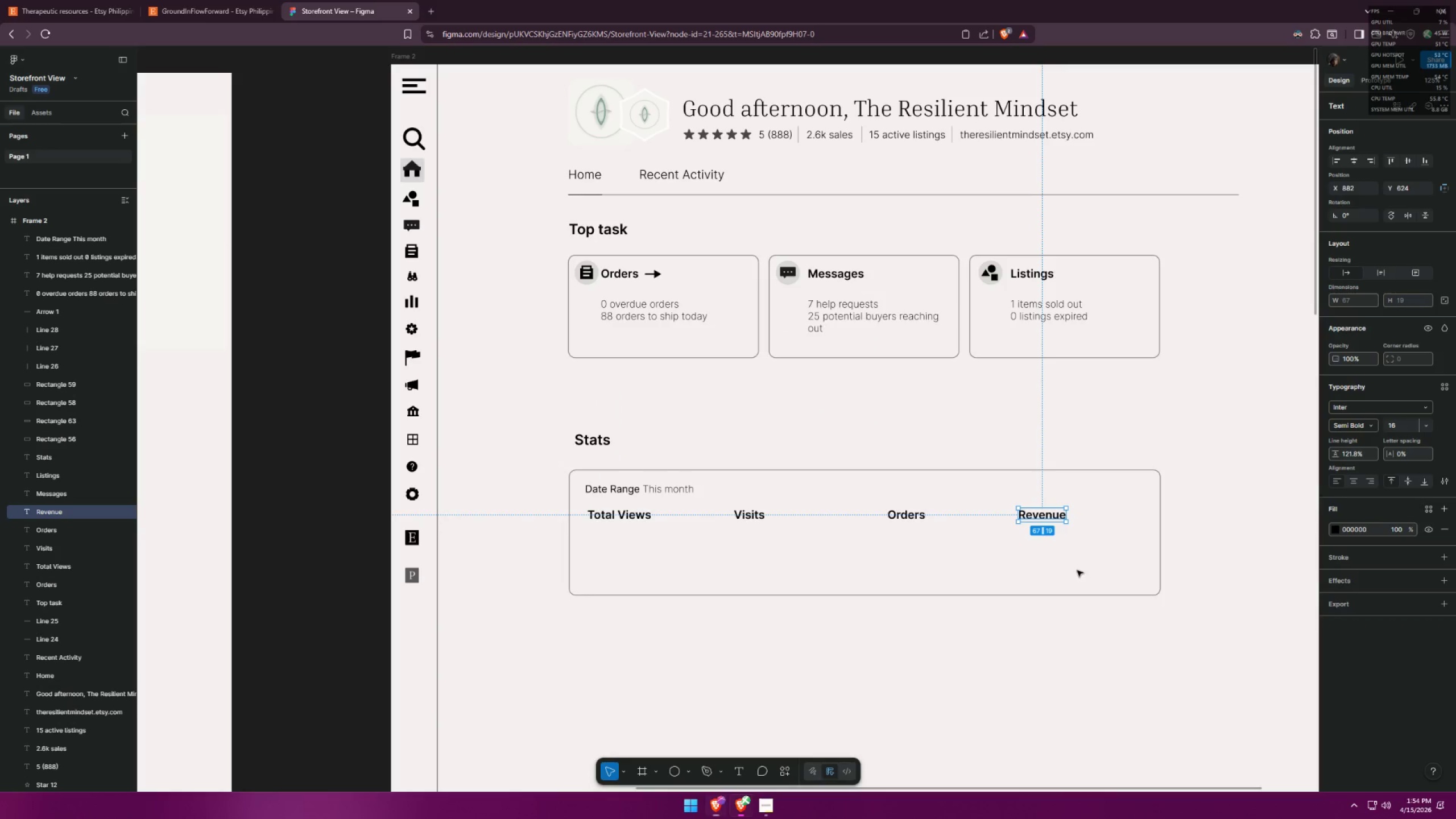 
key(Alt+Tab)
 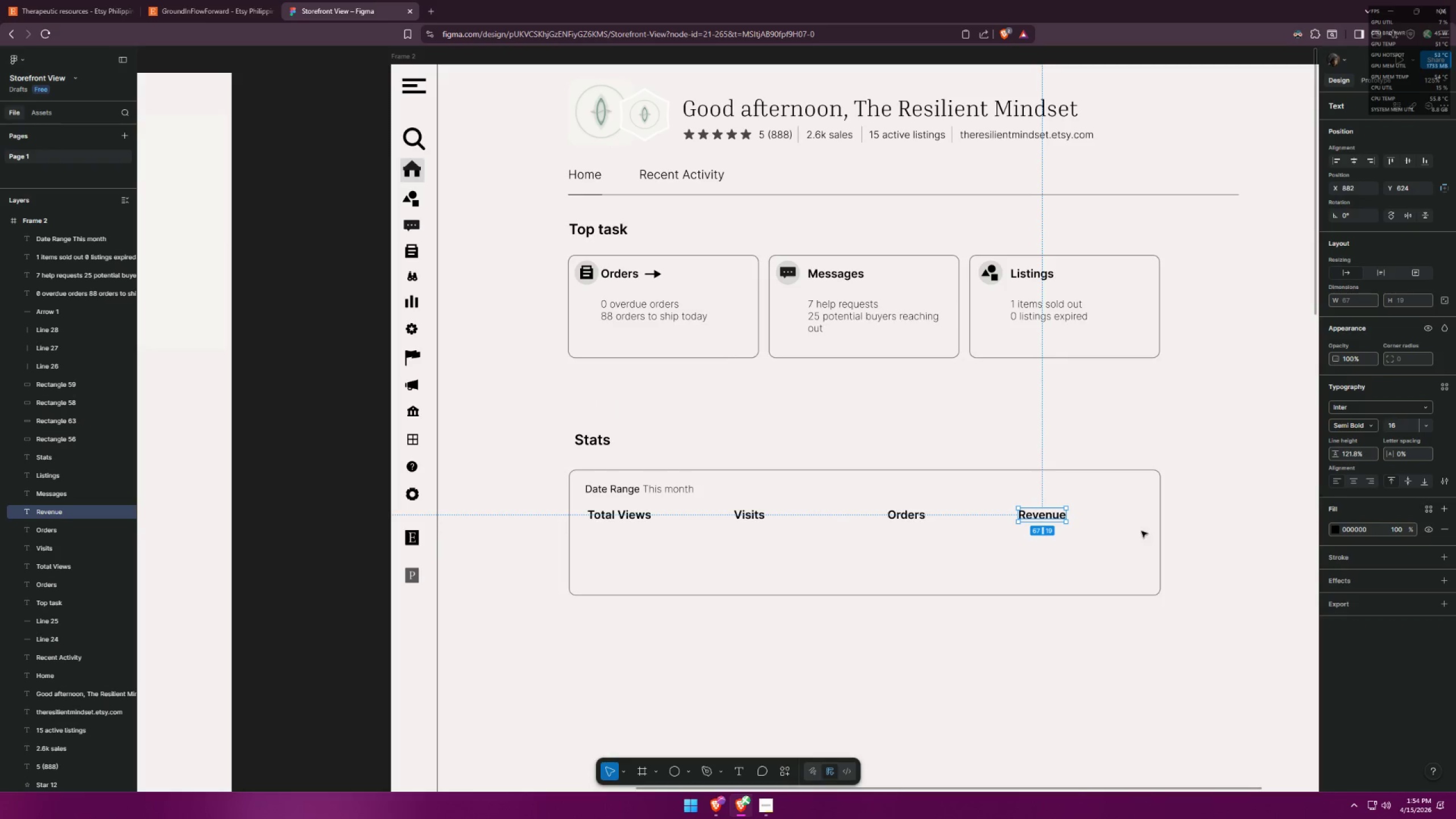 
left_click([1199, 507])
 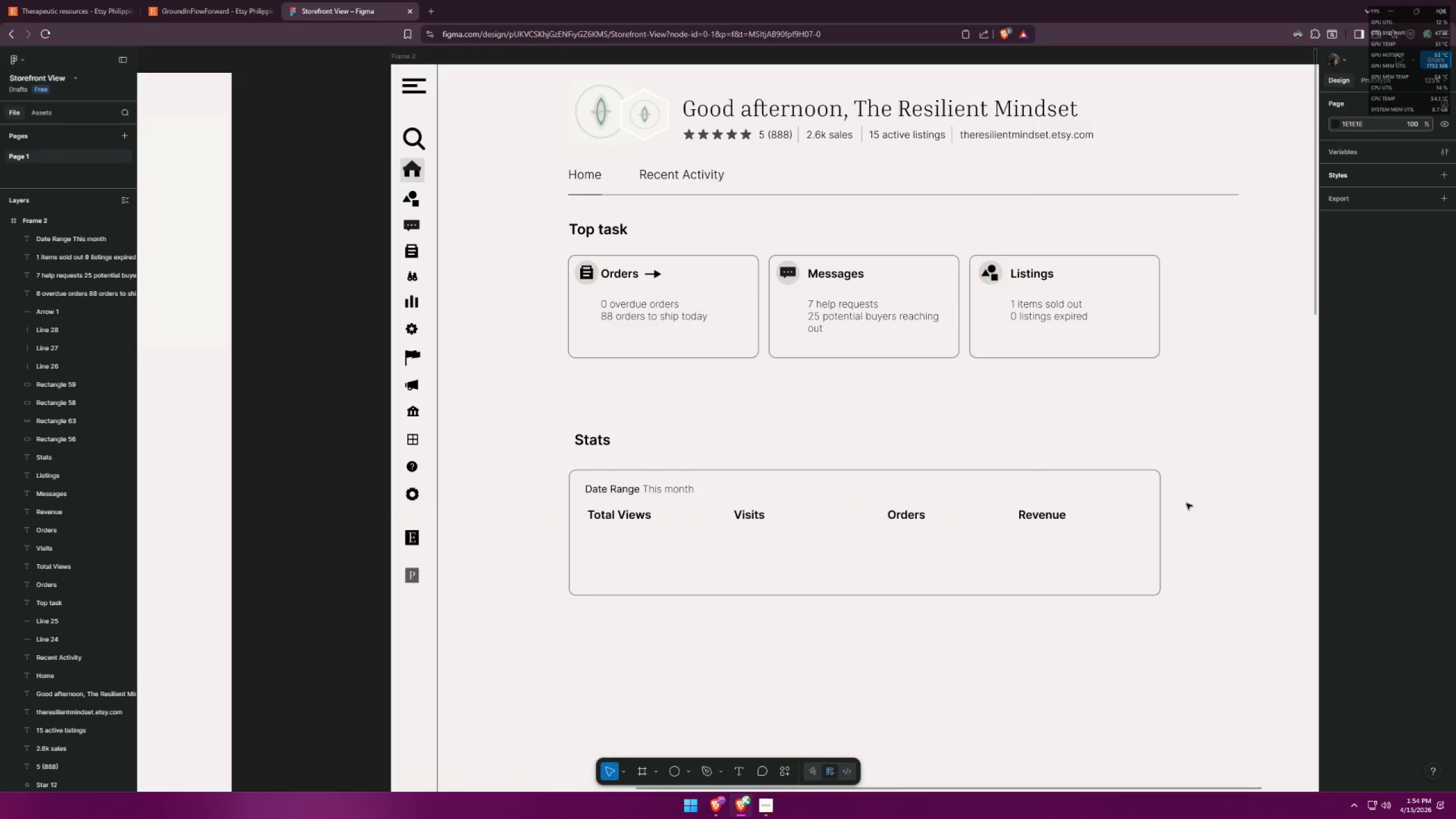 
key(Alt+AltLeft)
 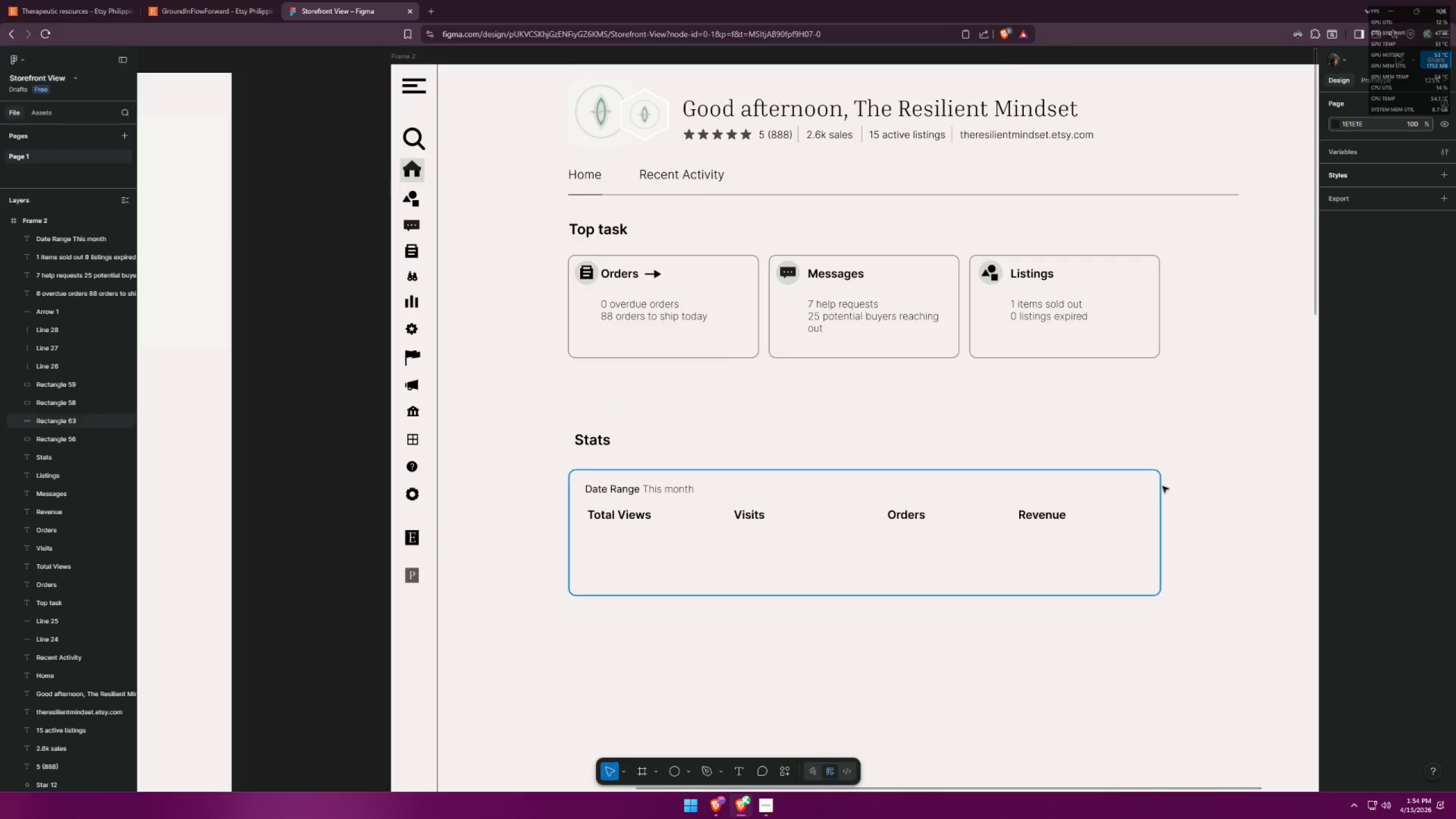 
key(Alt+Tab)
 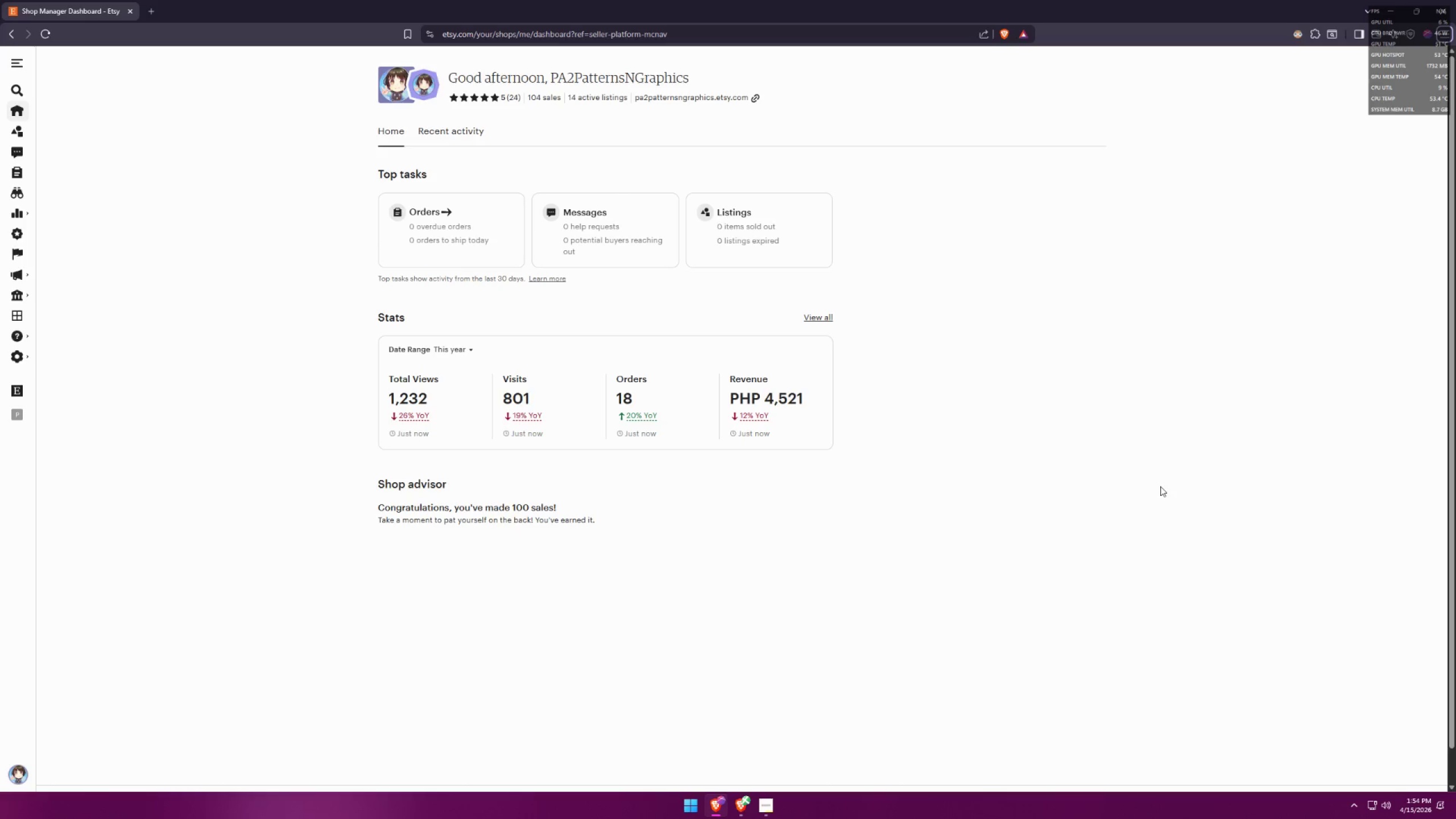 
key(Alt+AltLeft)
 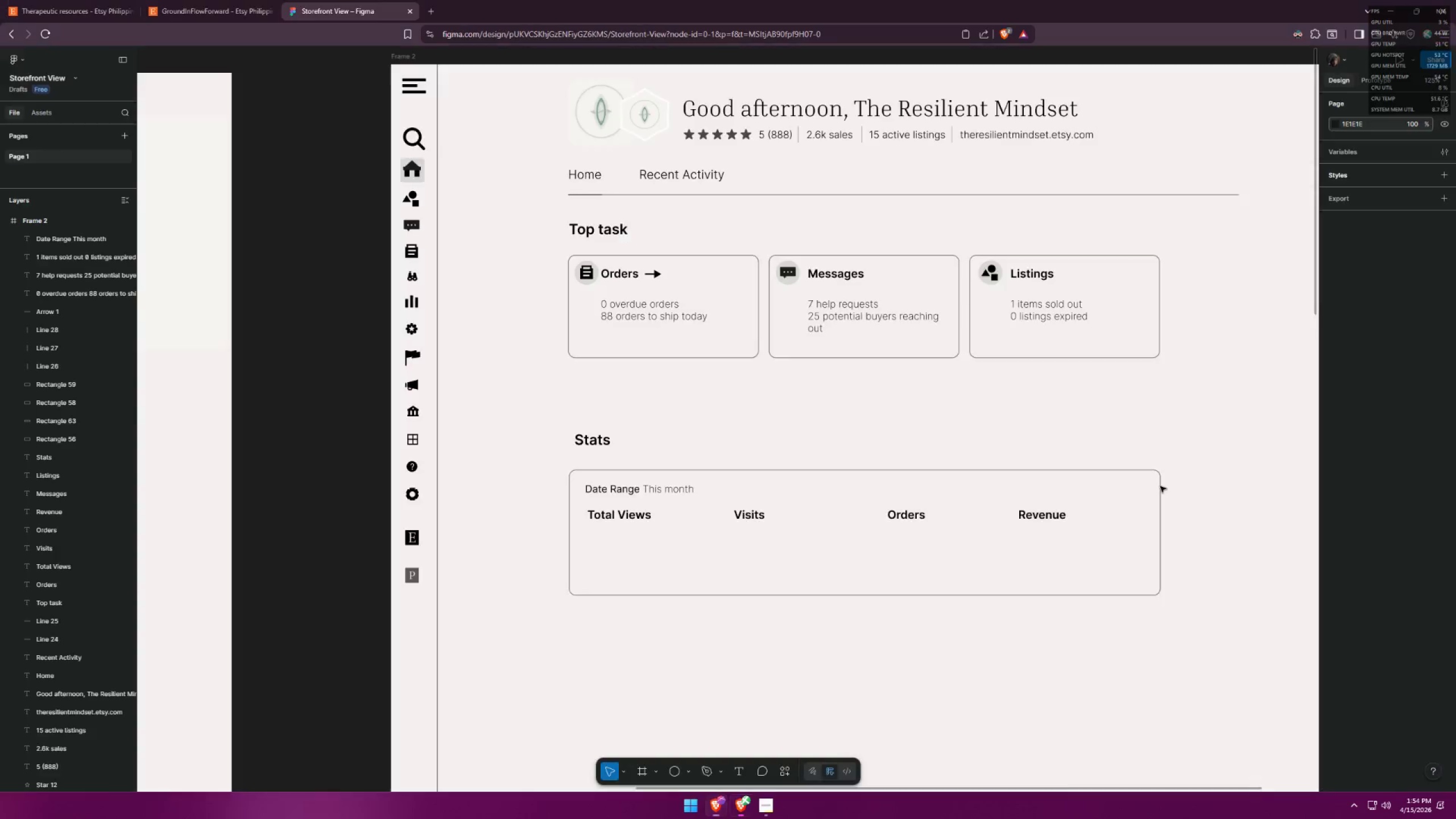 
key(Alt+Tab)
 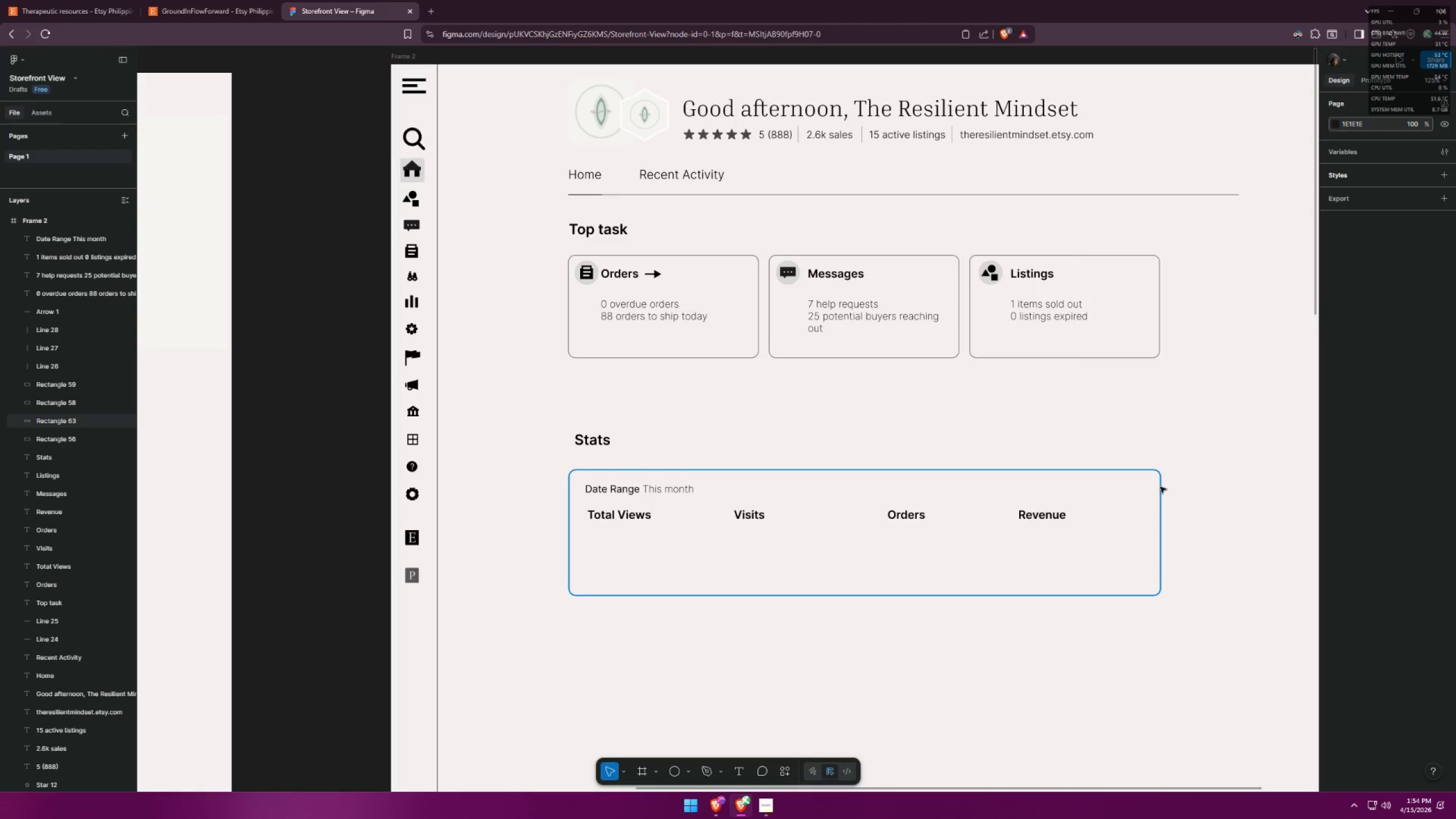 
key(Alt+AltLeft)
 